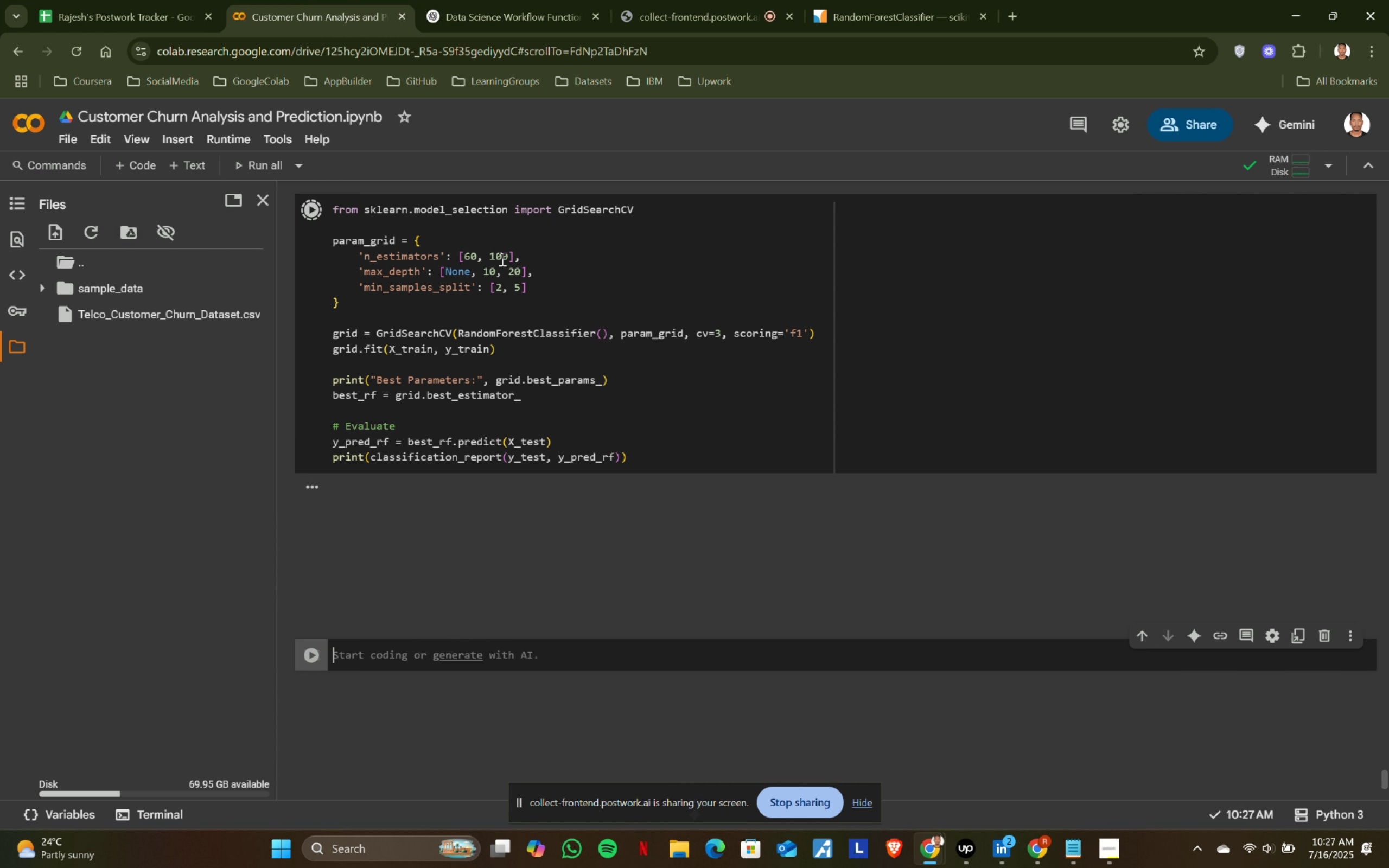 
key(Shift+ShiftRight)
 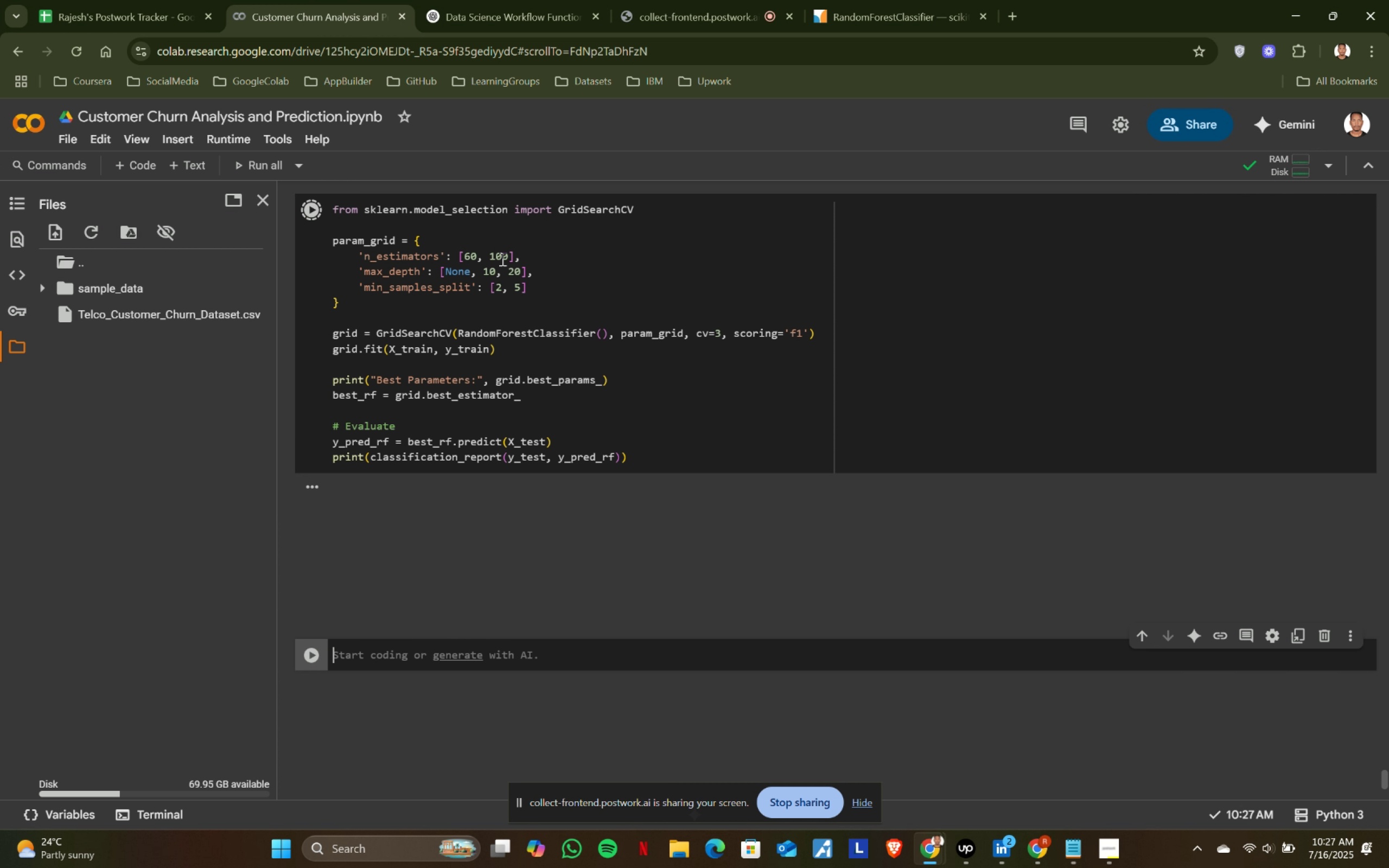 
key(Shift+Enter)
 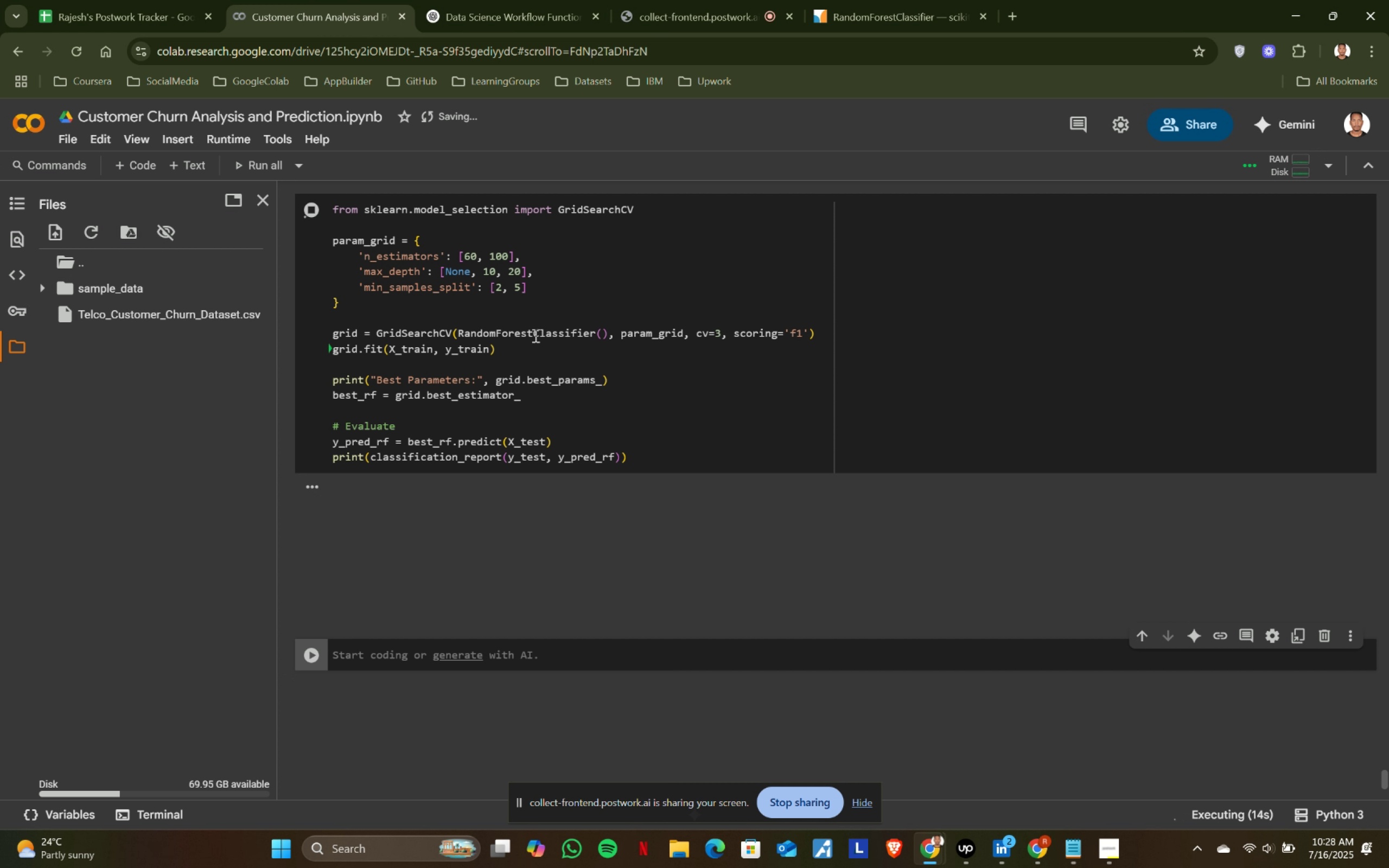 
wait(20.15)
 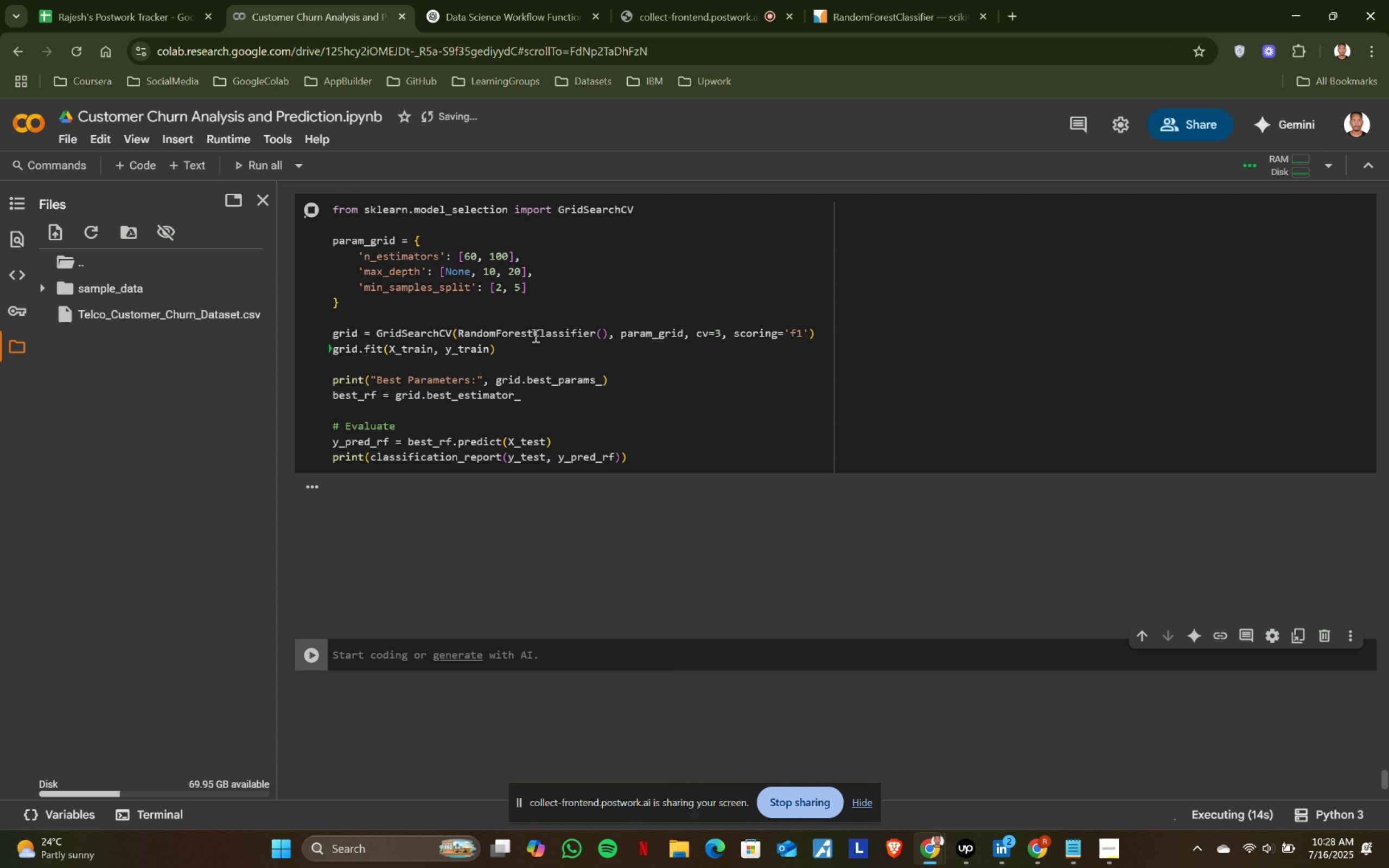 
left_click([469, 258])
 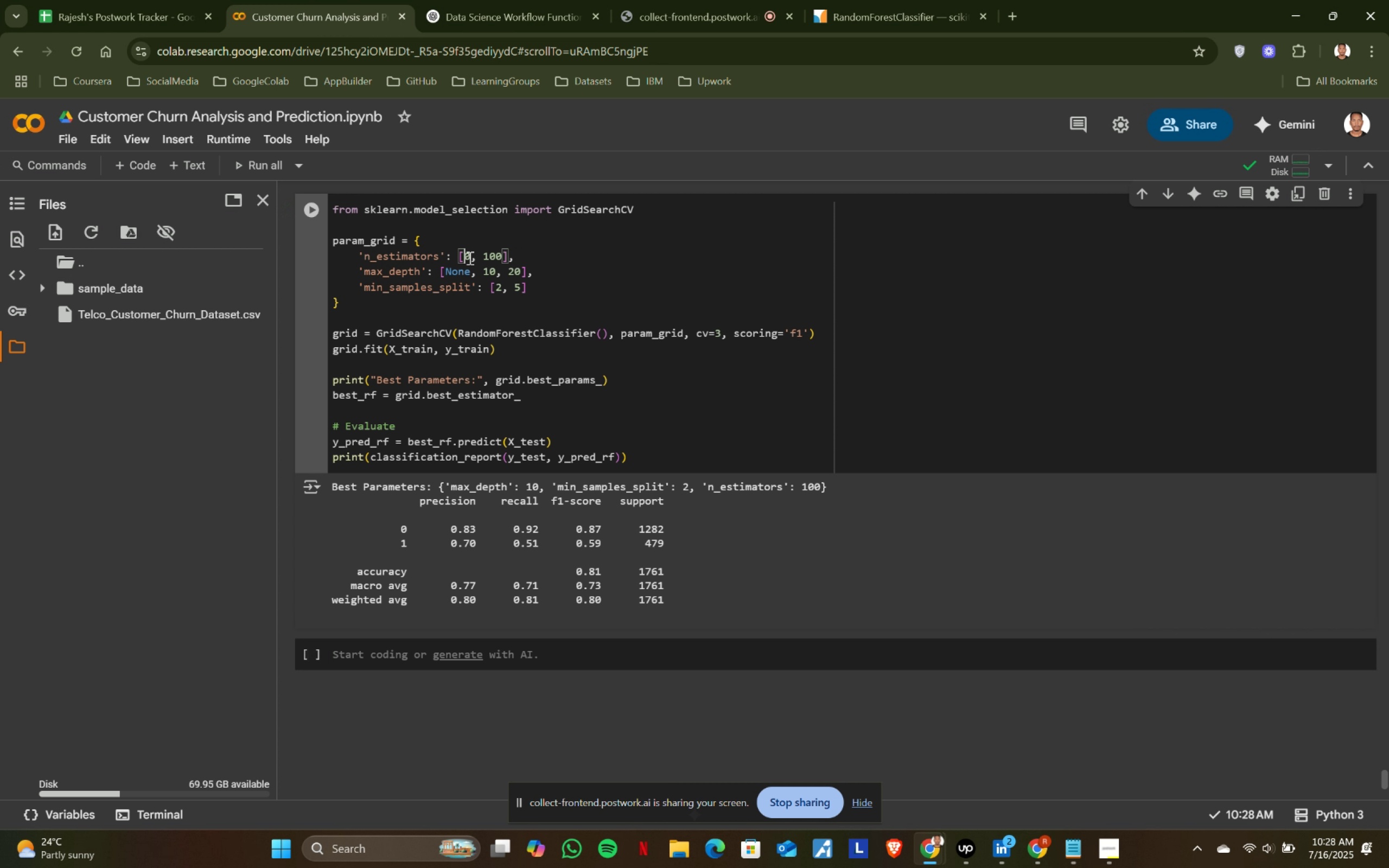 
key(Backspace)
 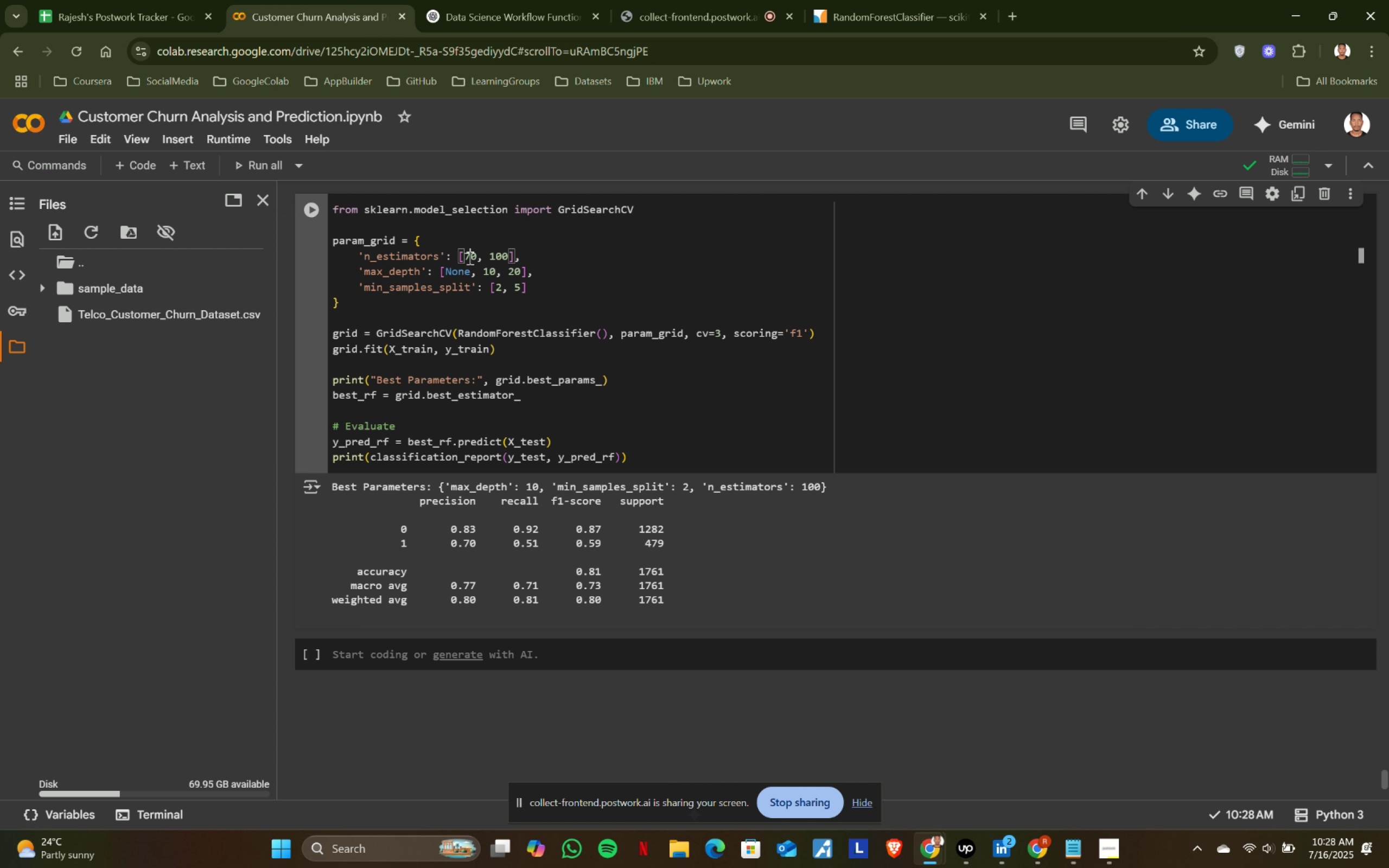 
key(7)
 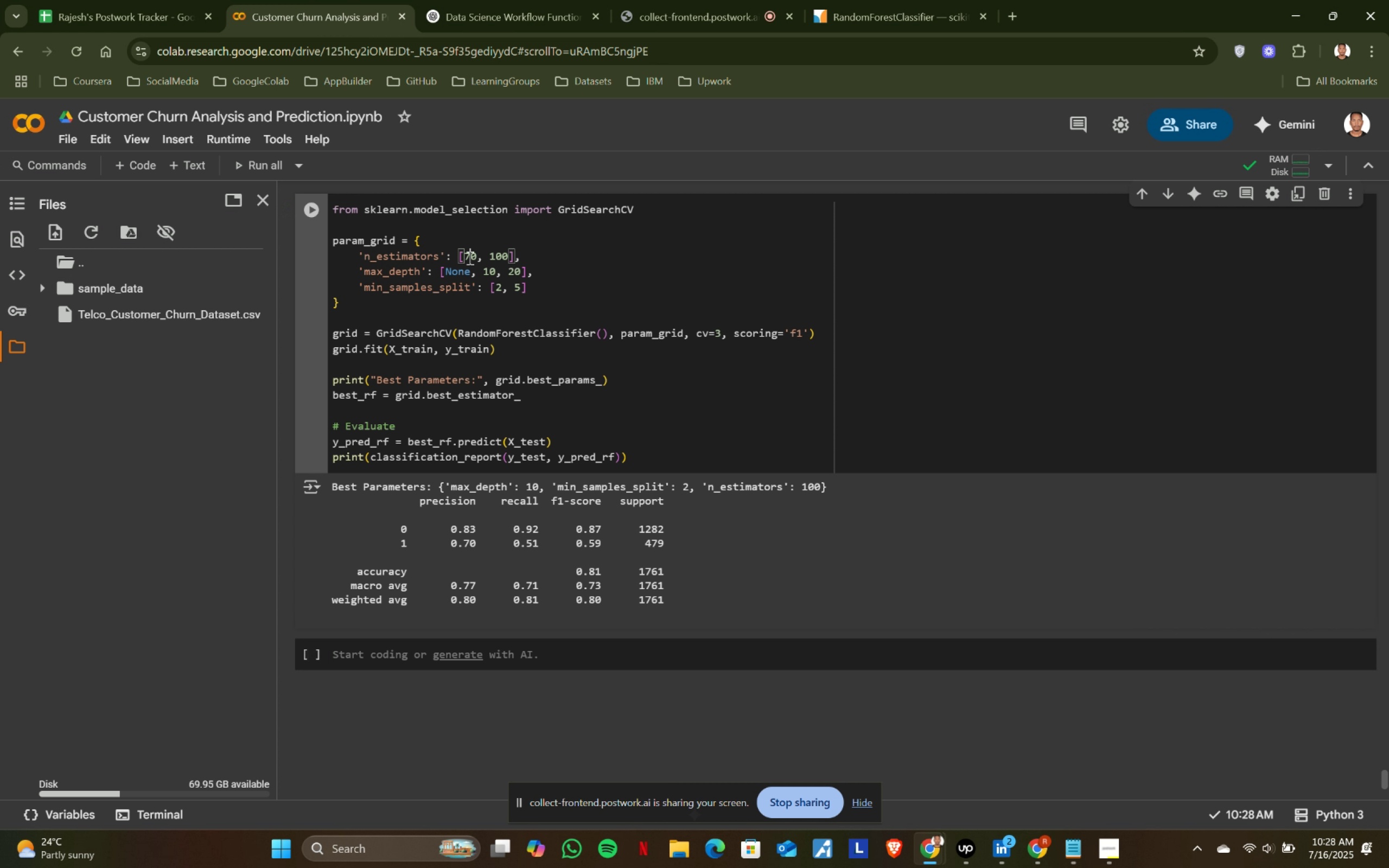 
key(Shift+Enter)
 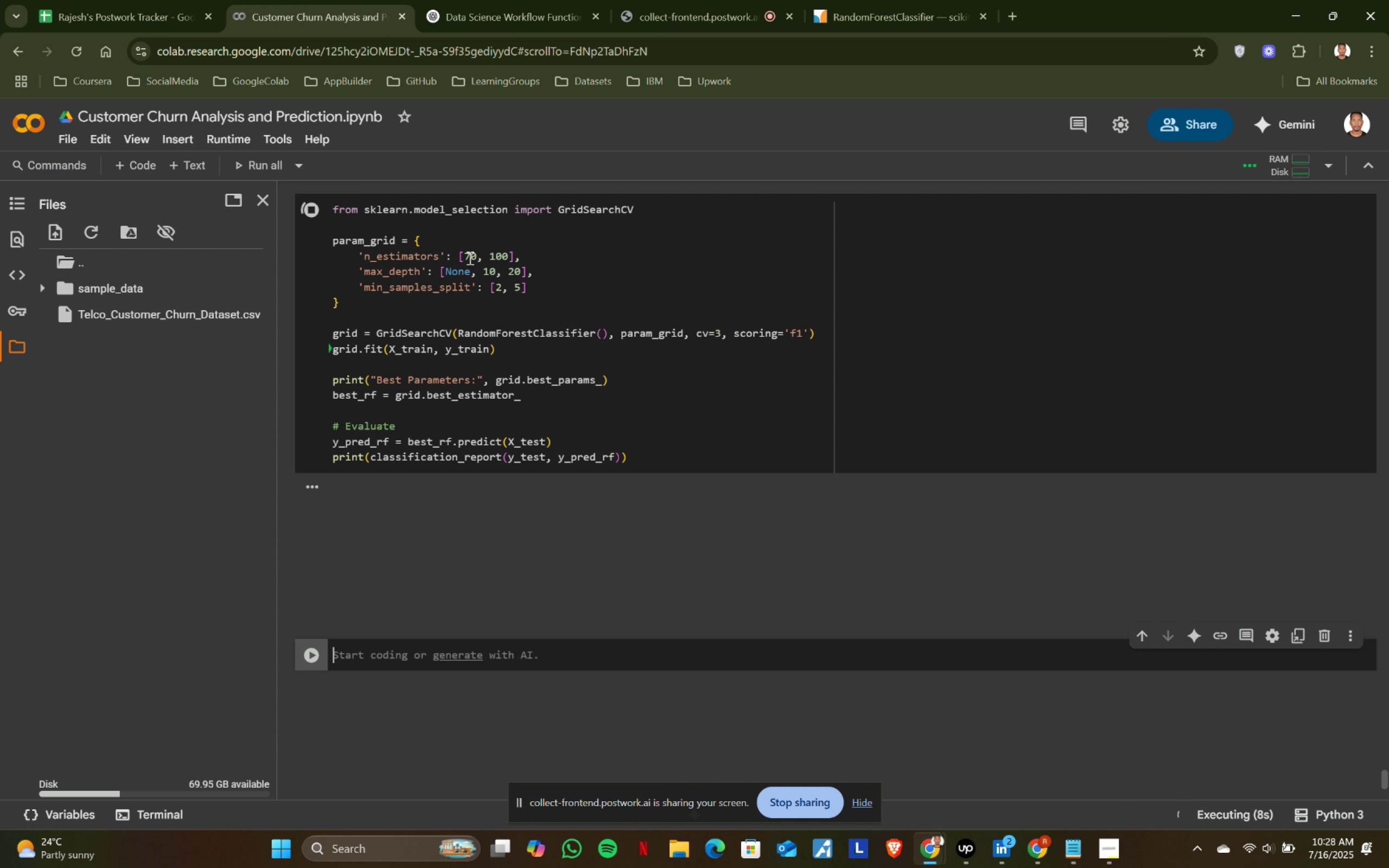 
wait(13.61)
 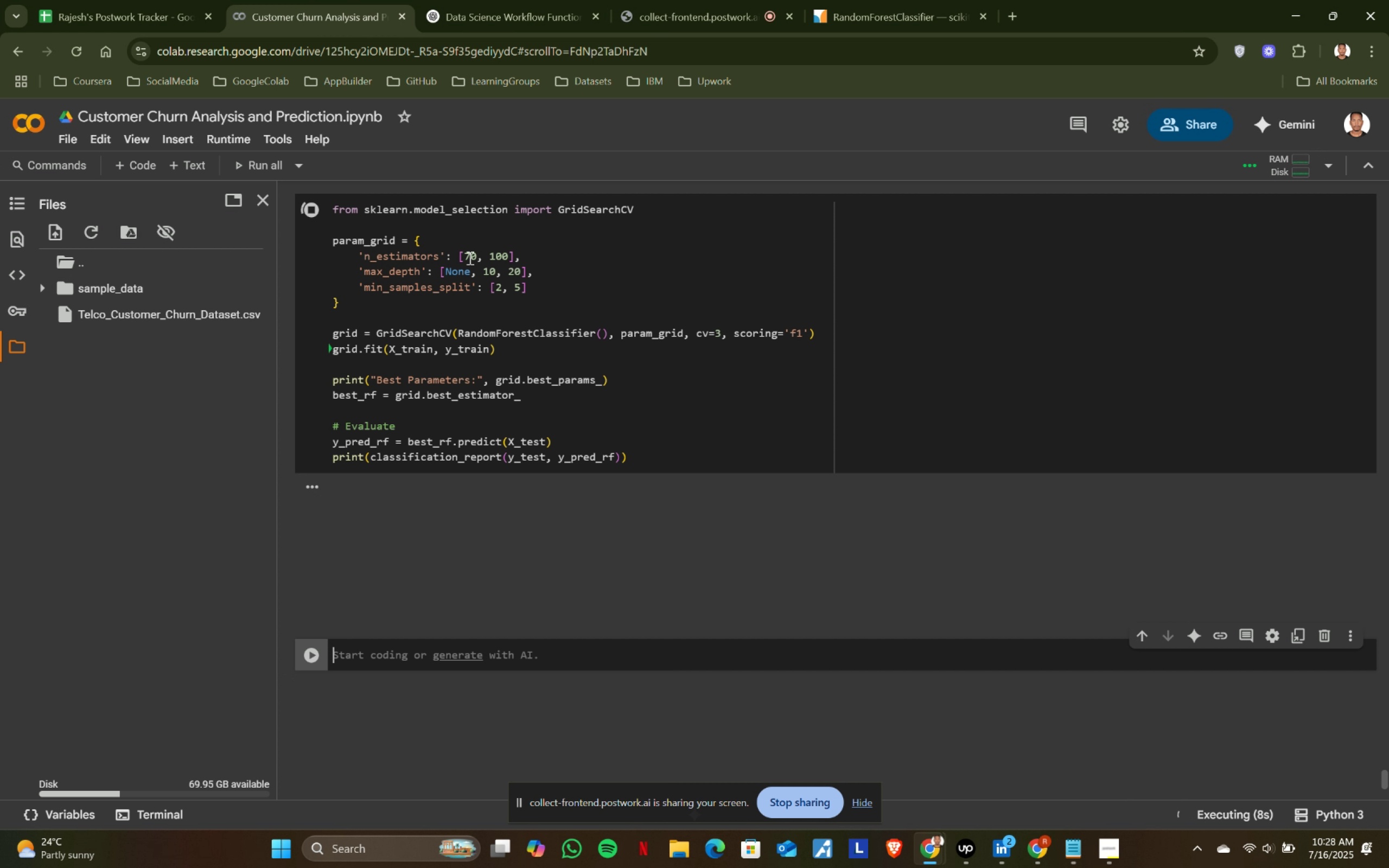 
left_click([469, 284])
 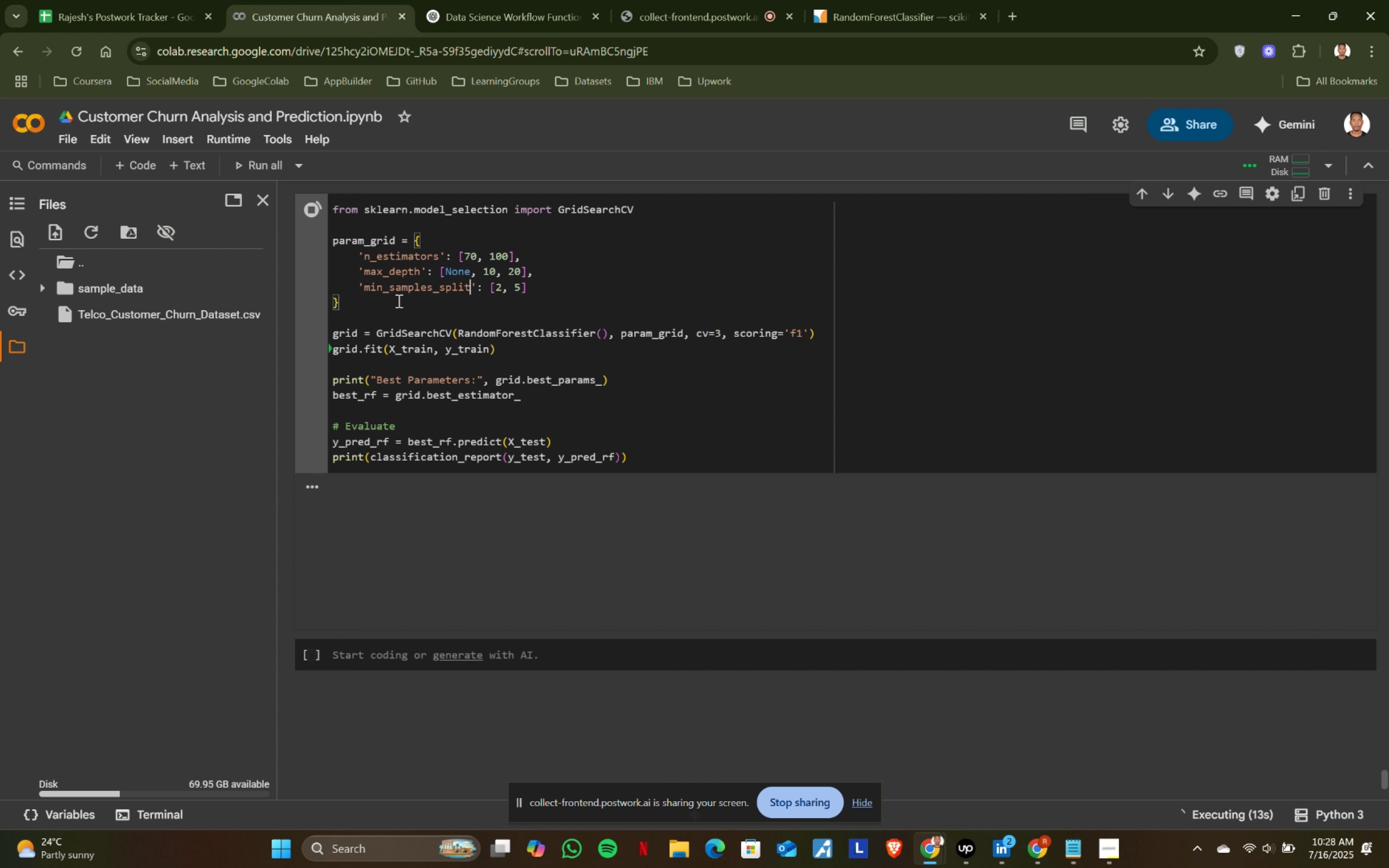 
hold_key(key=ShiftLeft, duration=0.79)
left_click([366, 287])
 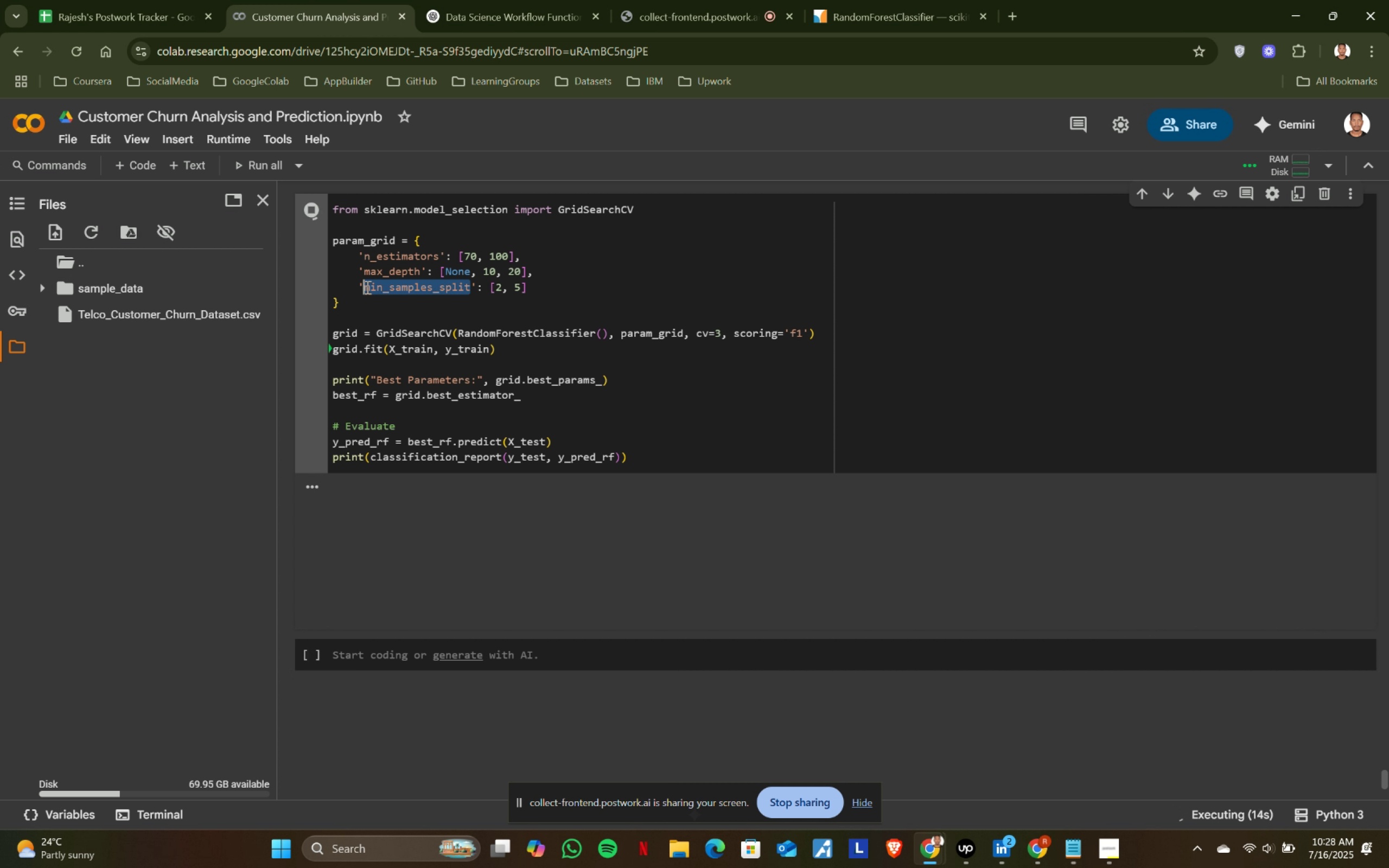 
key(Control+ControlLeft)
 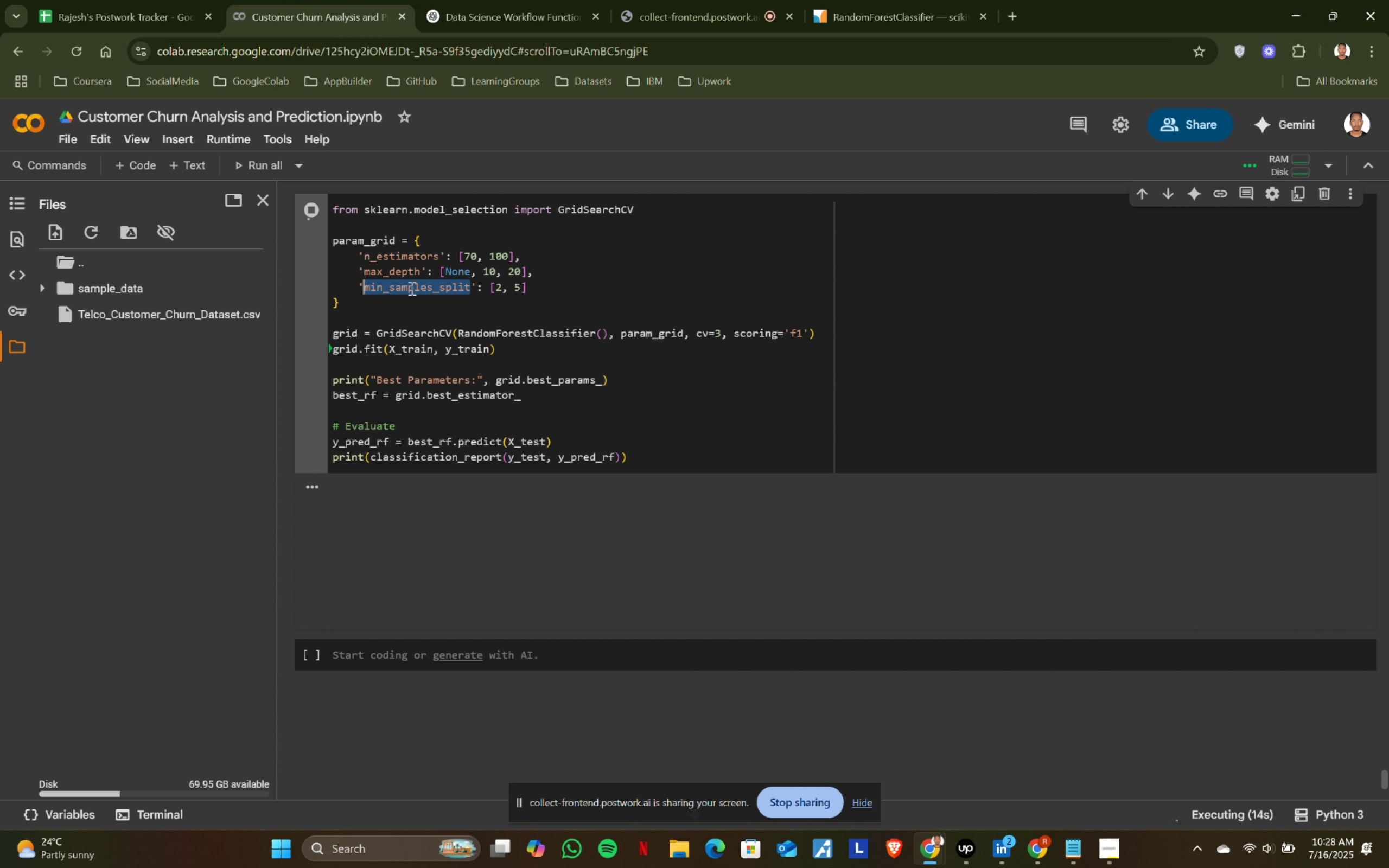 
key(Control+C)
 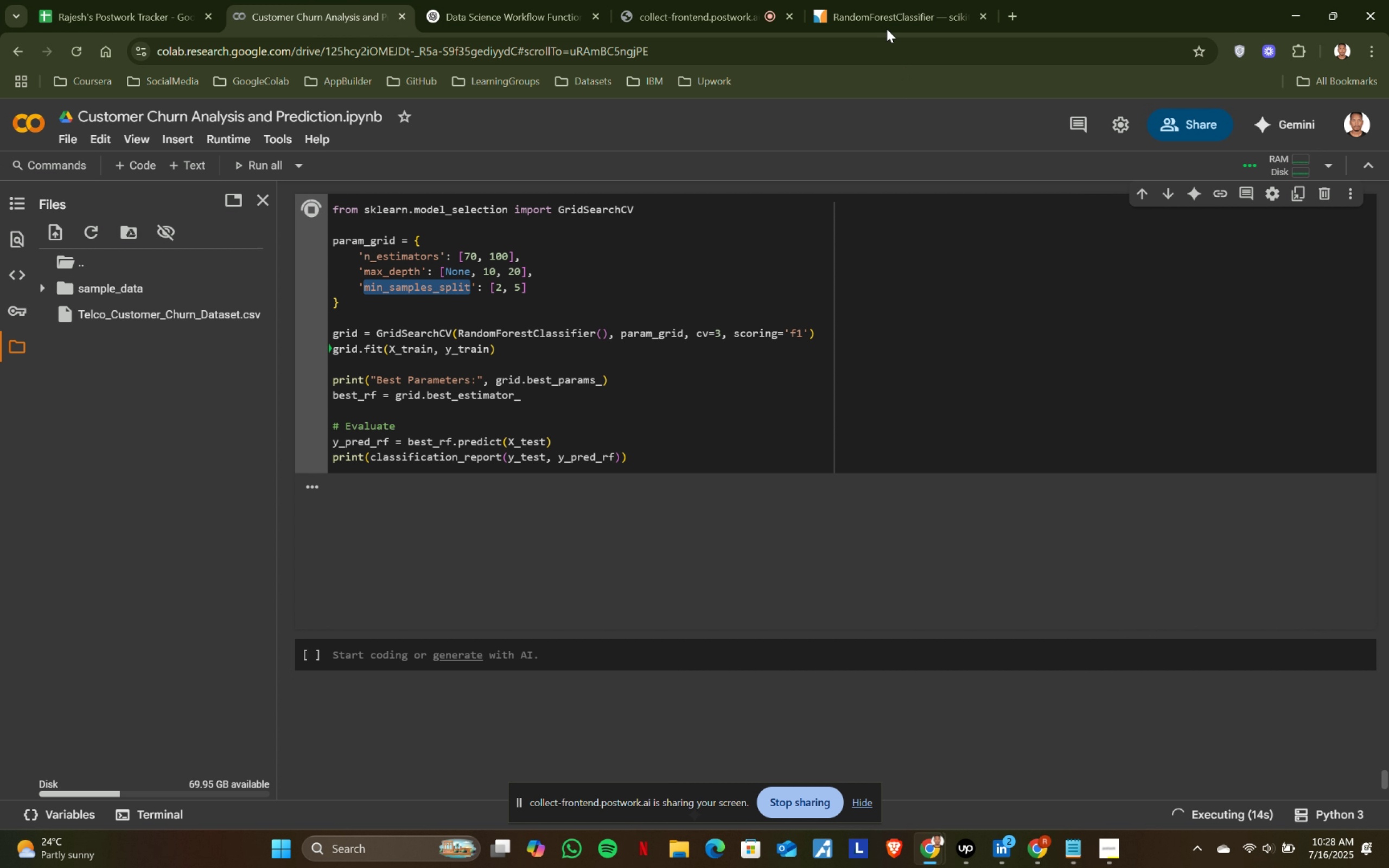 
left_click([883, 0])
 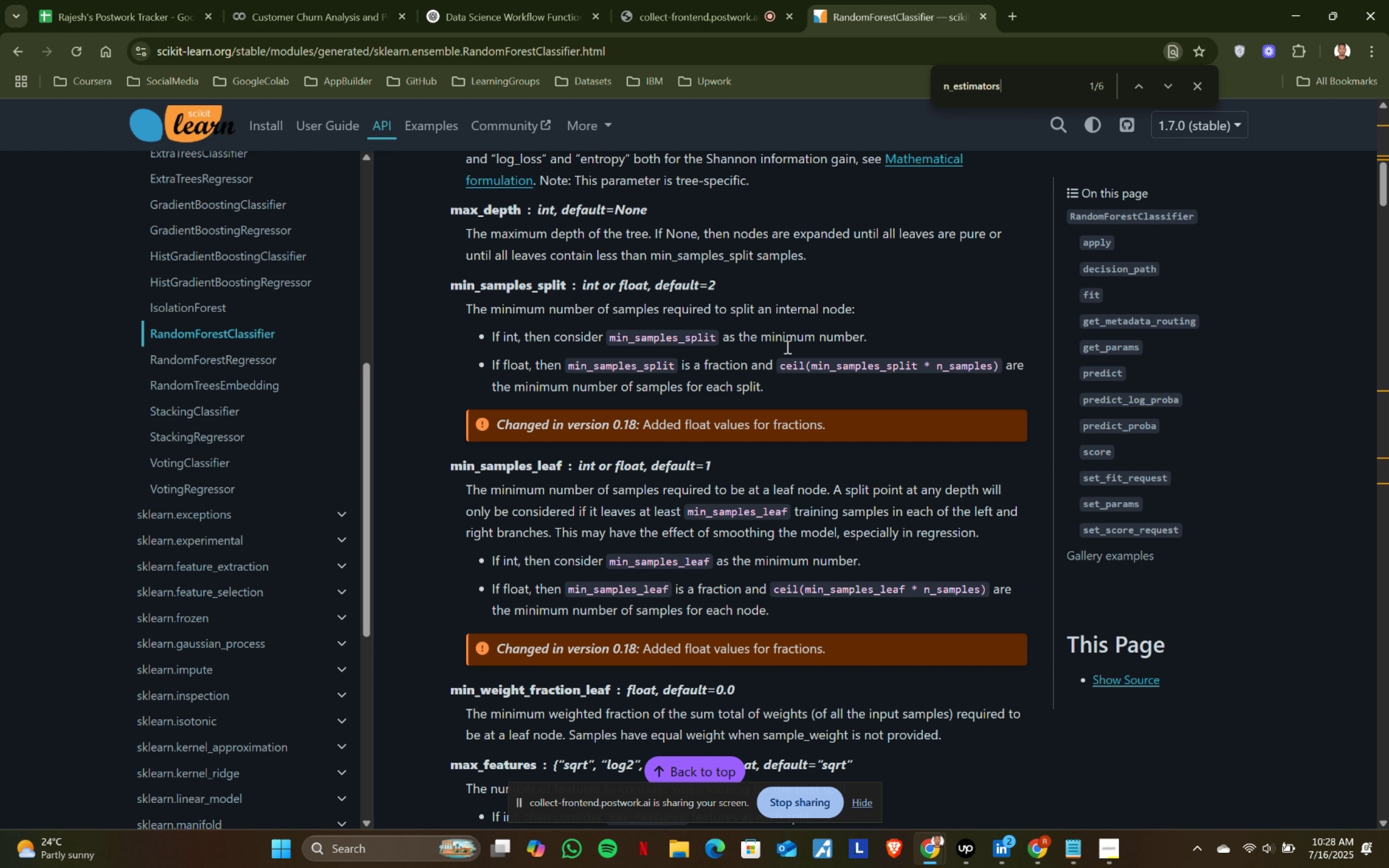 
key(Control+F)
 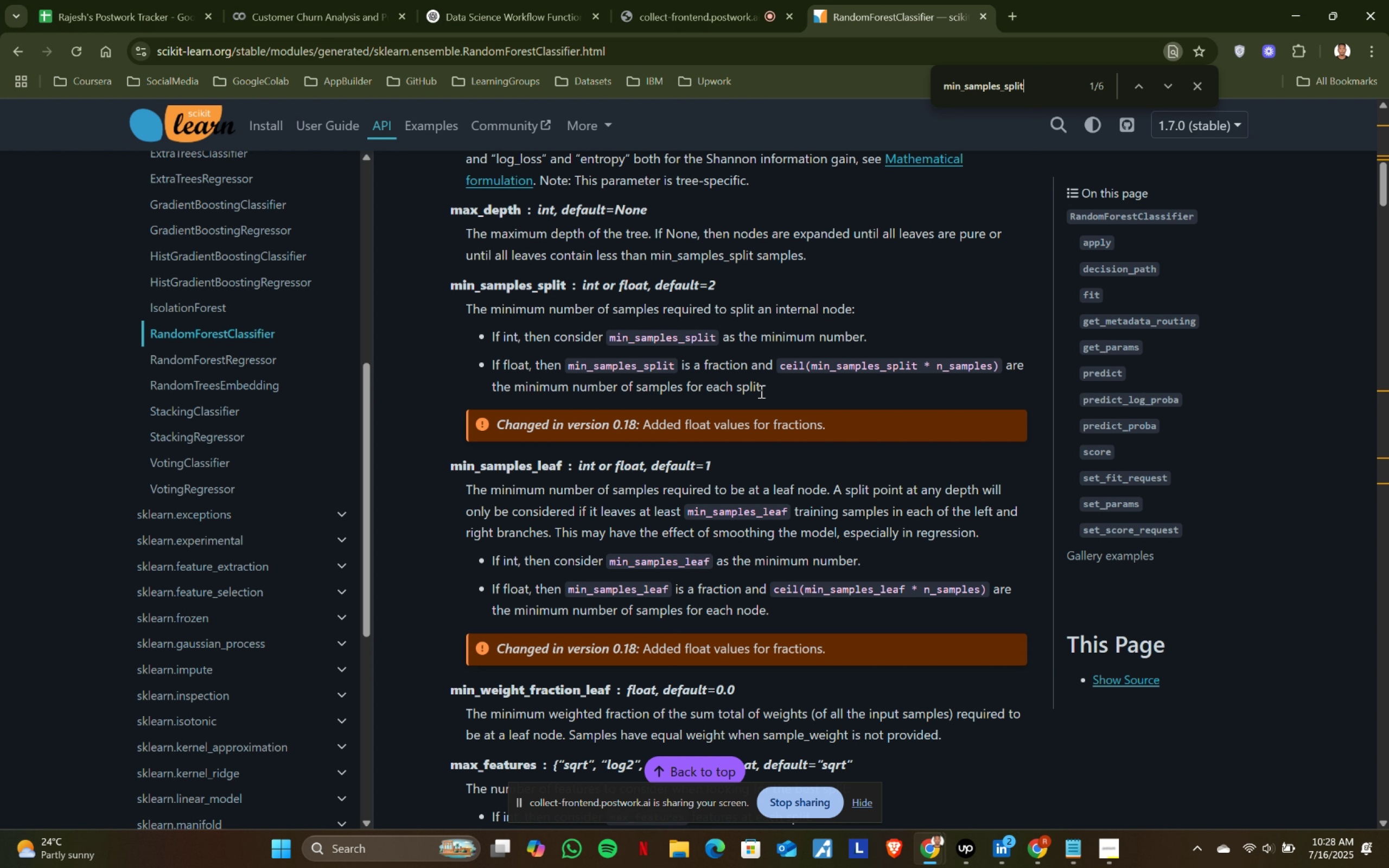 
key(Control+V)
 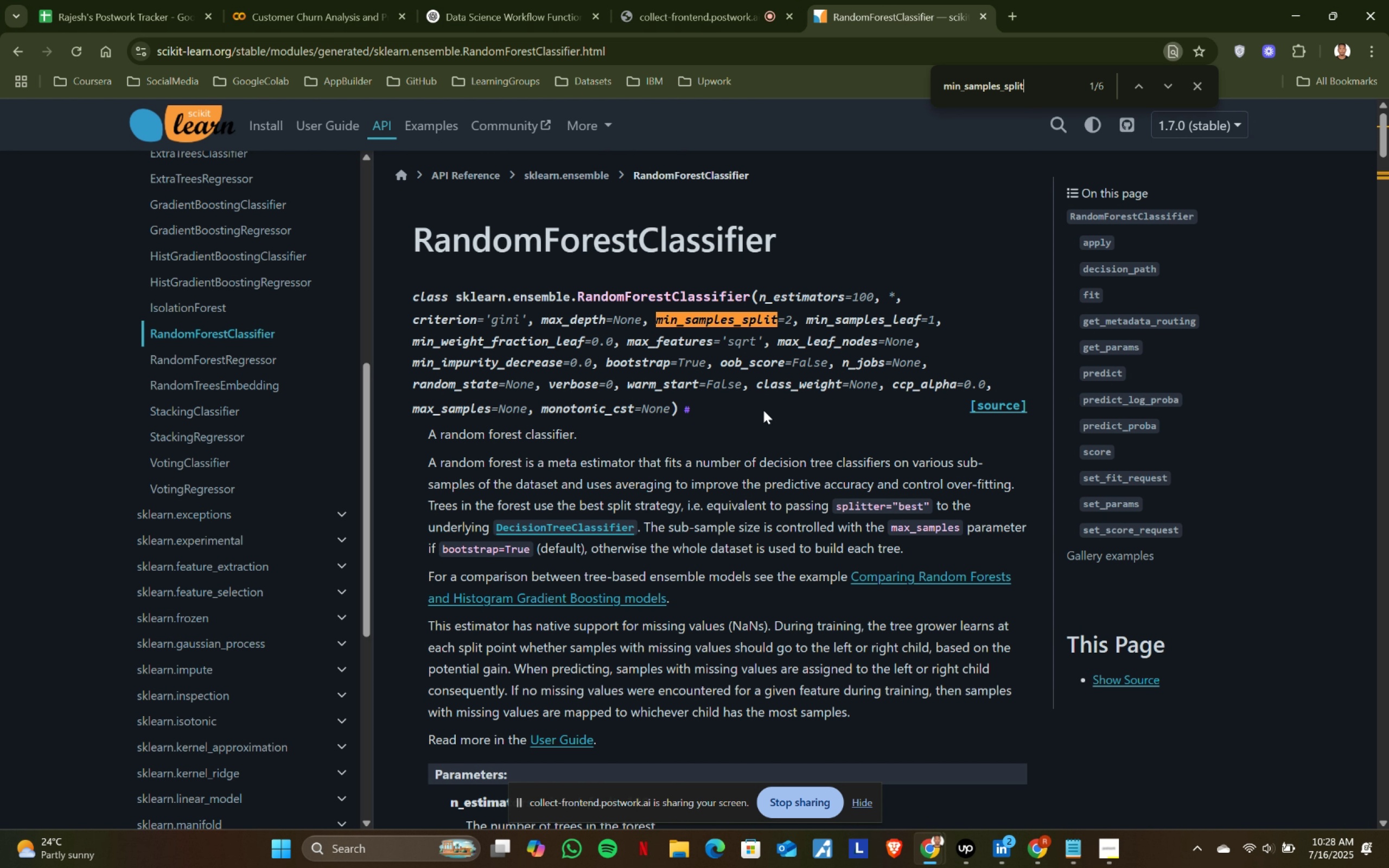 
scroll: coordinate [763, 410], scroll_direction: down, amount: 5.0
 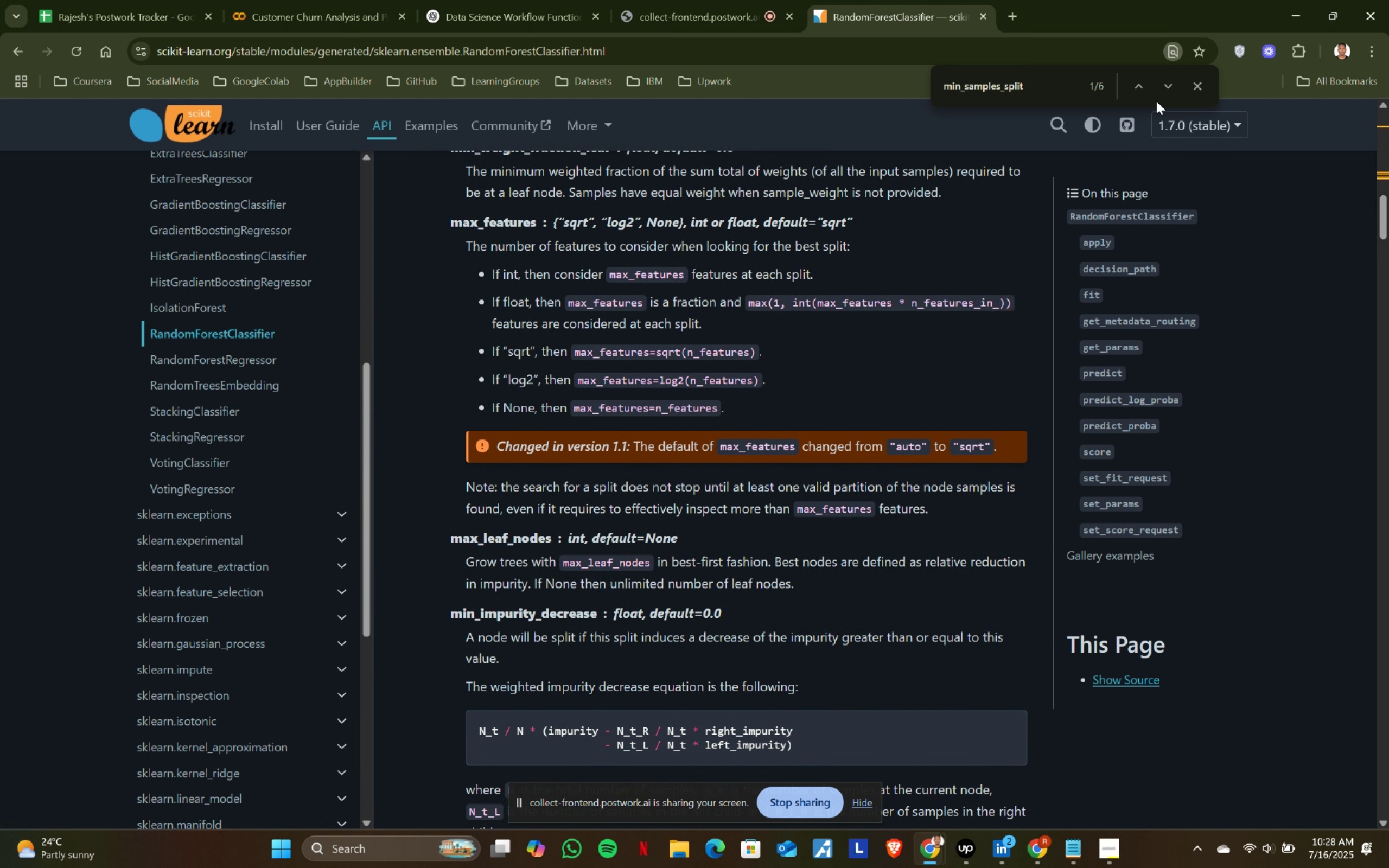 
double_click([1169, 87])
 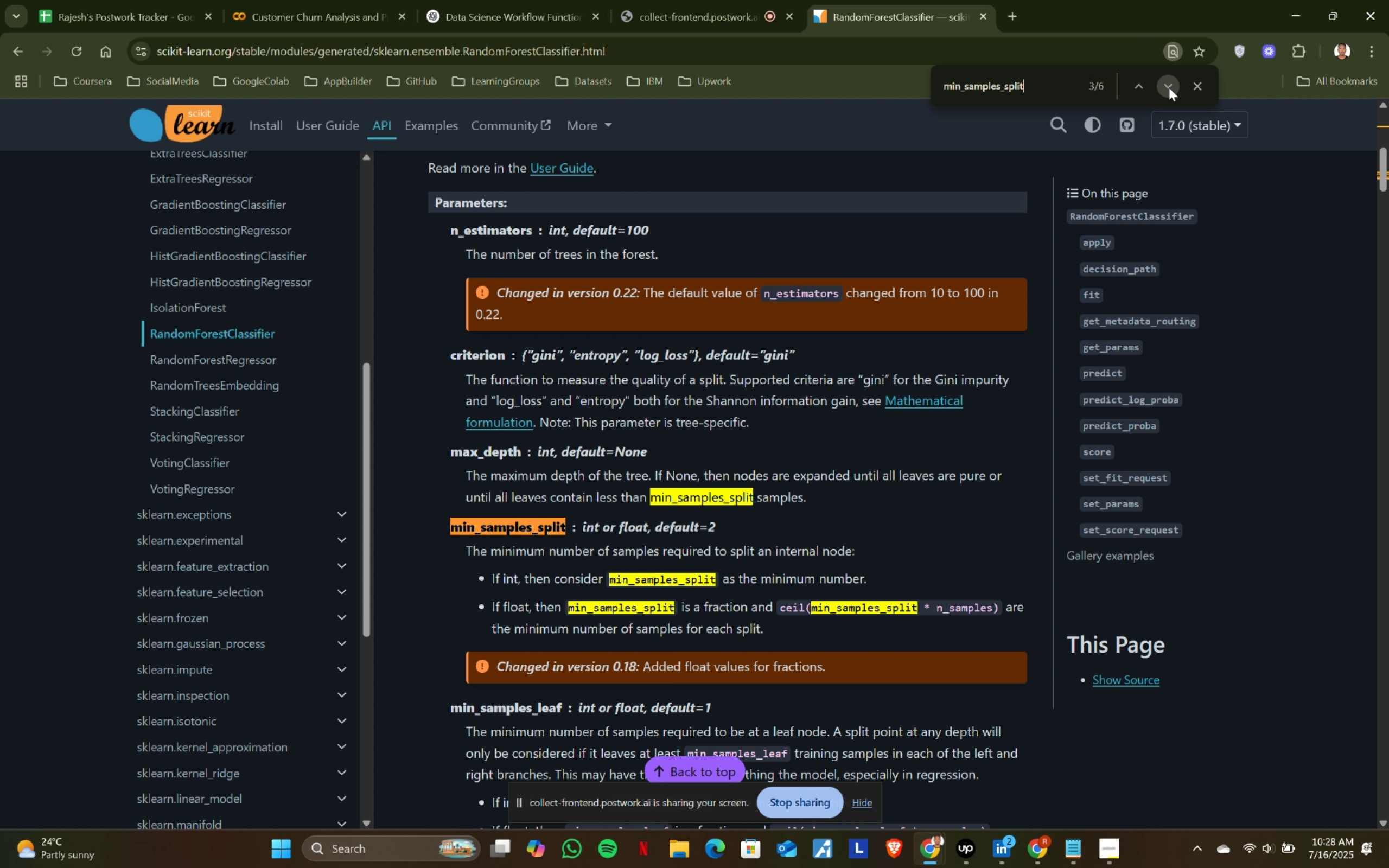 
triple_click([1169, 87])
 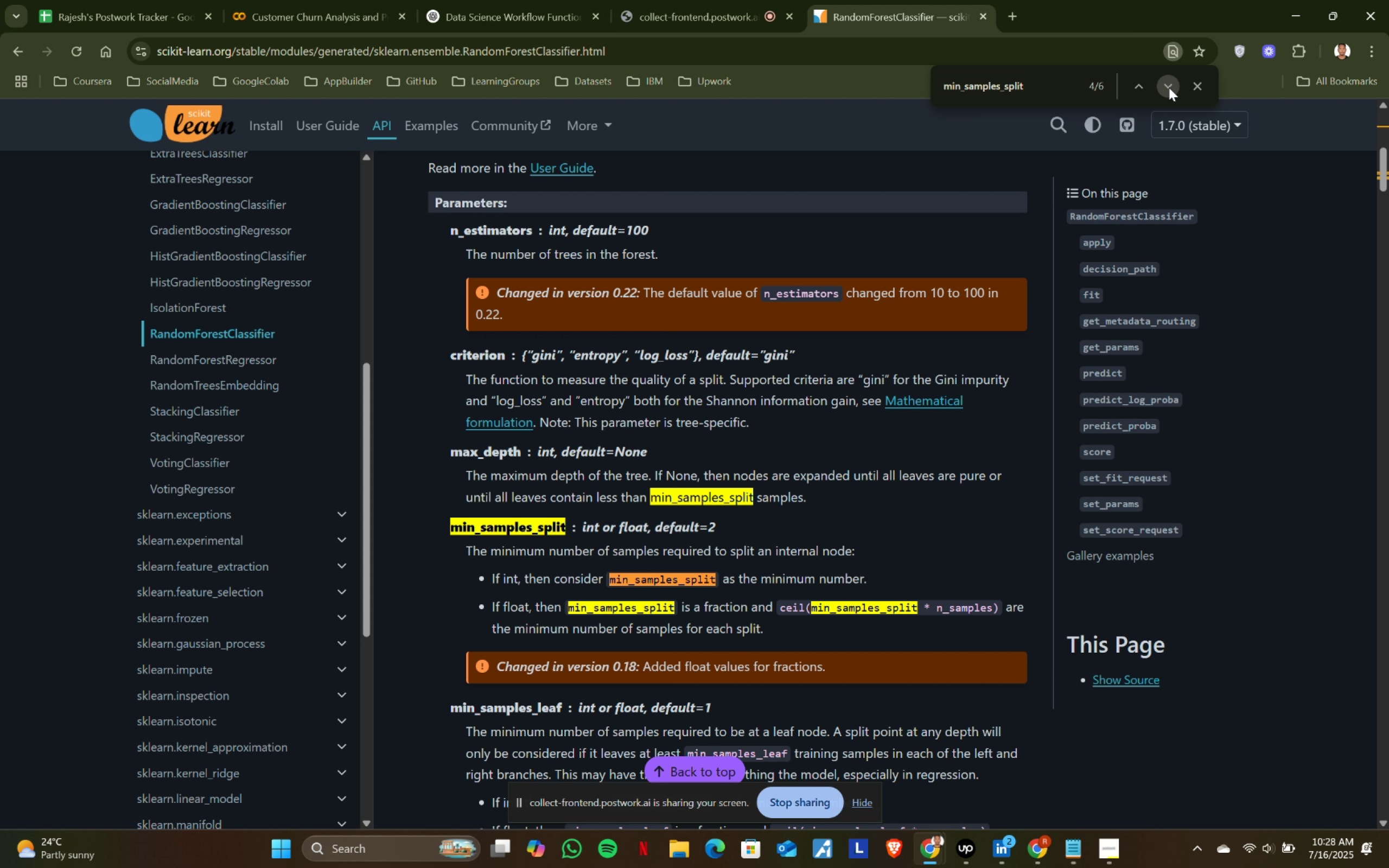 
triple_click([1169, 87])
 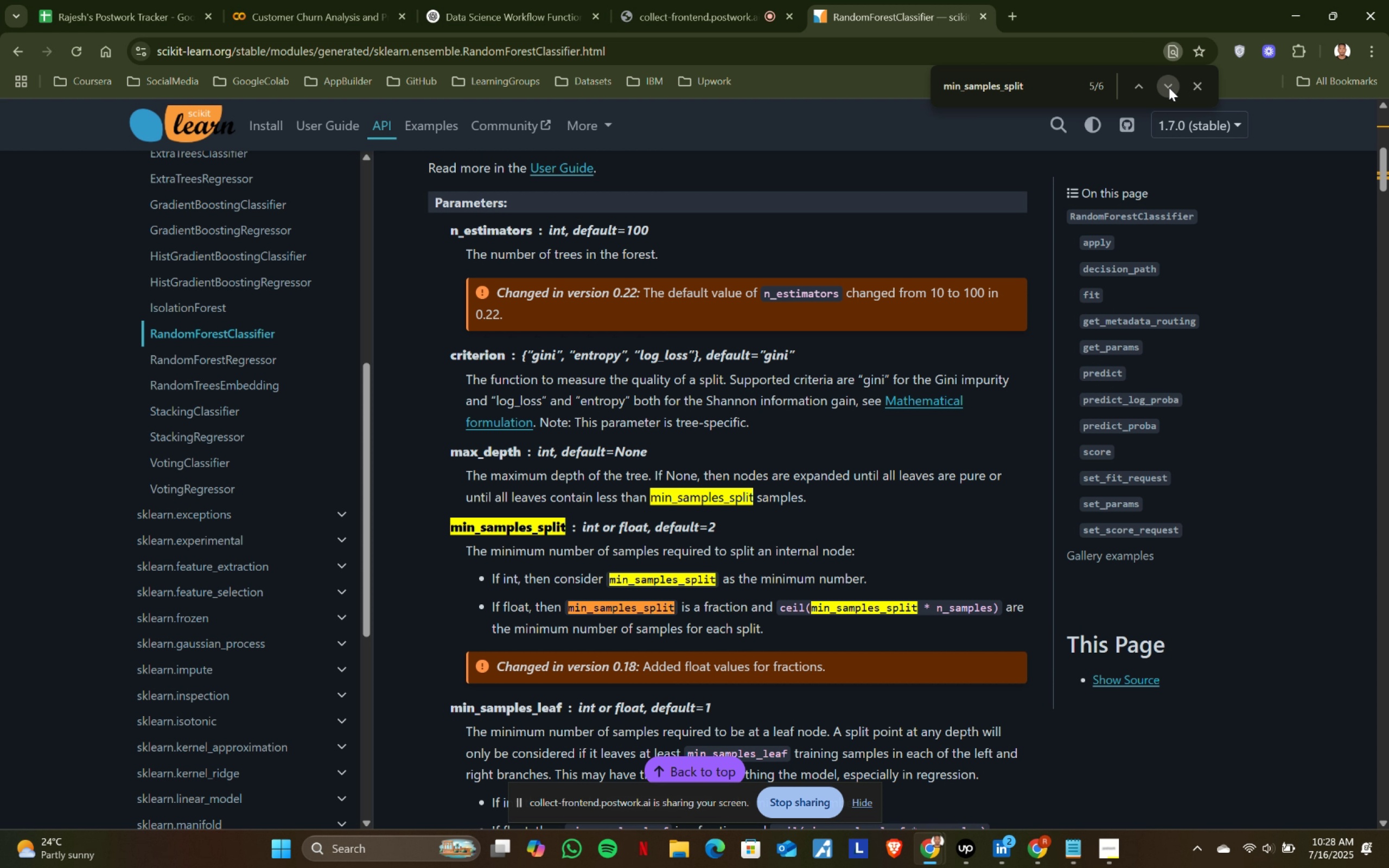 
triple_click([1169, 87])
 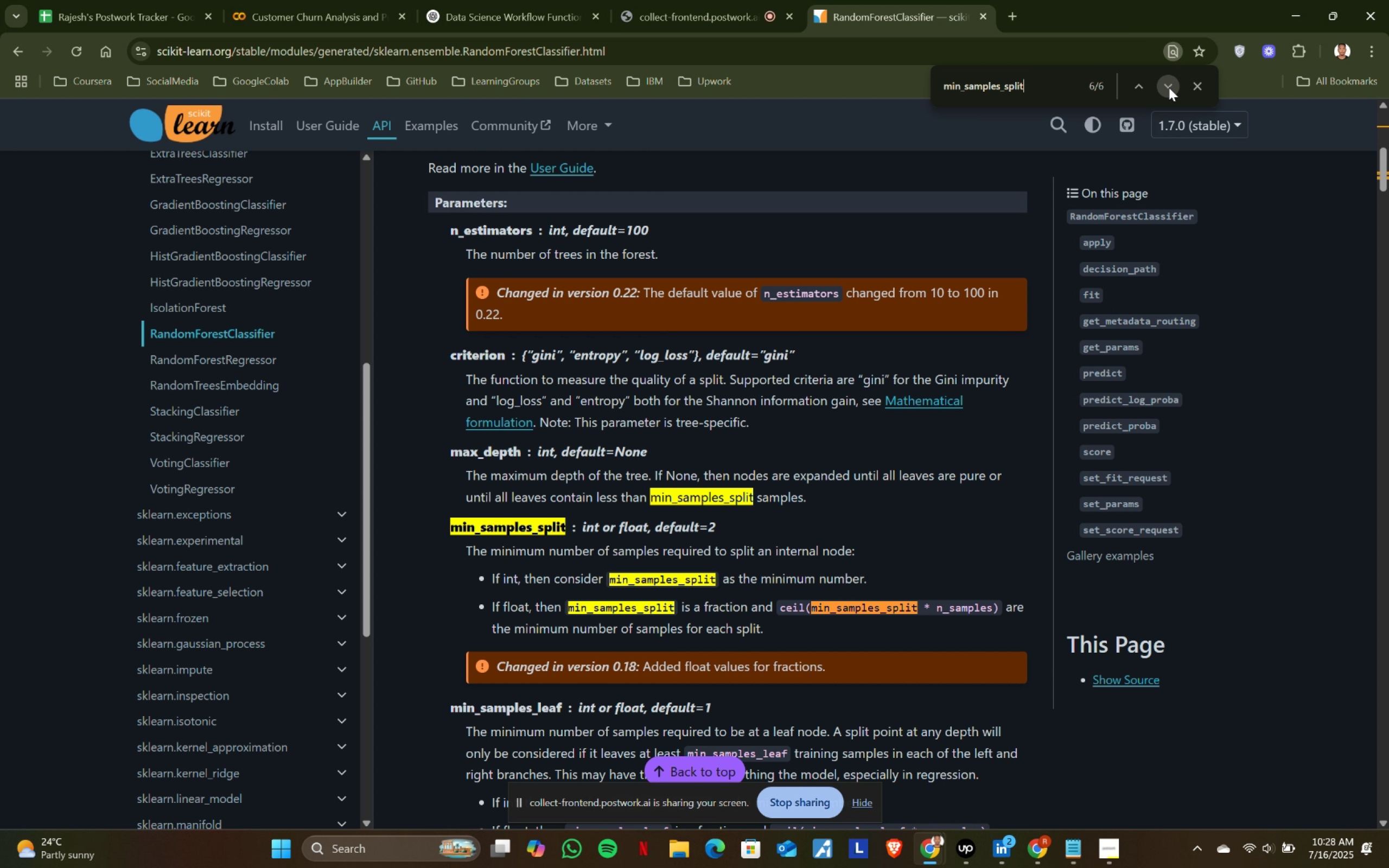 
triple_click([1169, 87])
 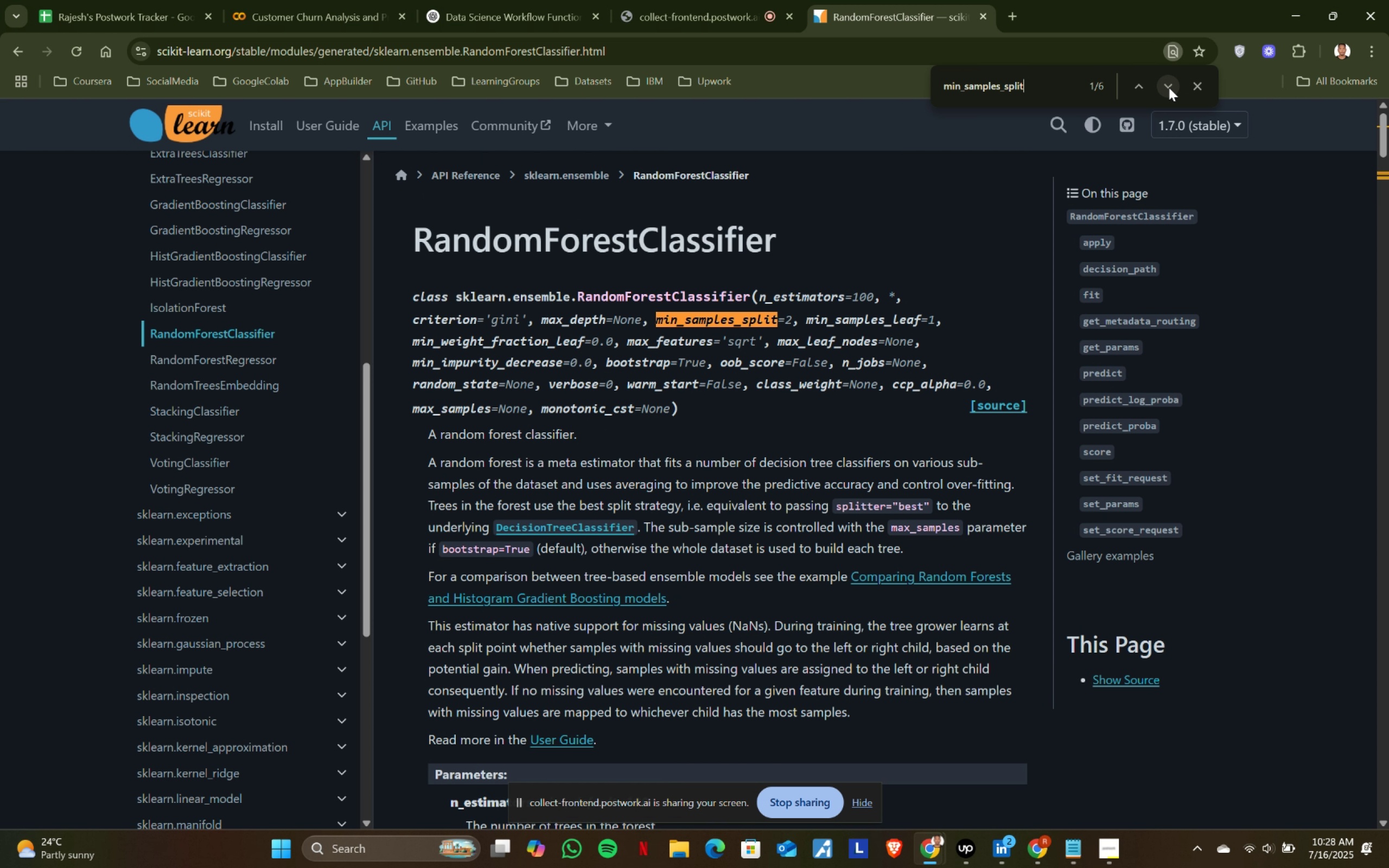 
left_click([1169, 87])
 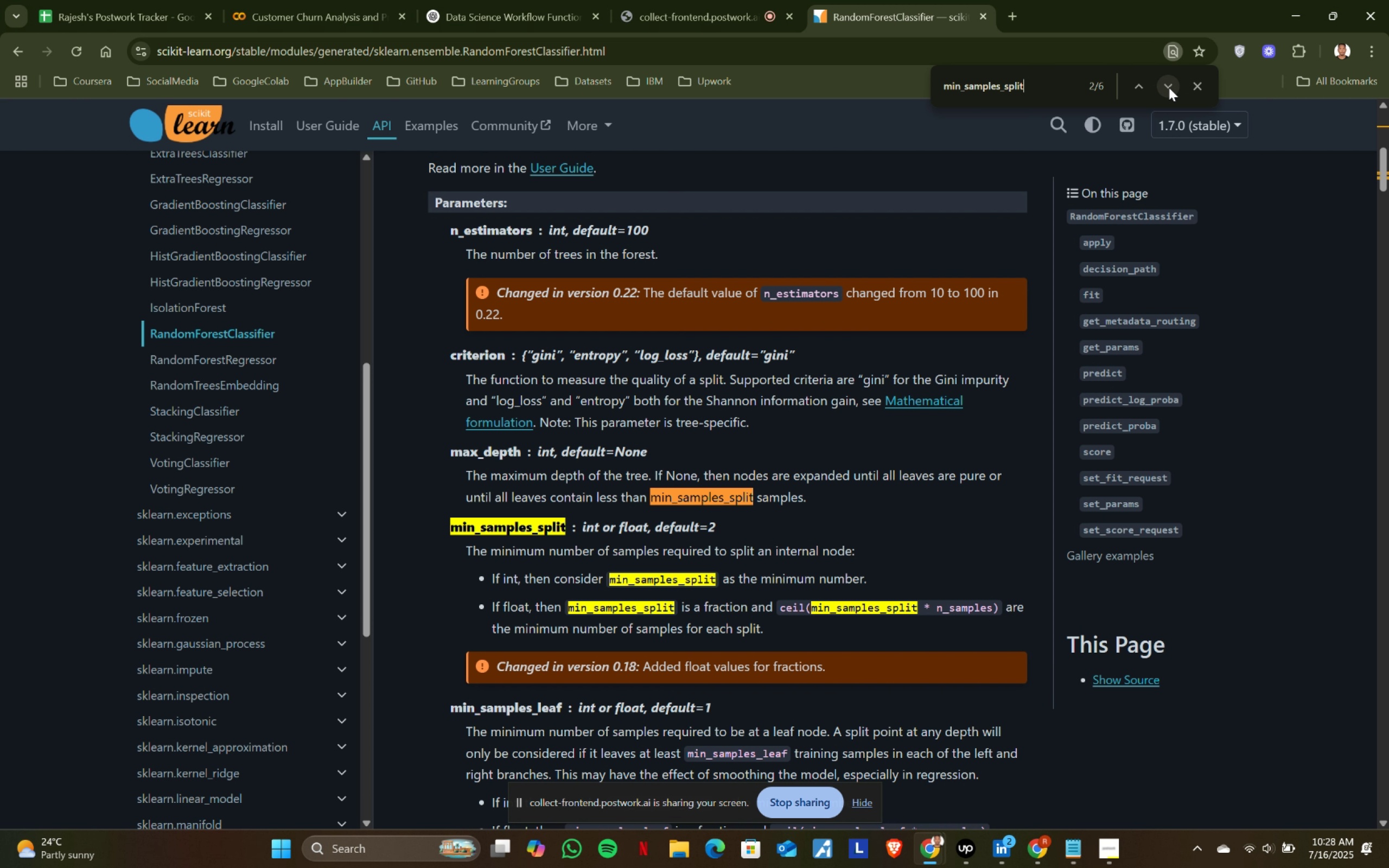 
wait(9.64)
 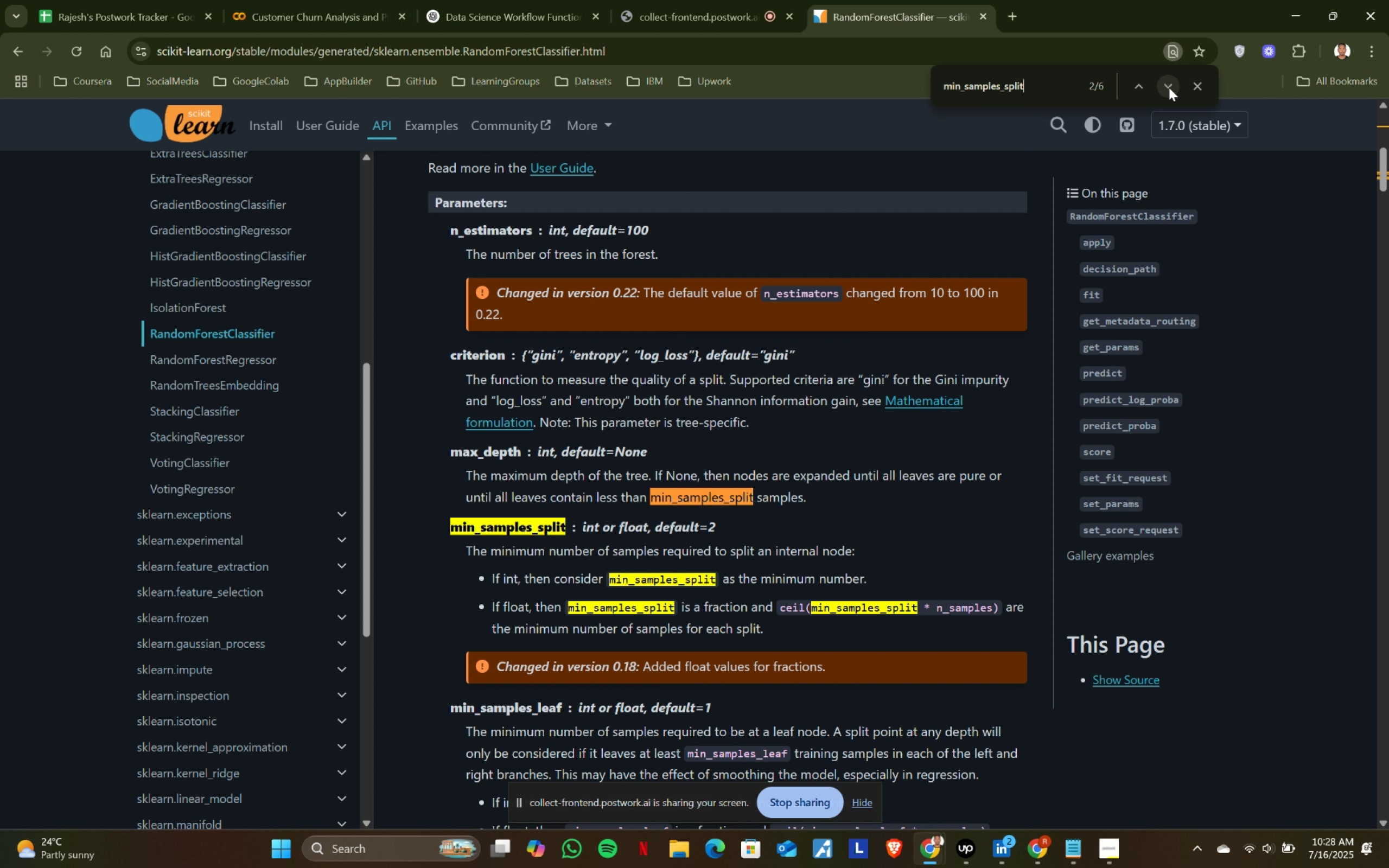 
left_click([236, 0])
 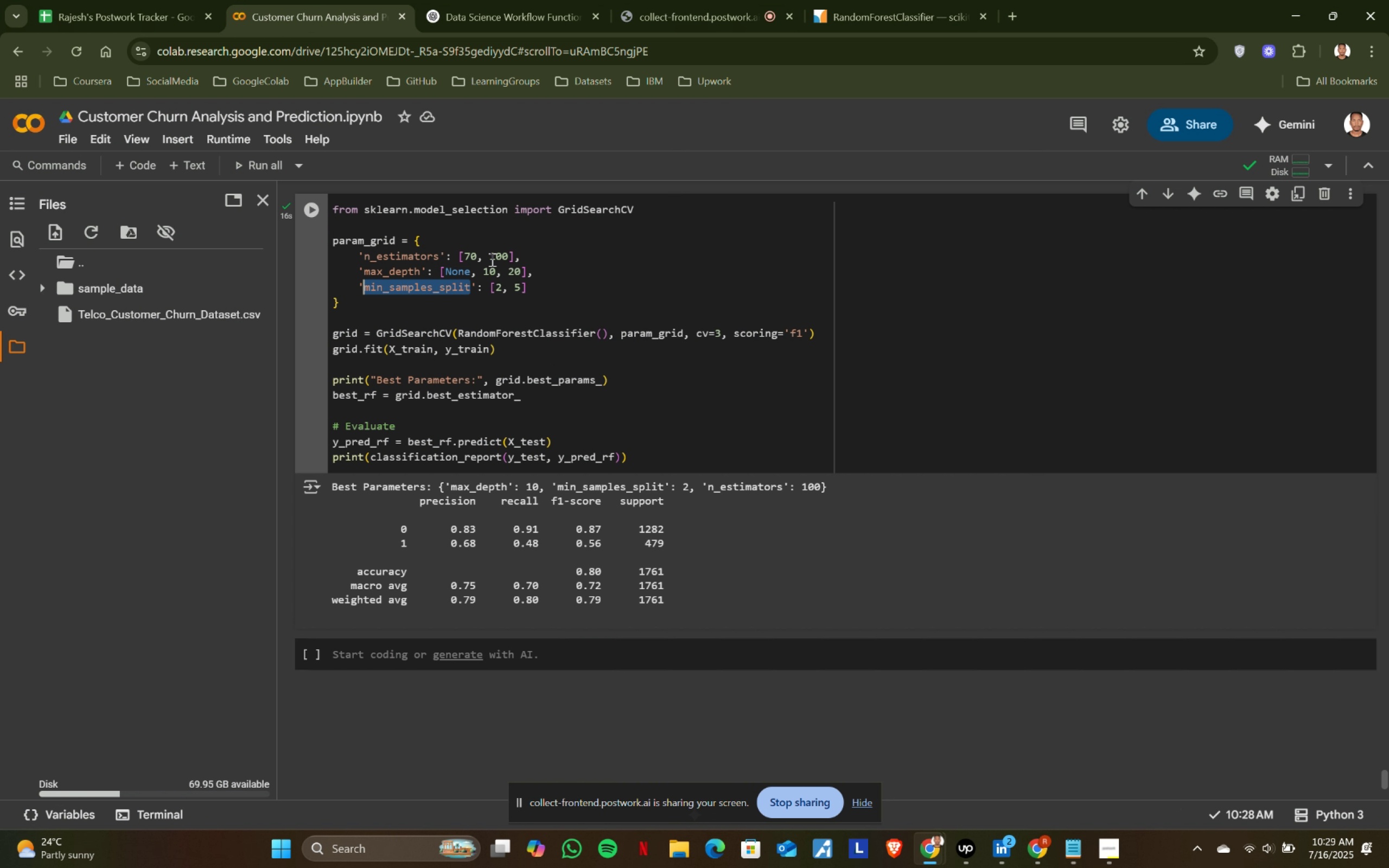 
left_click([468, 251])
 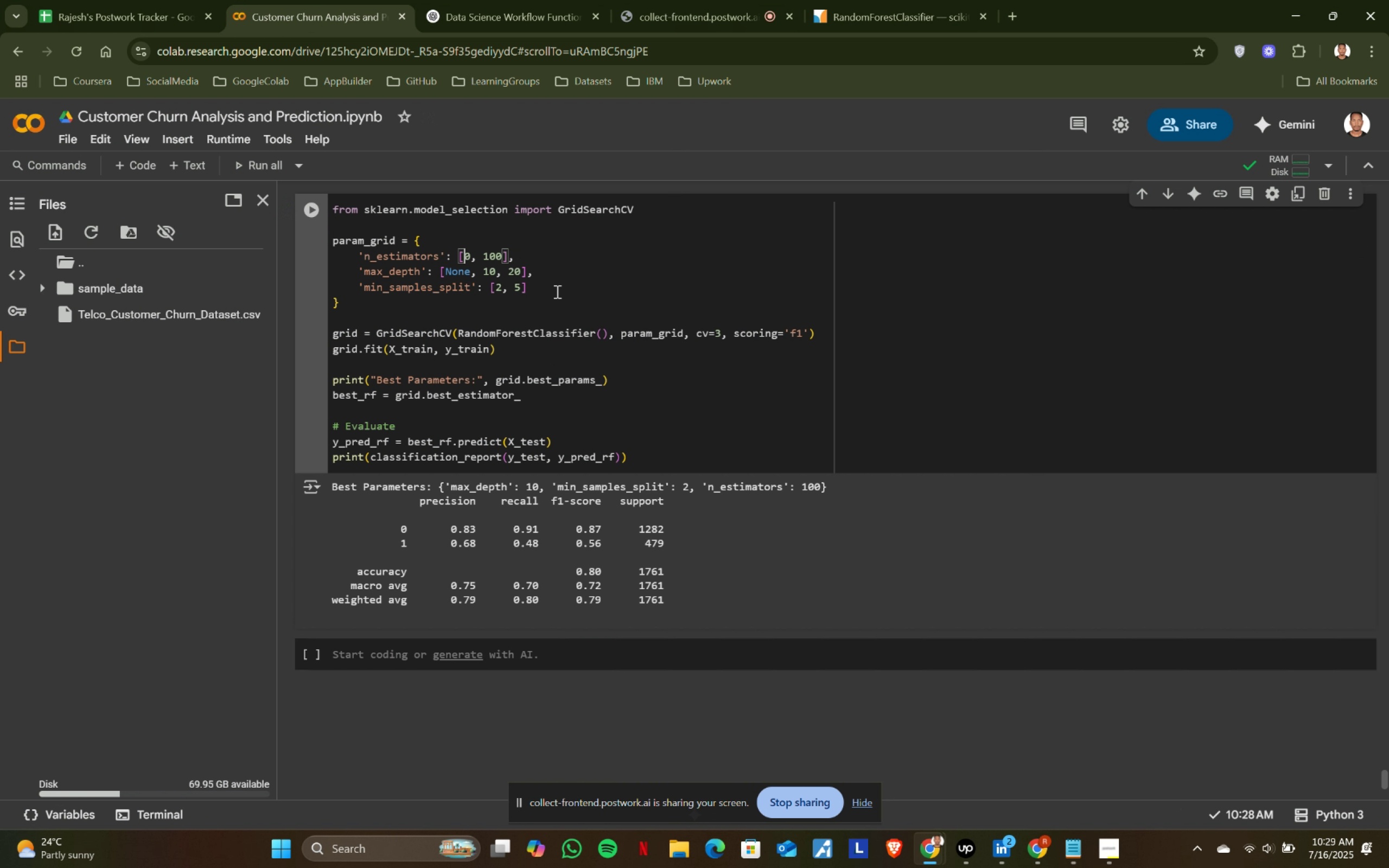 
key(Backspace)
 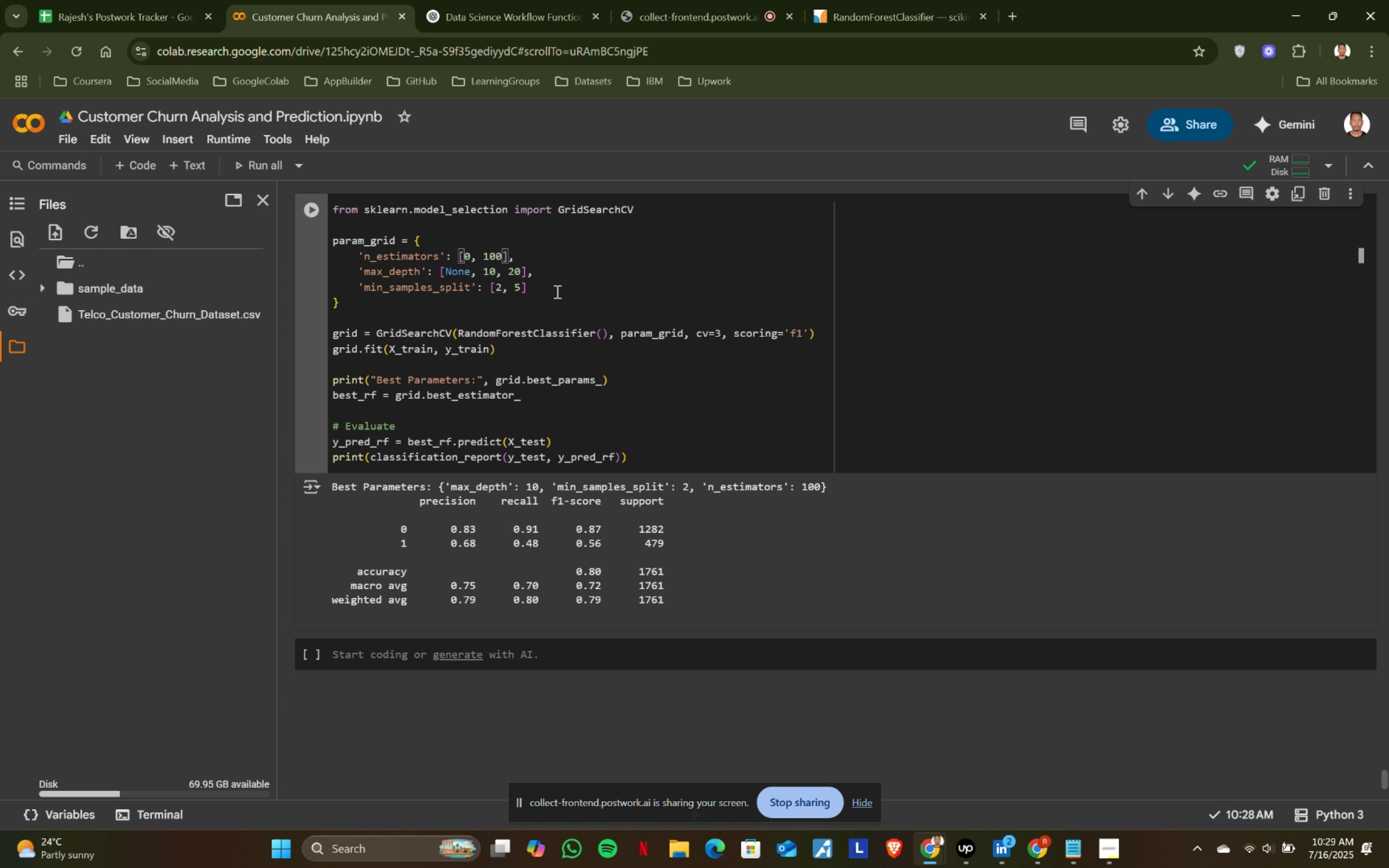 
key(6)
 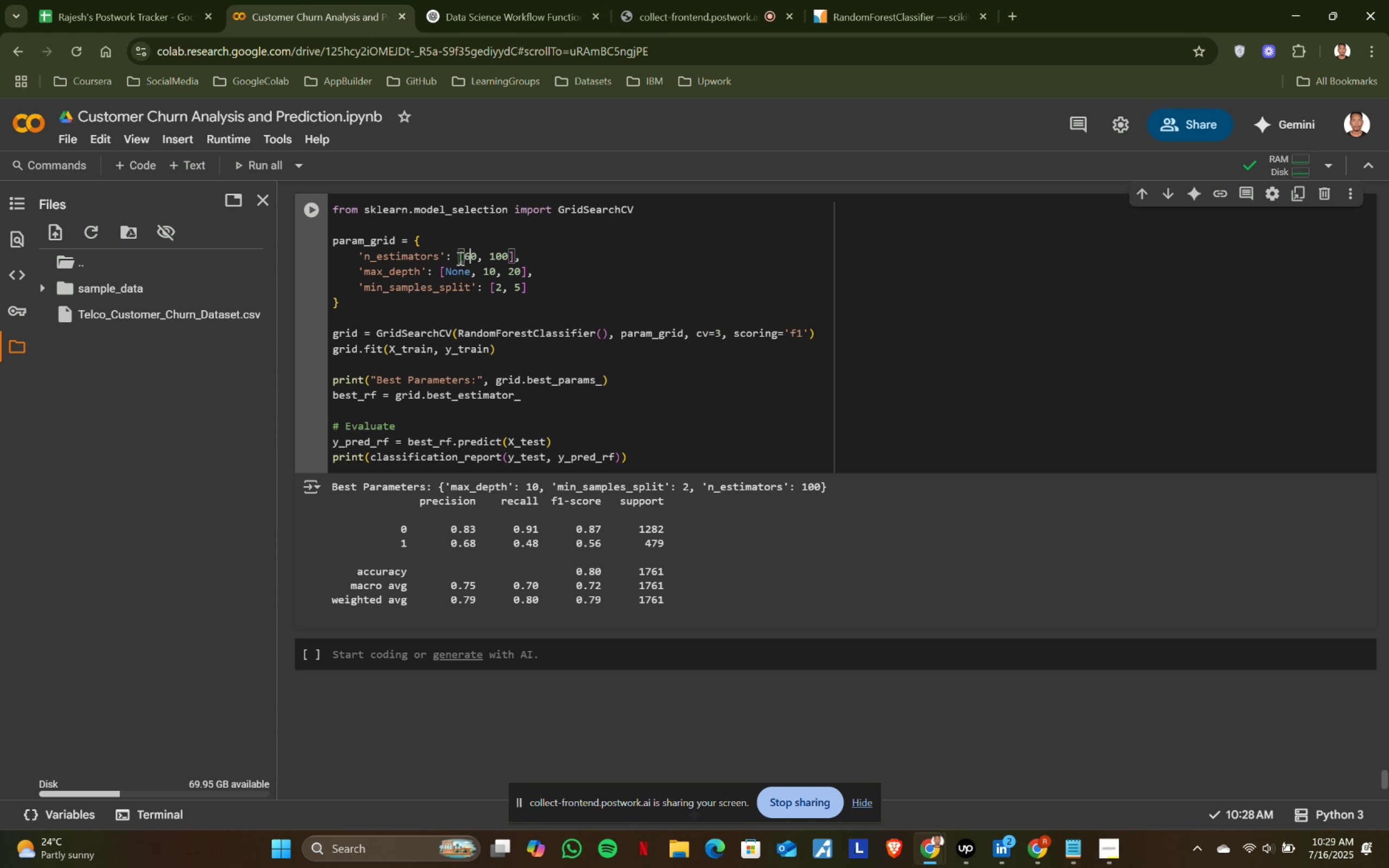 
key(Backspace)
 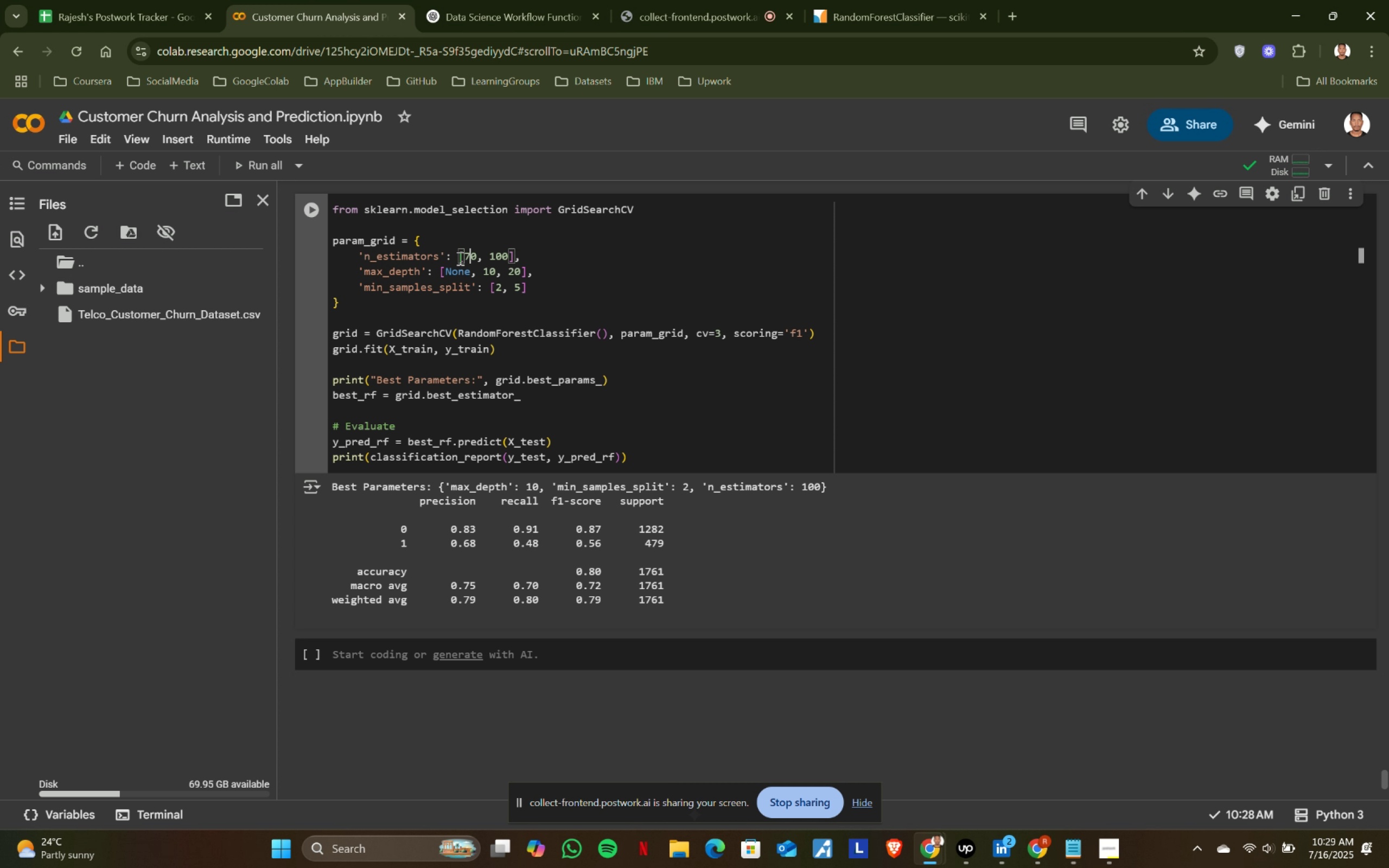 
key(7)
 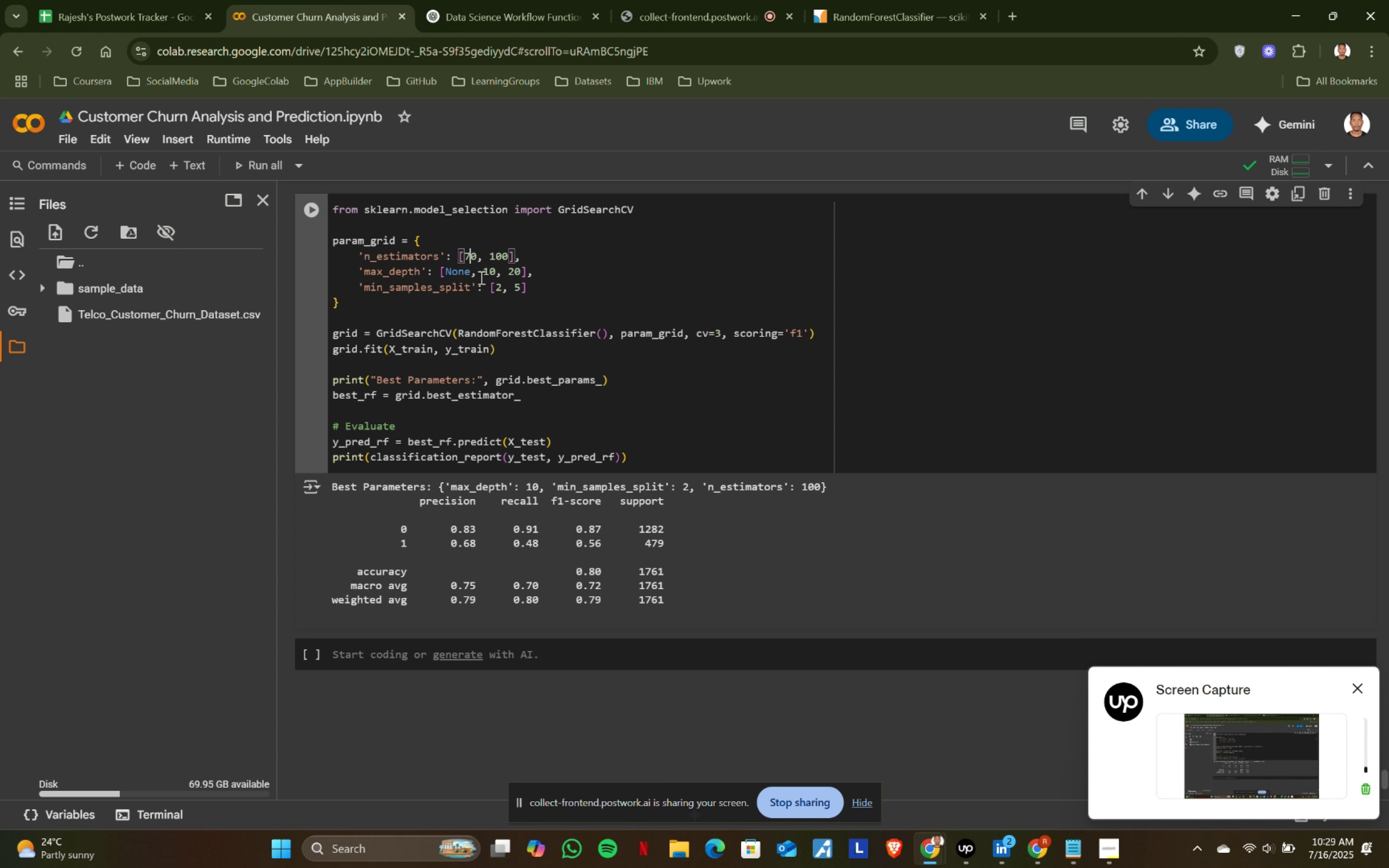 
left_click([502, 254])
 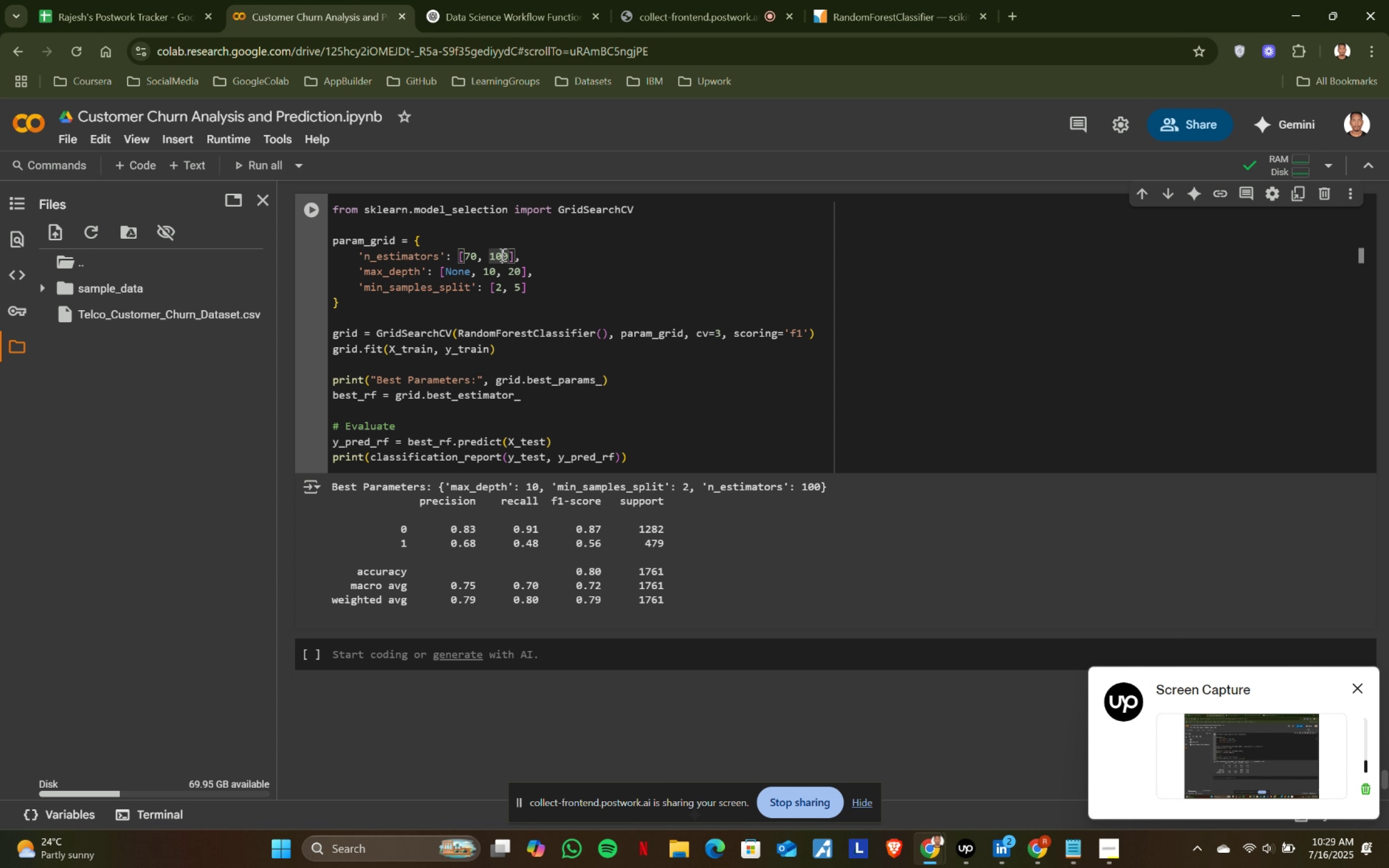 
key(Backspace)
 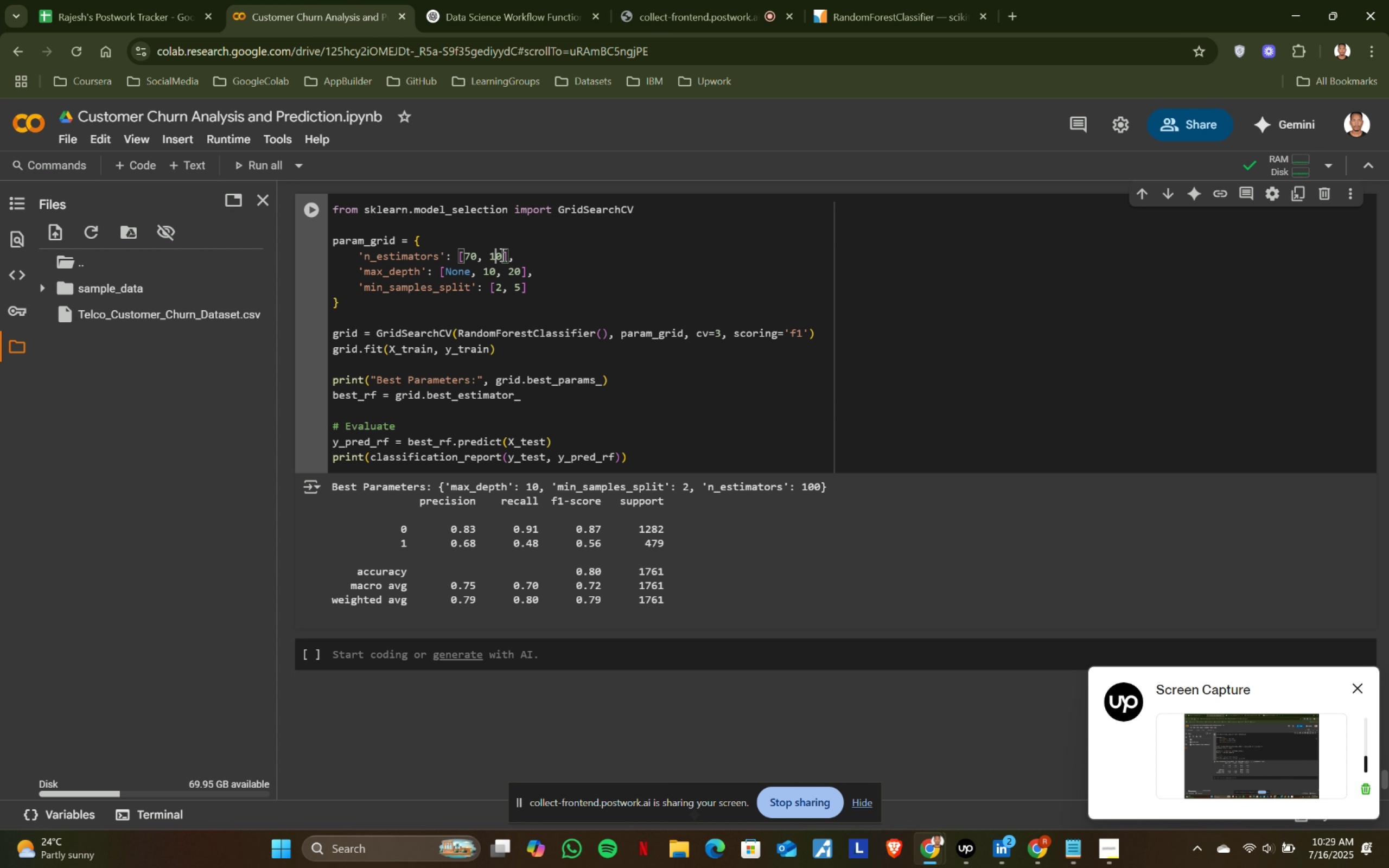 
key(5)
 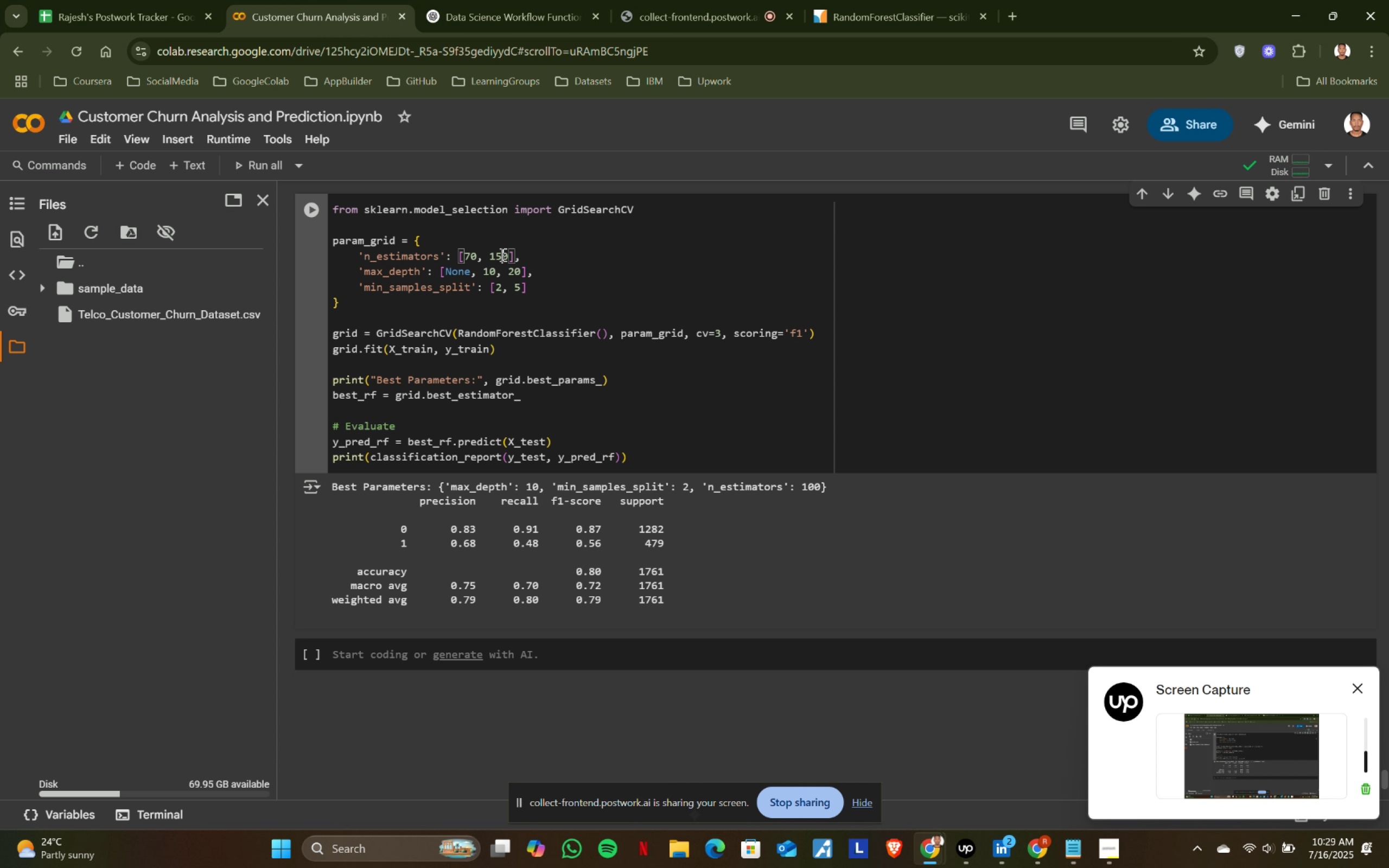 
key(Shift+ShiftRight)
 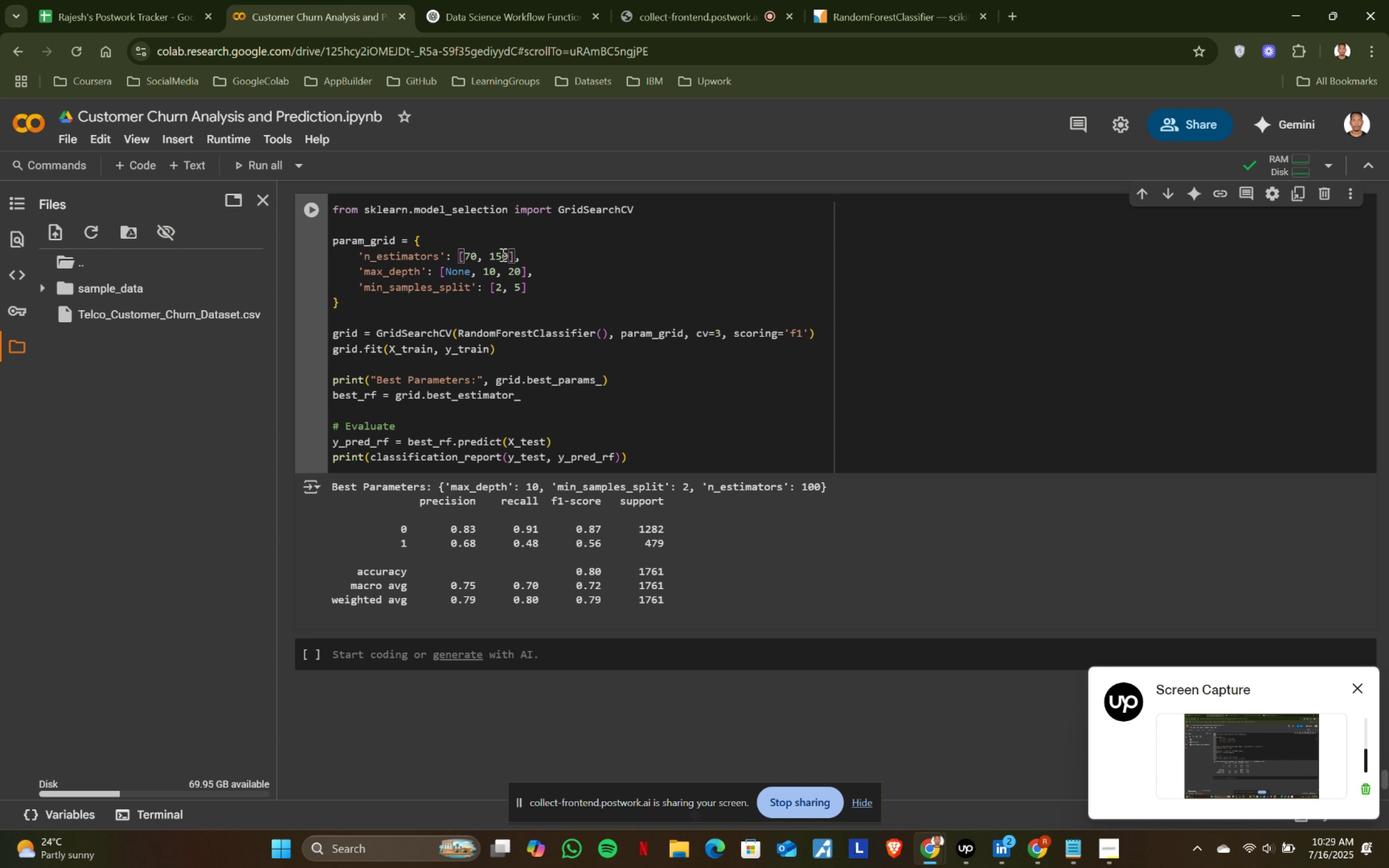 
key(Shift+Enter)
 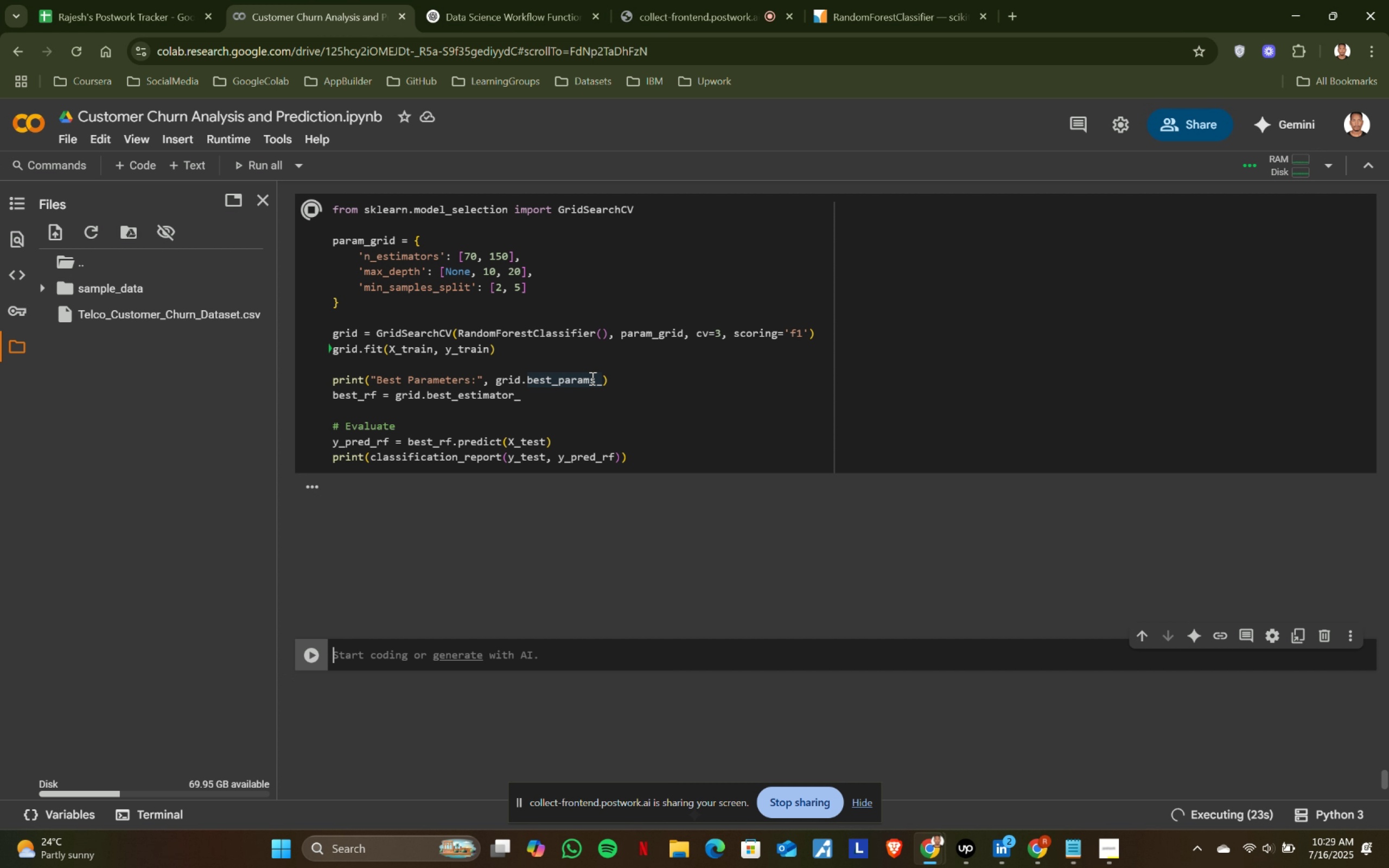 
wait(28.64)
 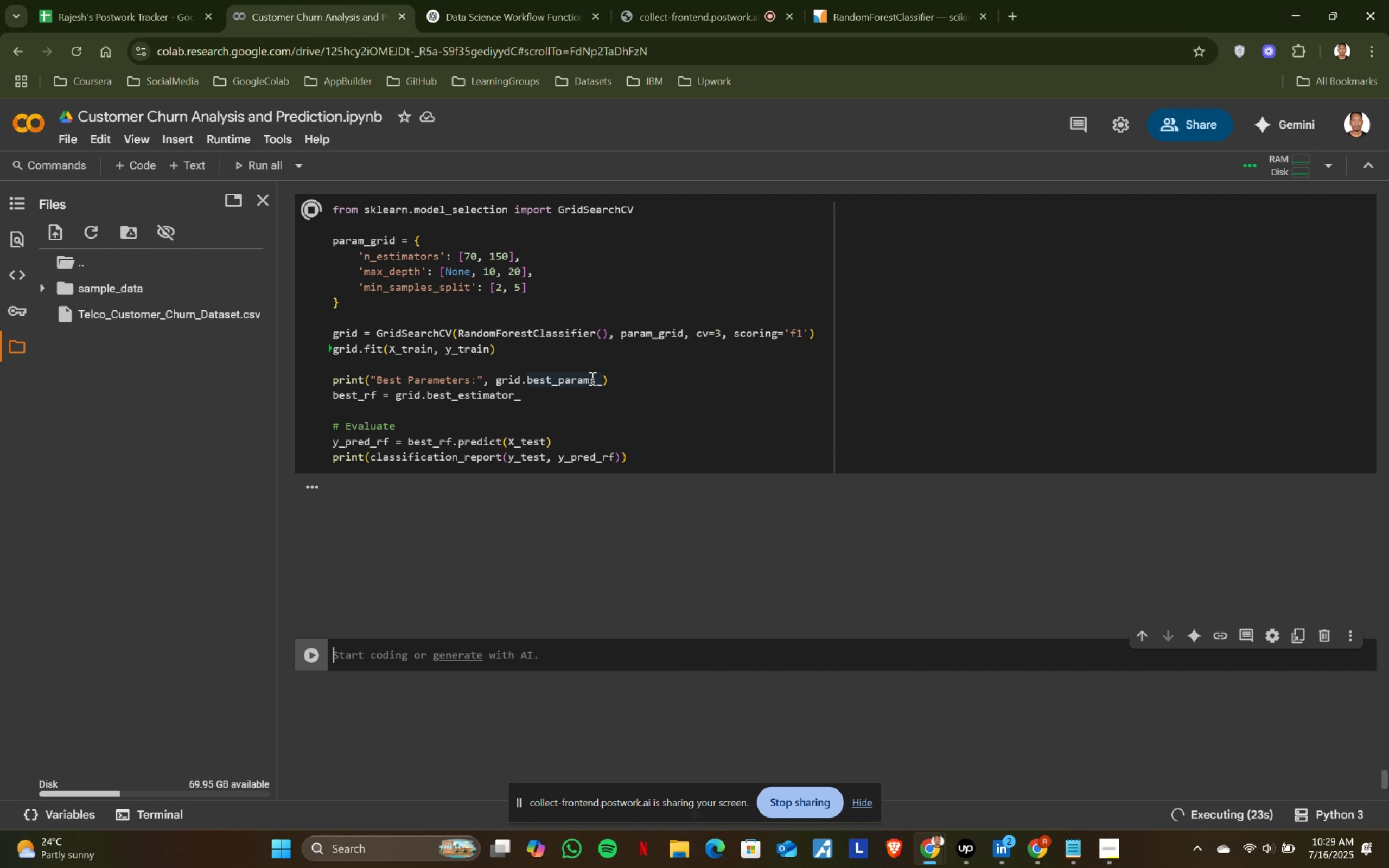 
left_click([472, 252])
 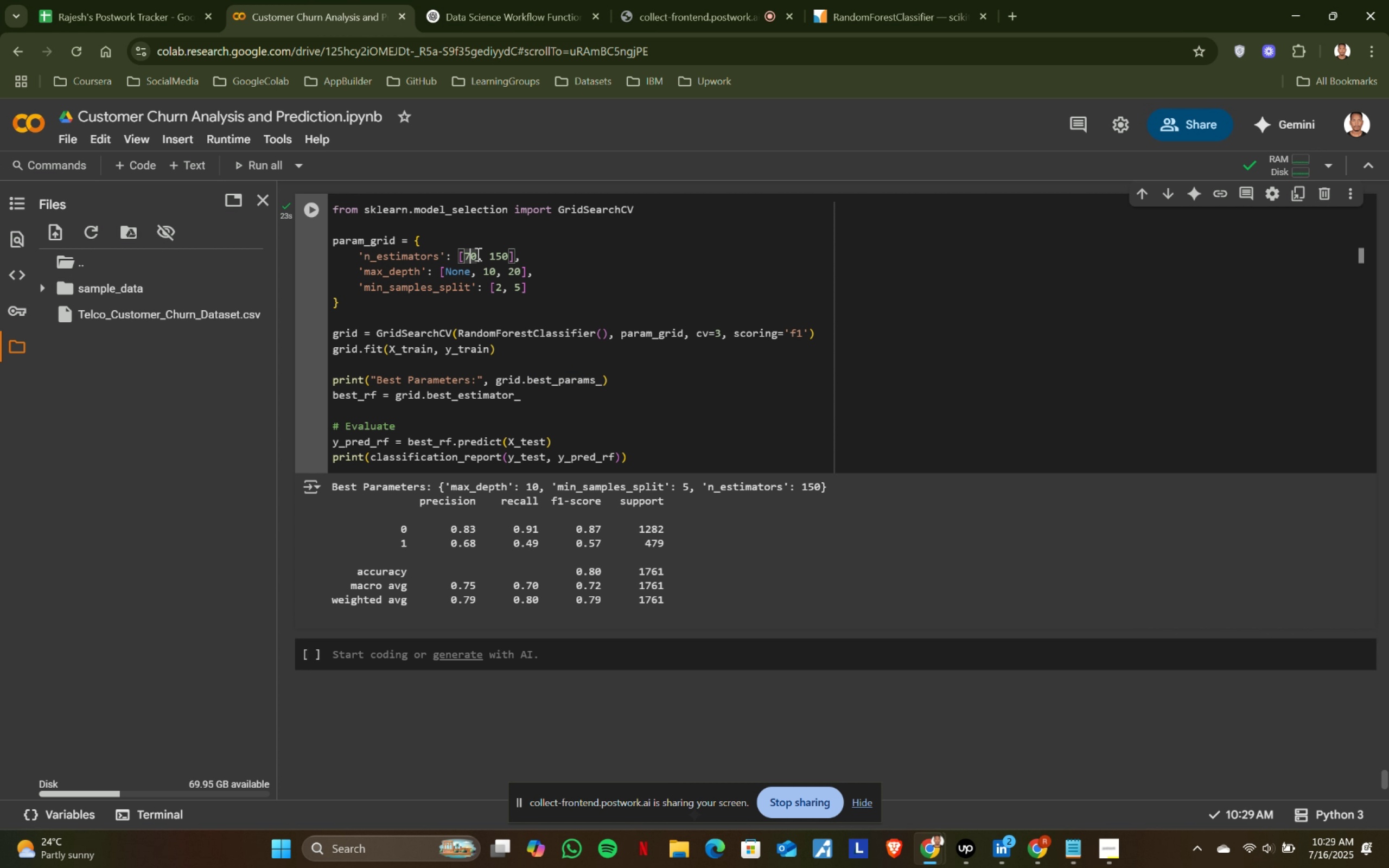 
key(Backspace)
 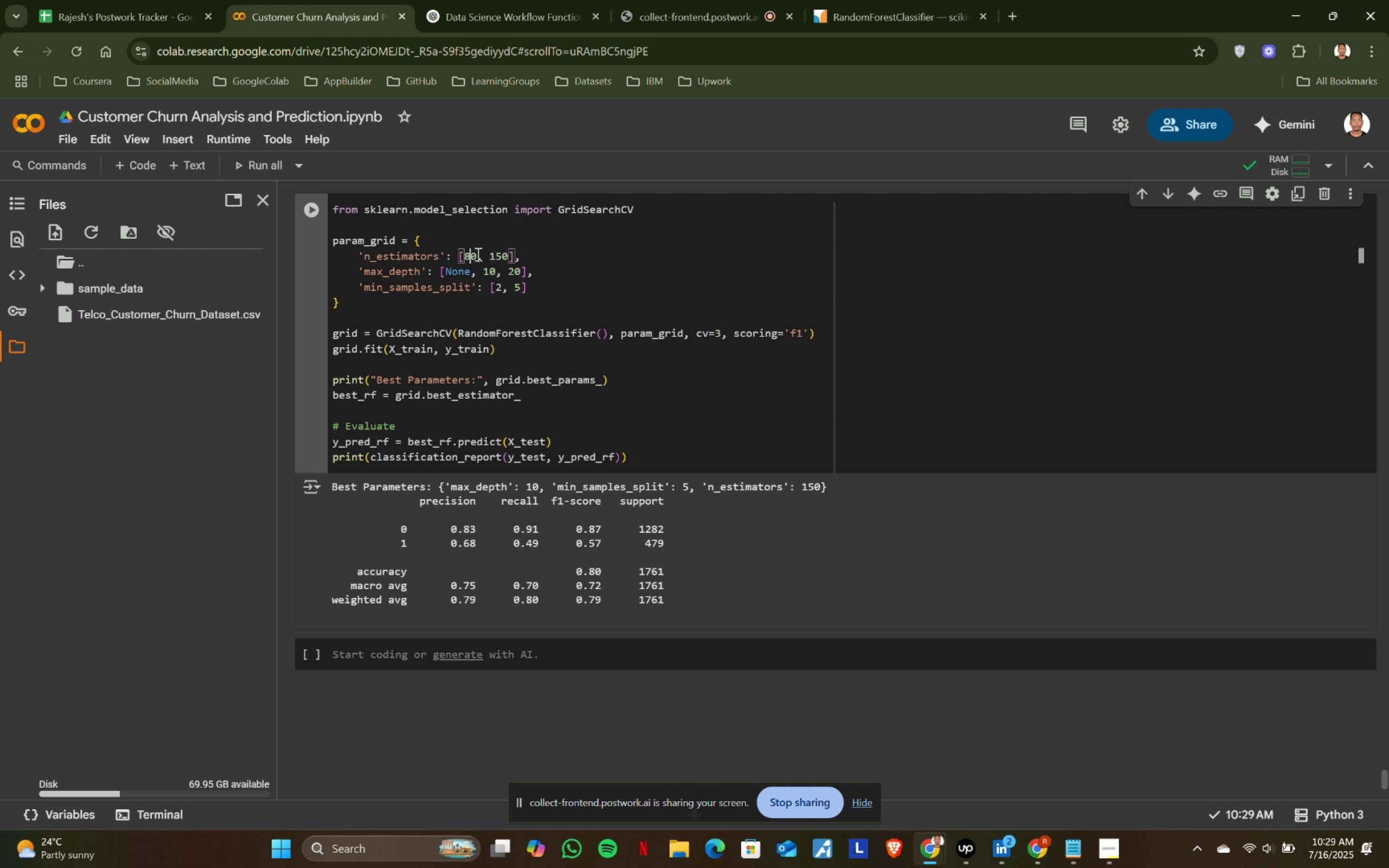 
key(8)
 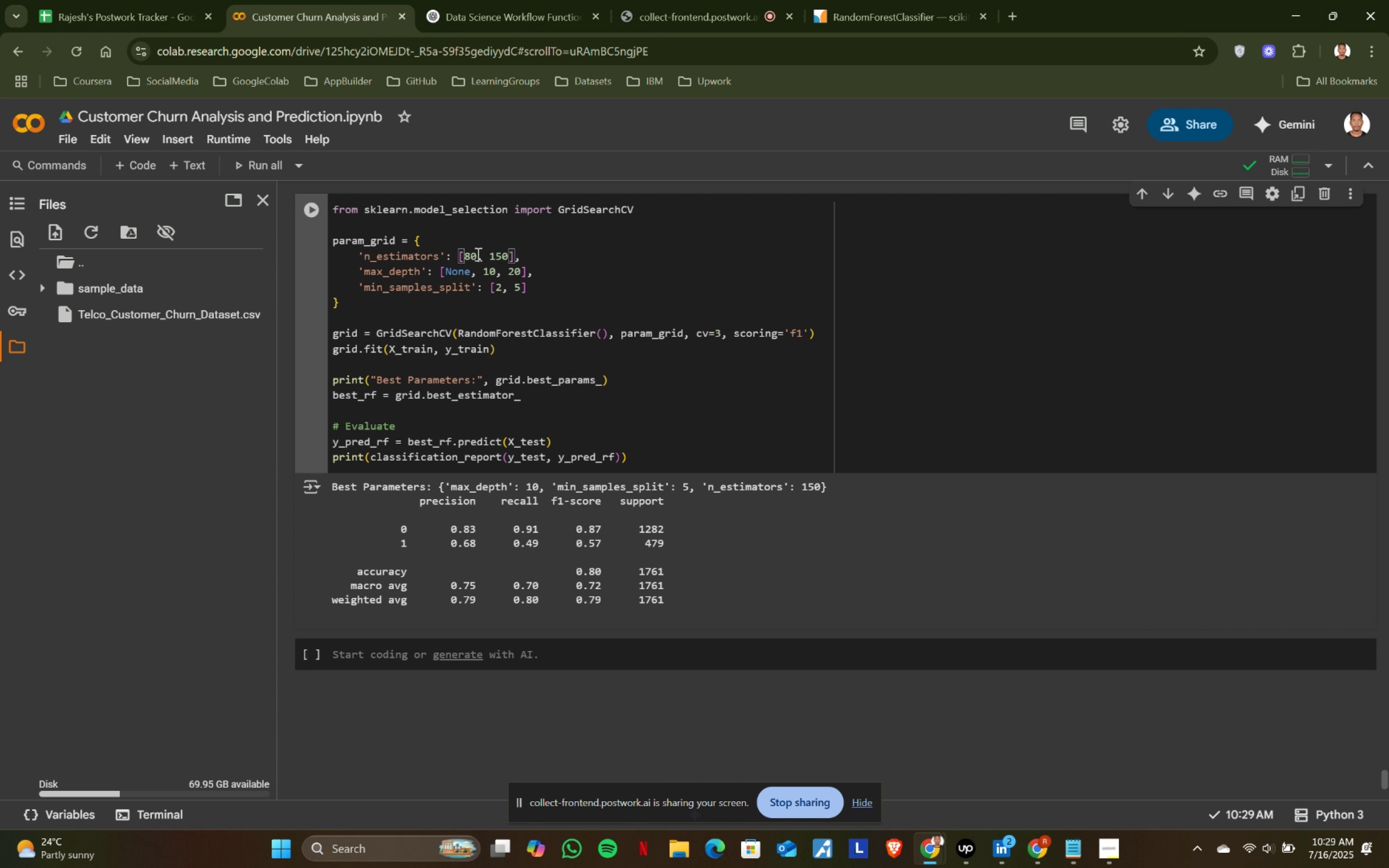 
key(Shift+ShiftRight)
 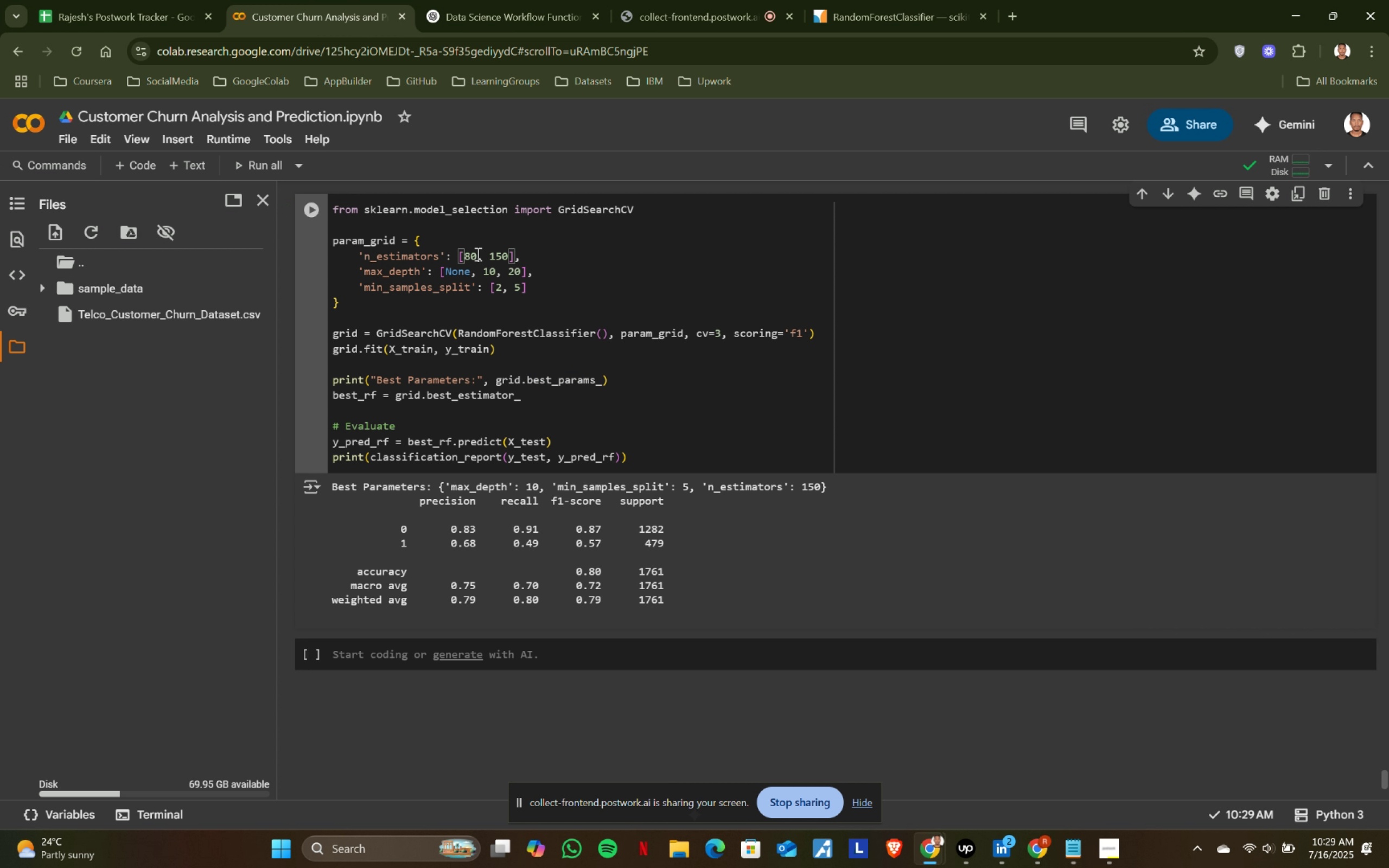 
key(Shift+Enter)
 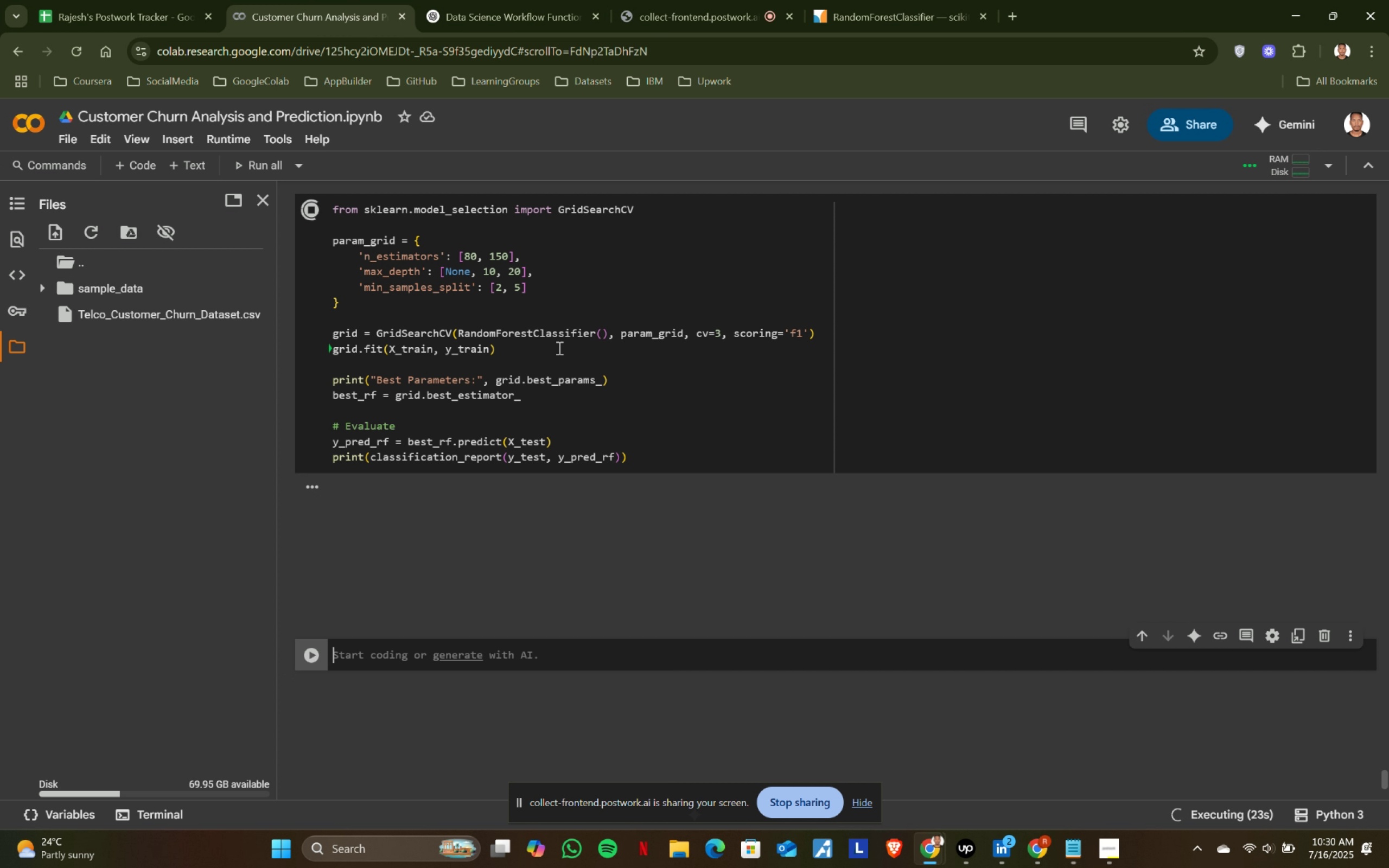 
wait(28.5)
 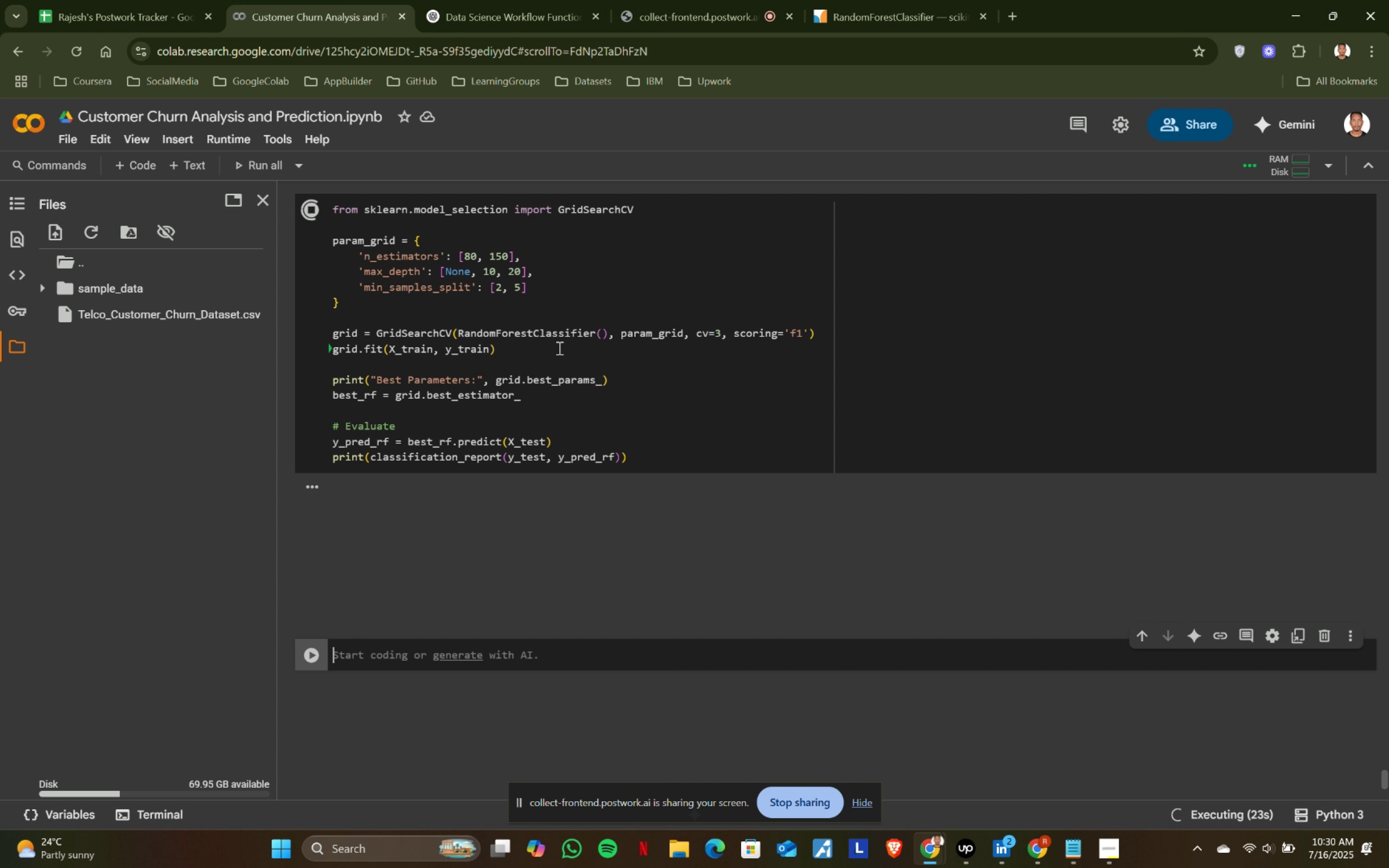 
left_click([470, 250])
 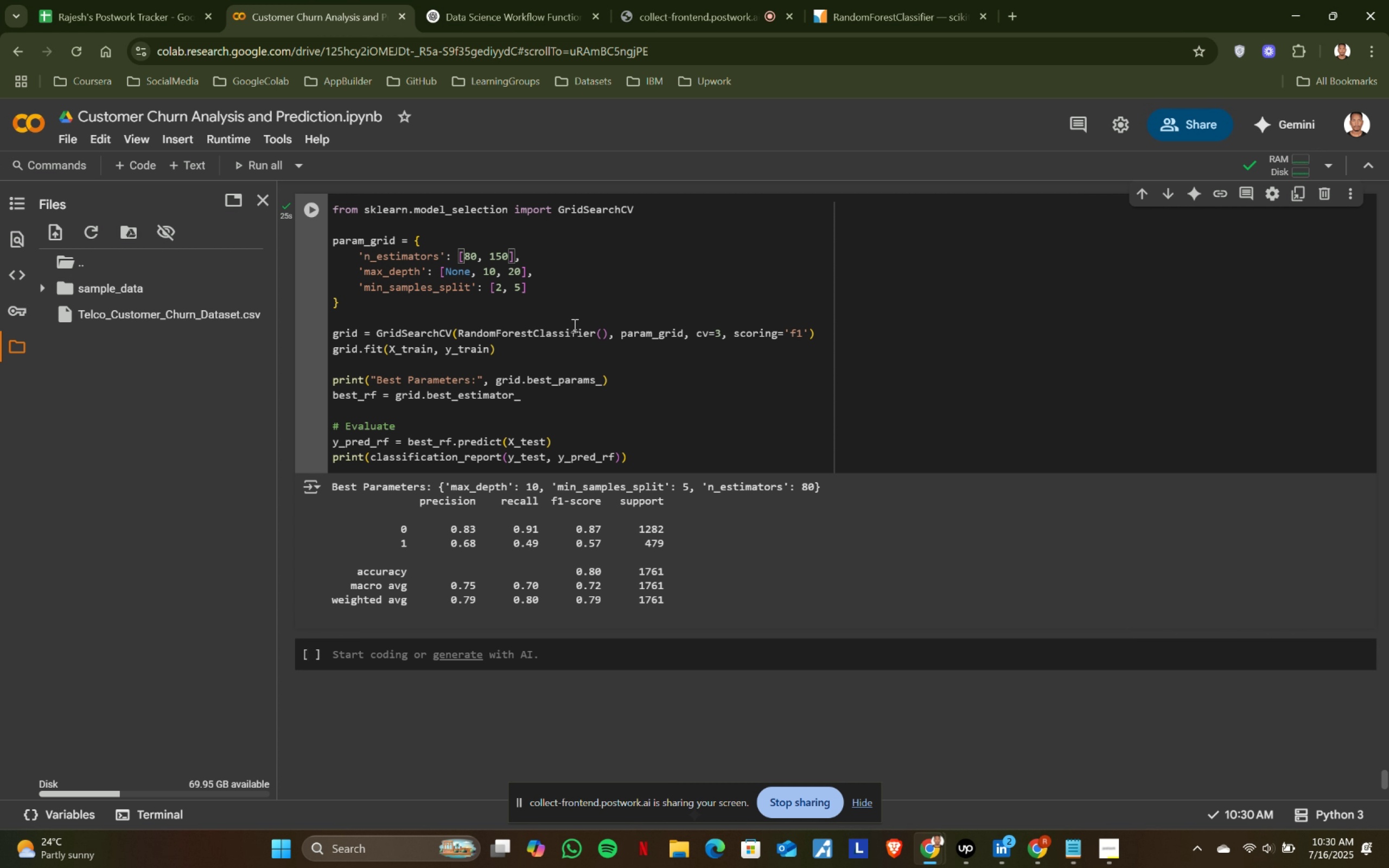 
key(Backspace)
 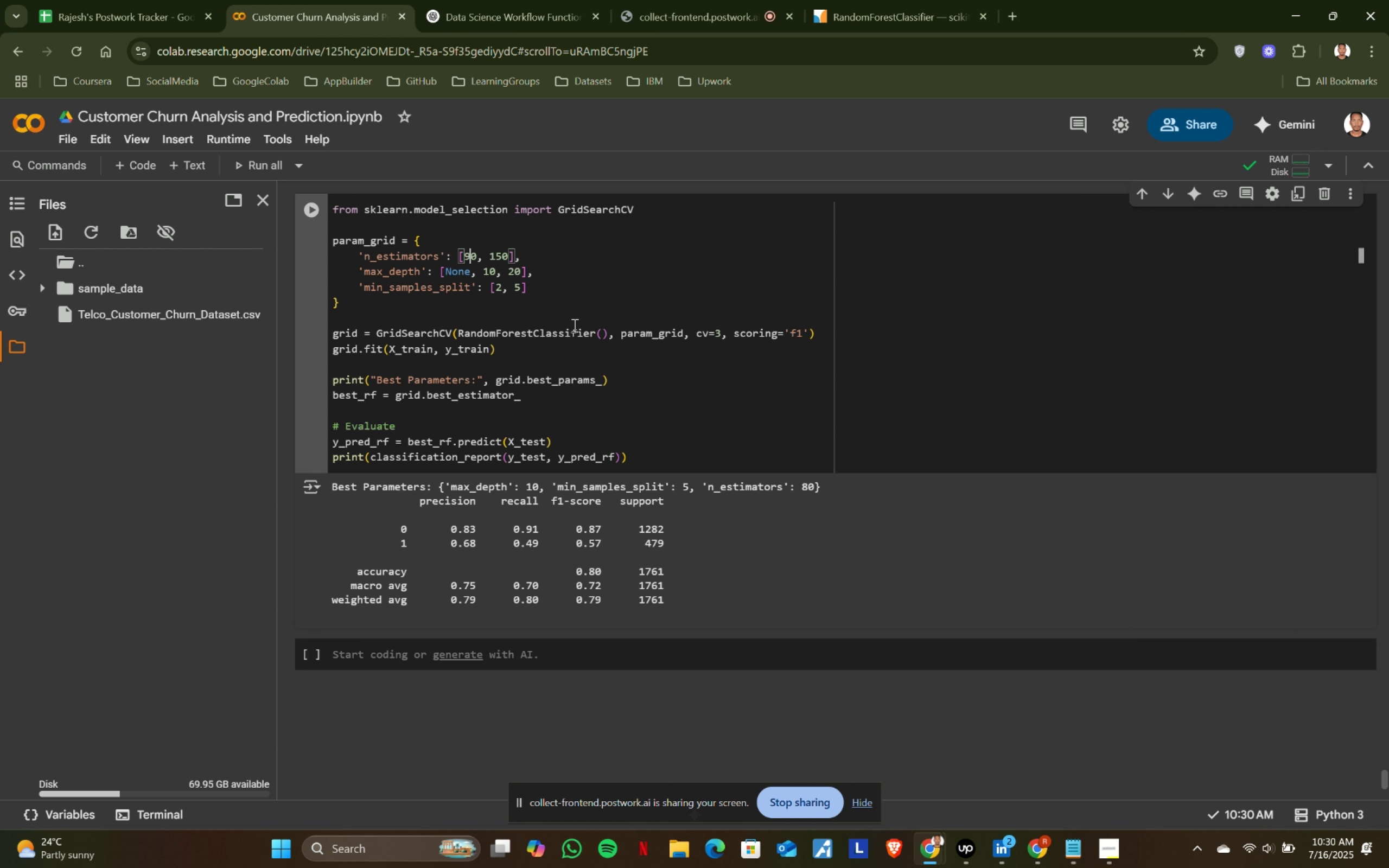 
key(9)
 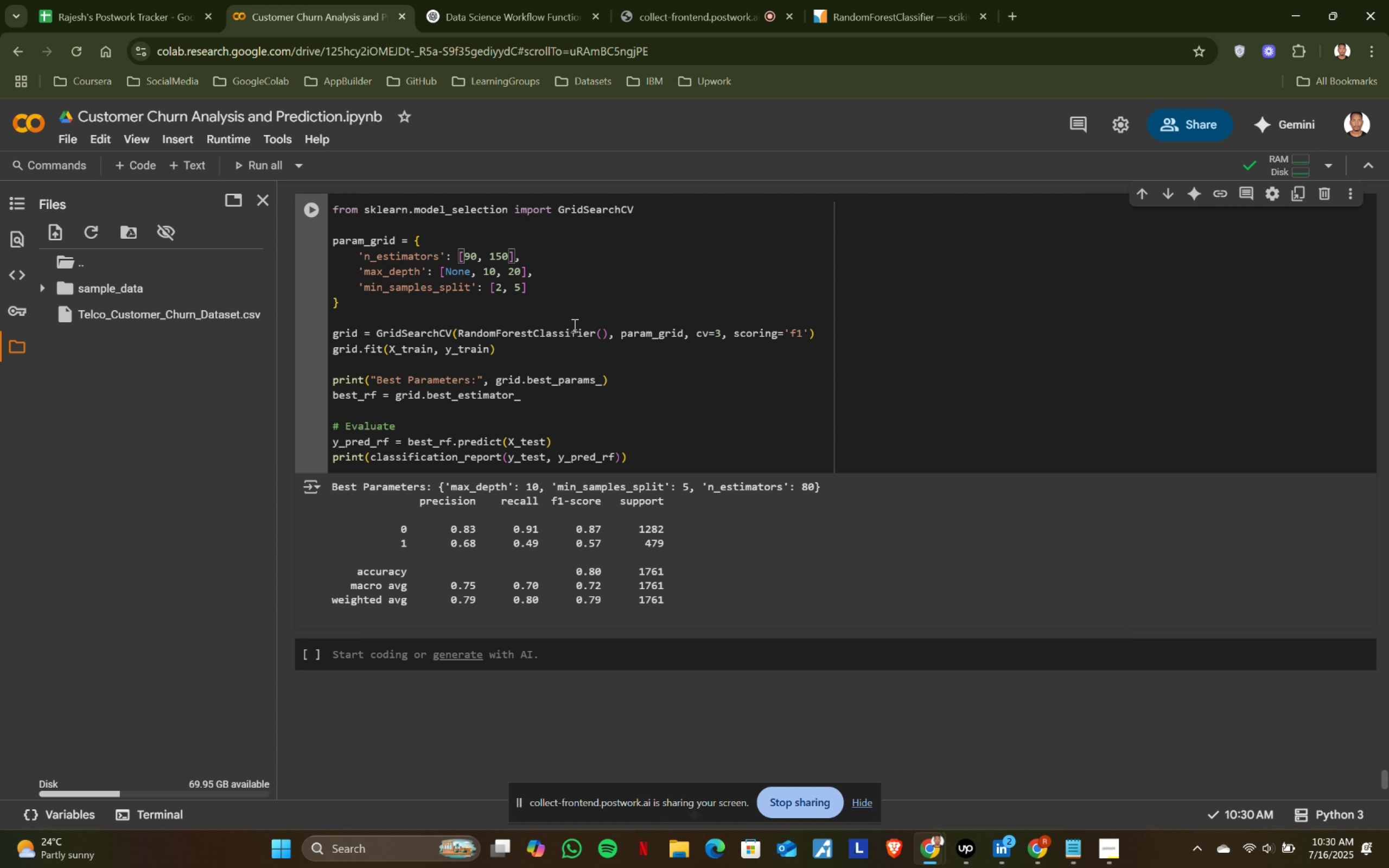 
key(Shift+ShiftRight)
 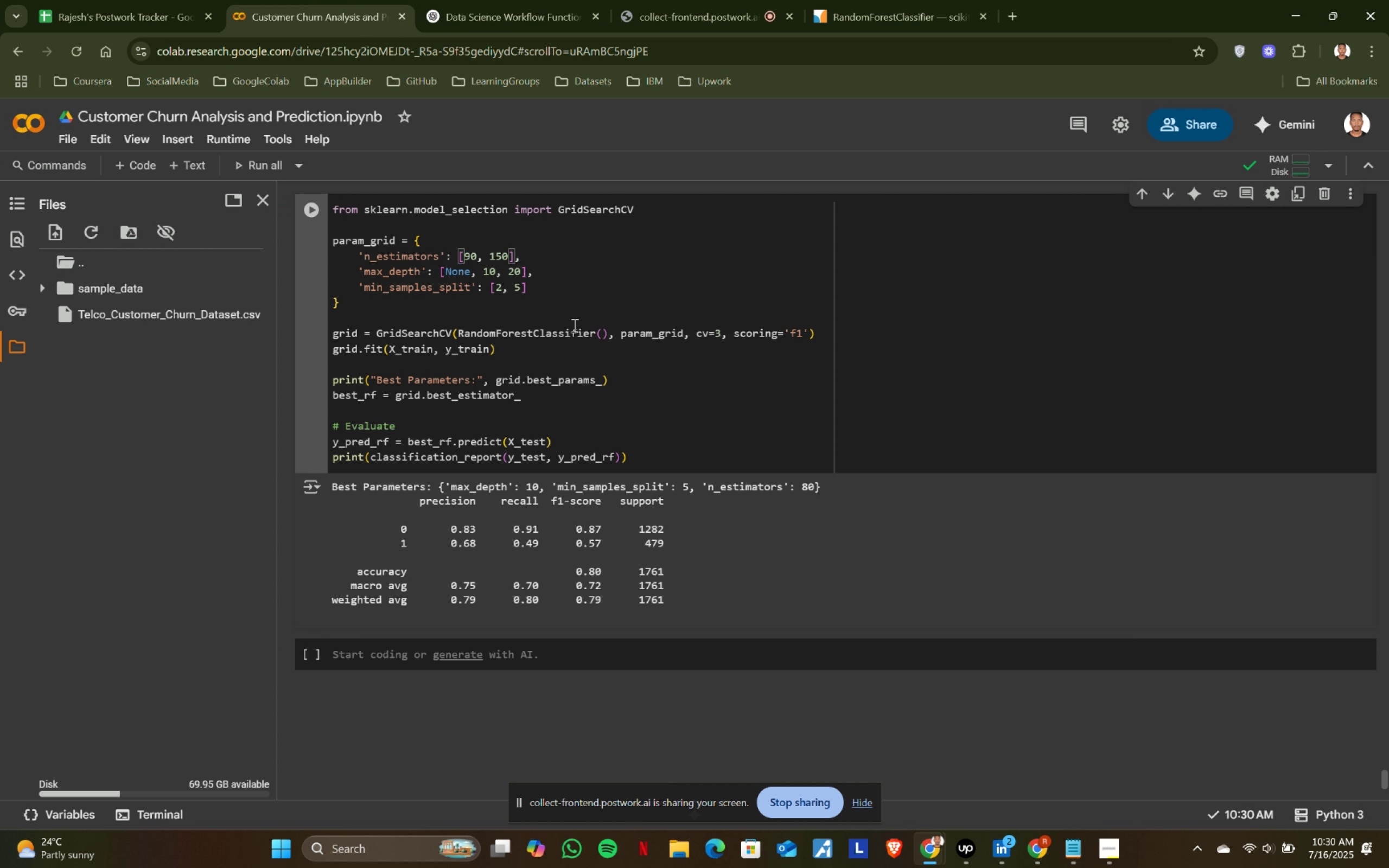 
key(Shift+Enter)
 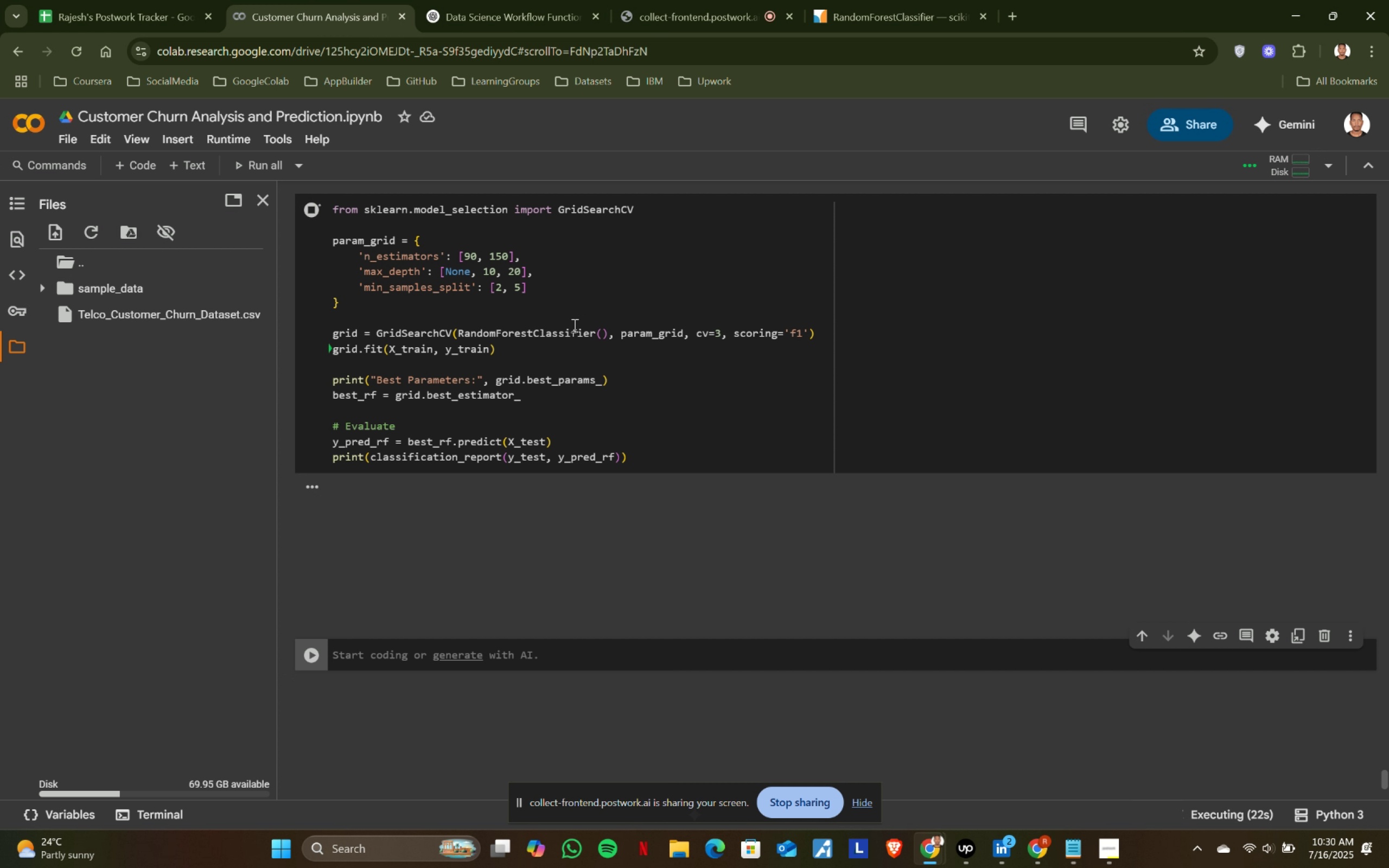 
wait(28.06)
 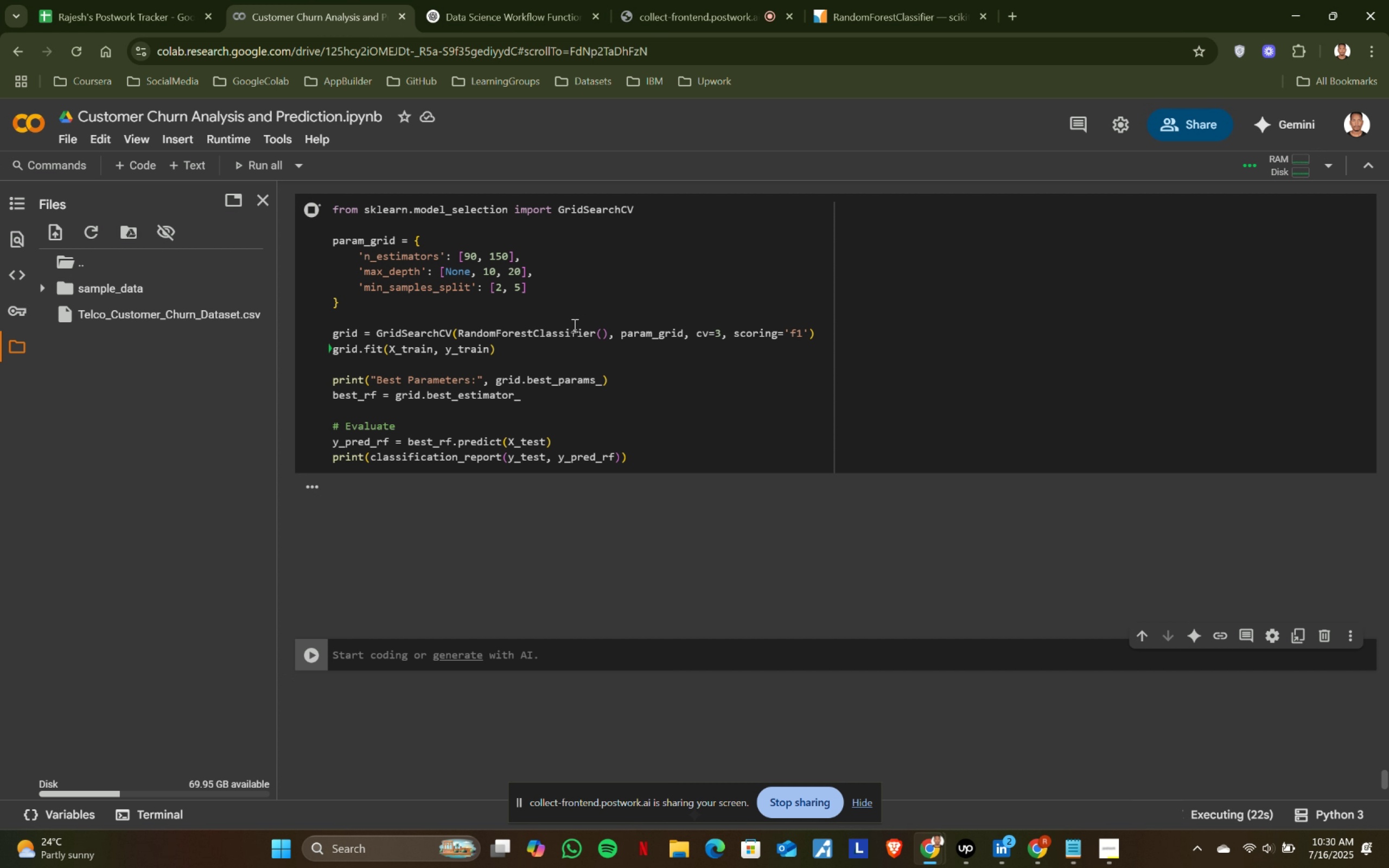 
left_click([502, 252])
 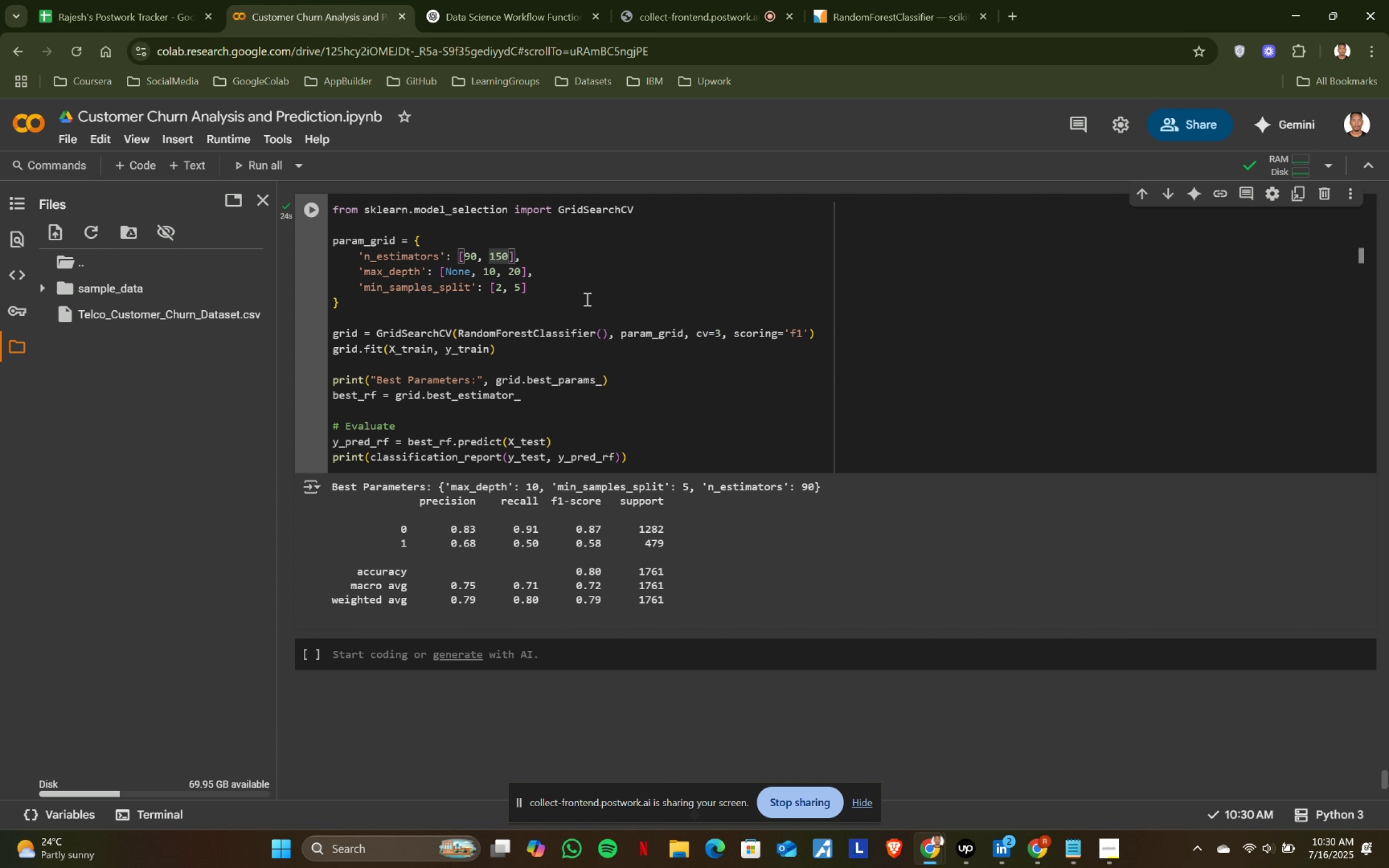 
key(Backspace)
 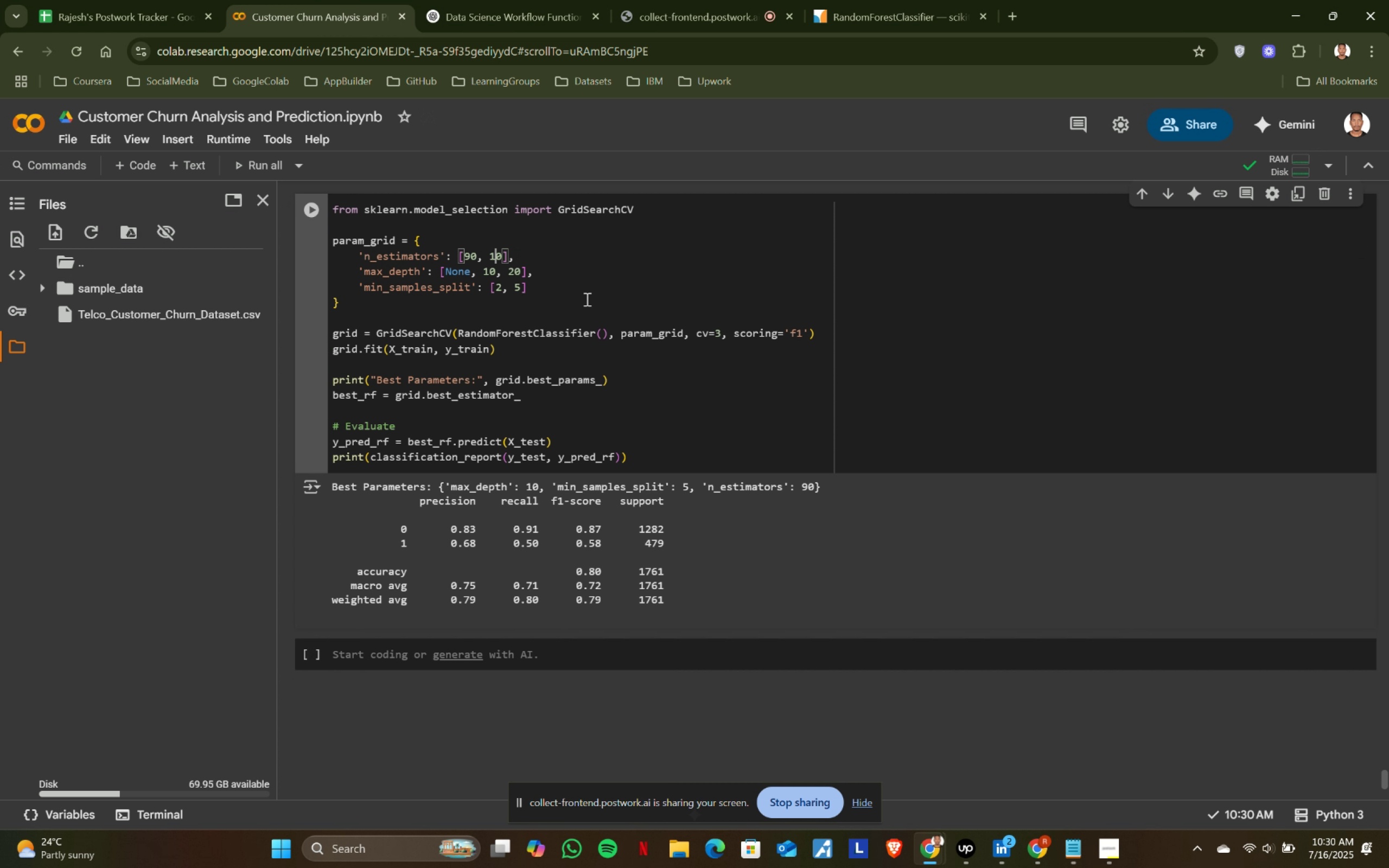 
key(6)
 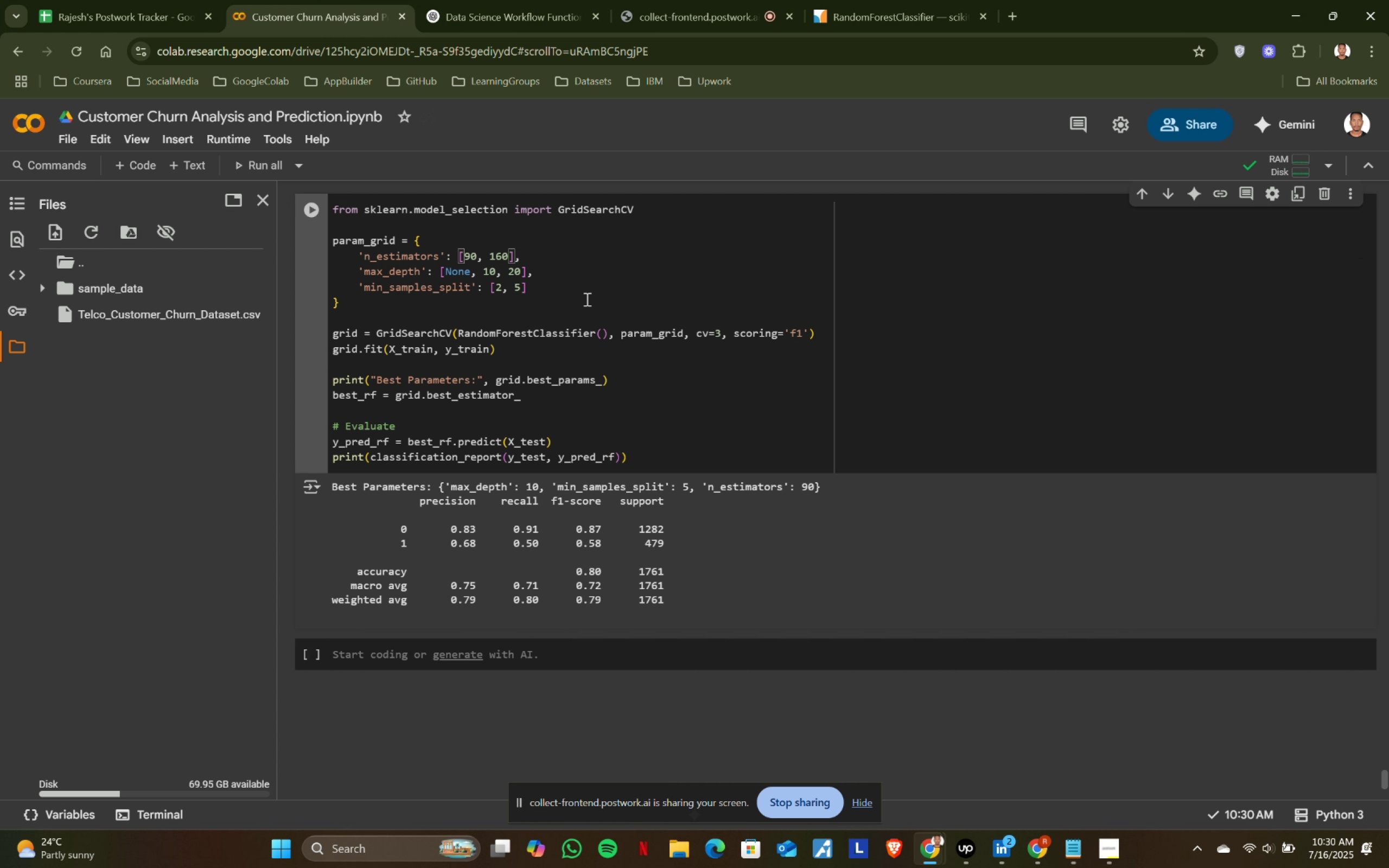 
key(Shift+ShiftRight)
 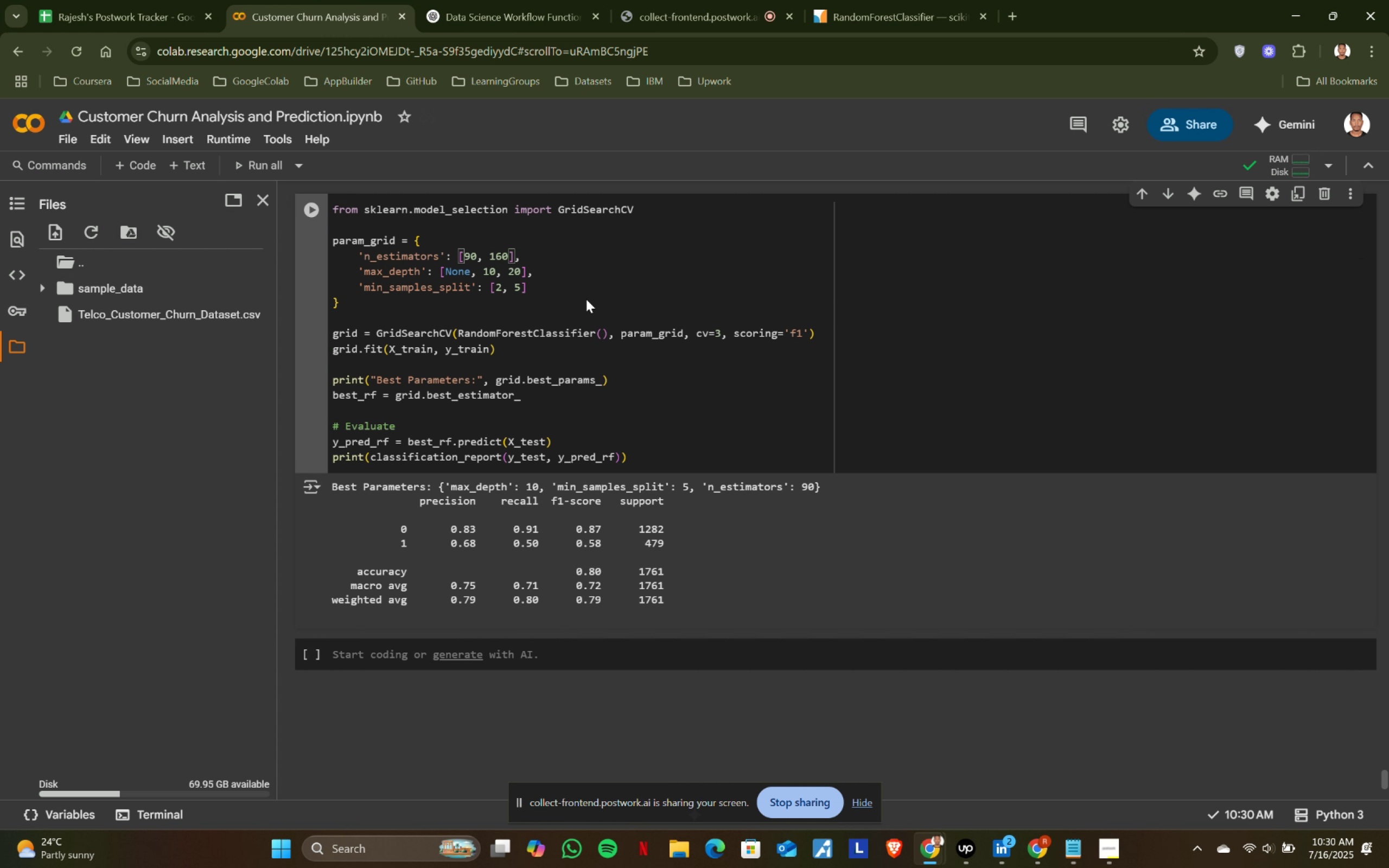 
key(Shift+Enter)
 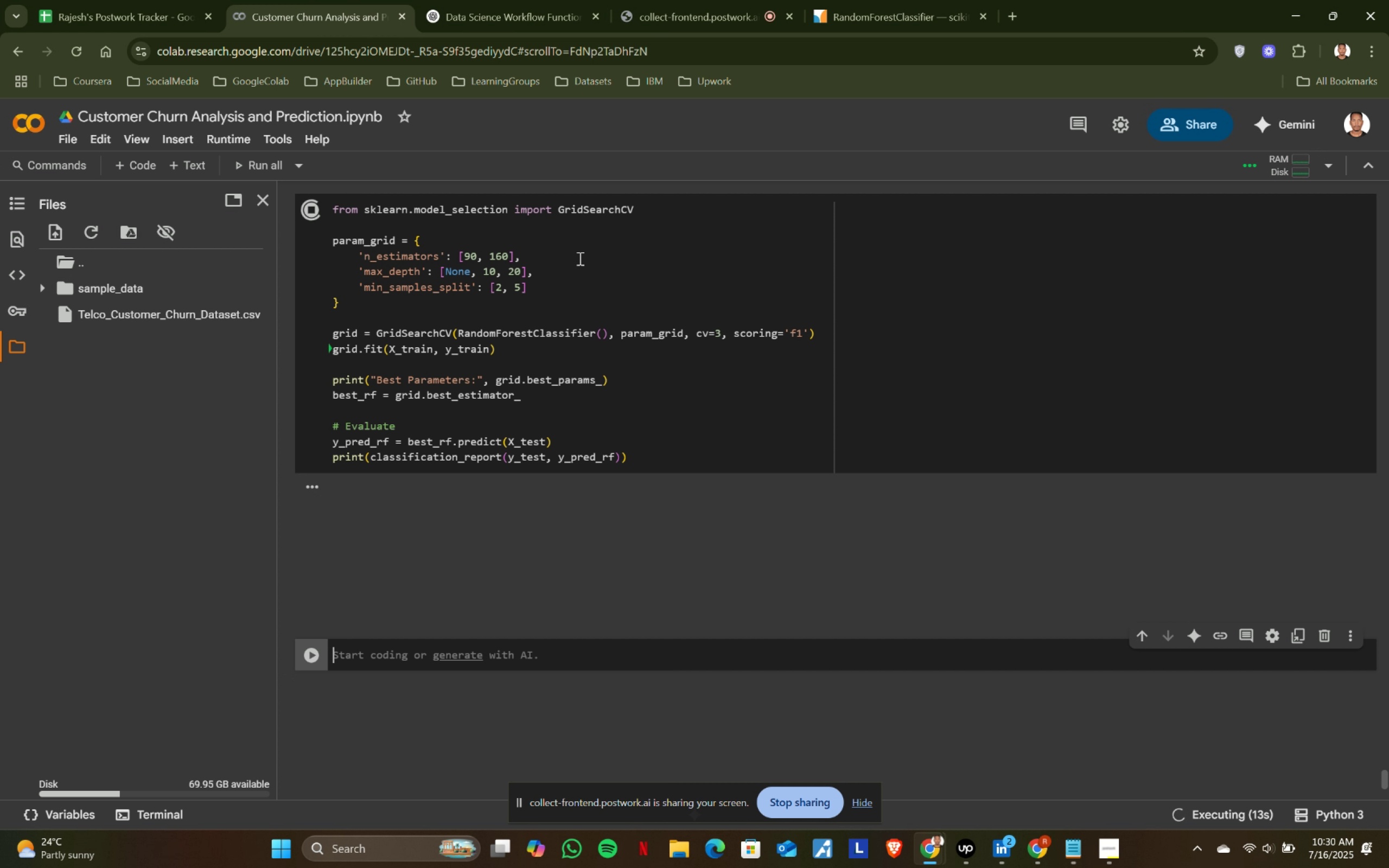 
wait(19.33)
 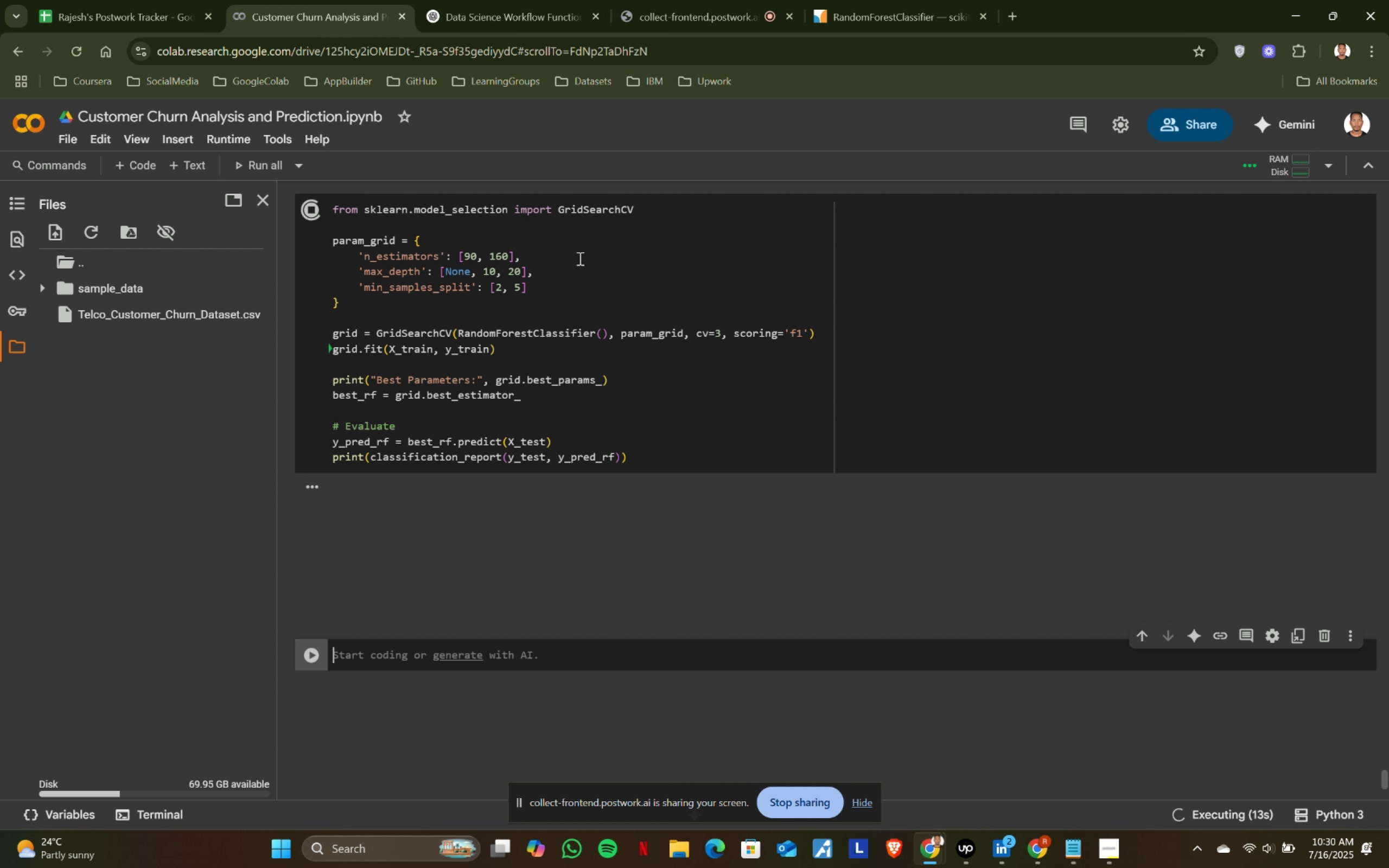 
left_click_drag(start_coordinate=[421, 269], to_coordinate=[365, 276])
 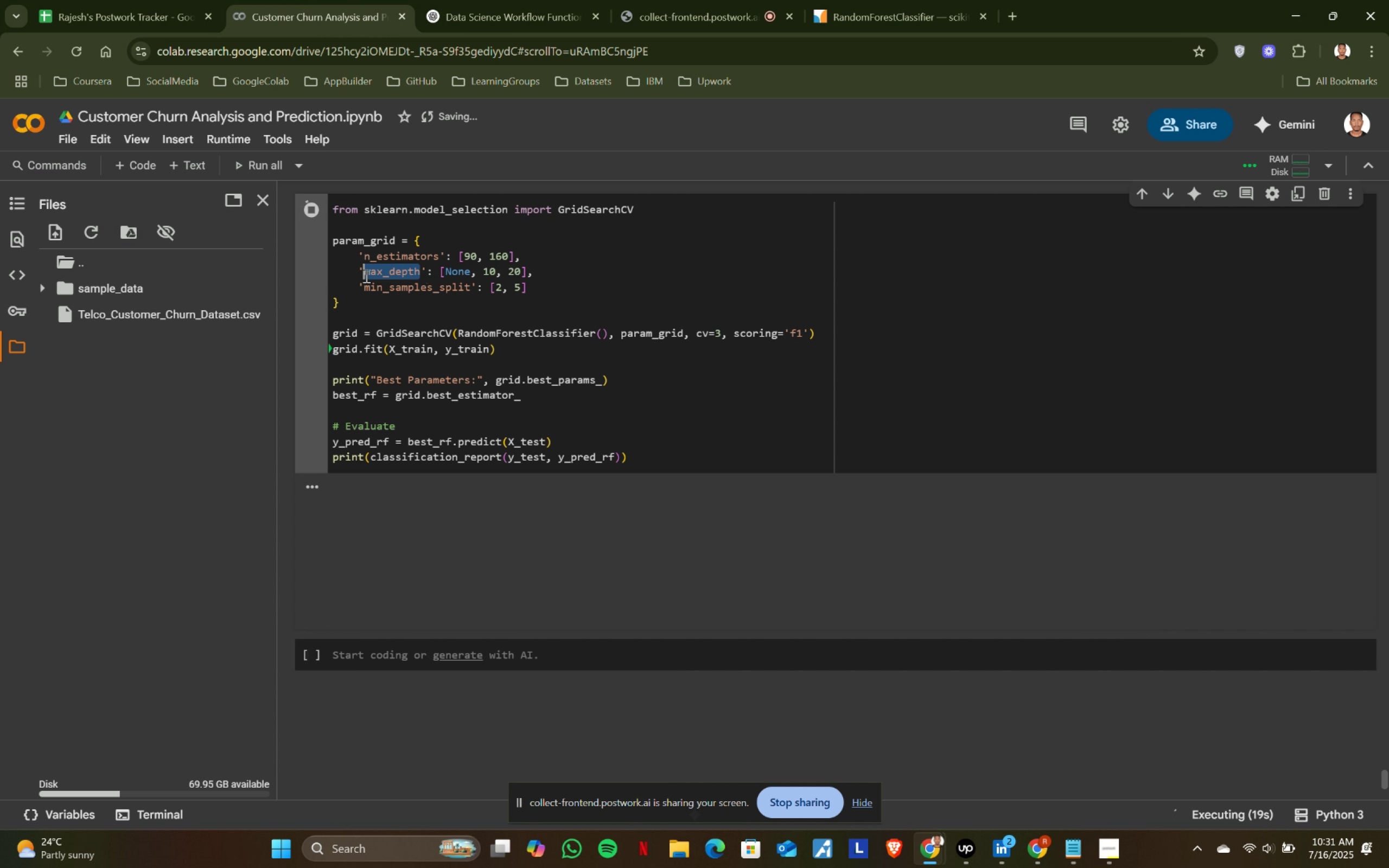 
key(Control+ControlLeft)
 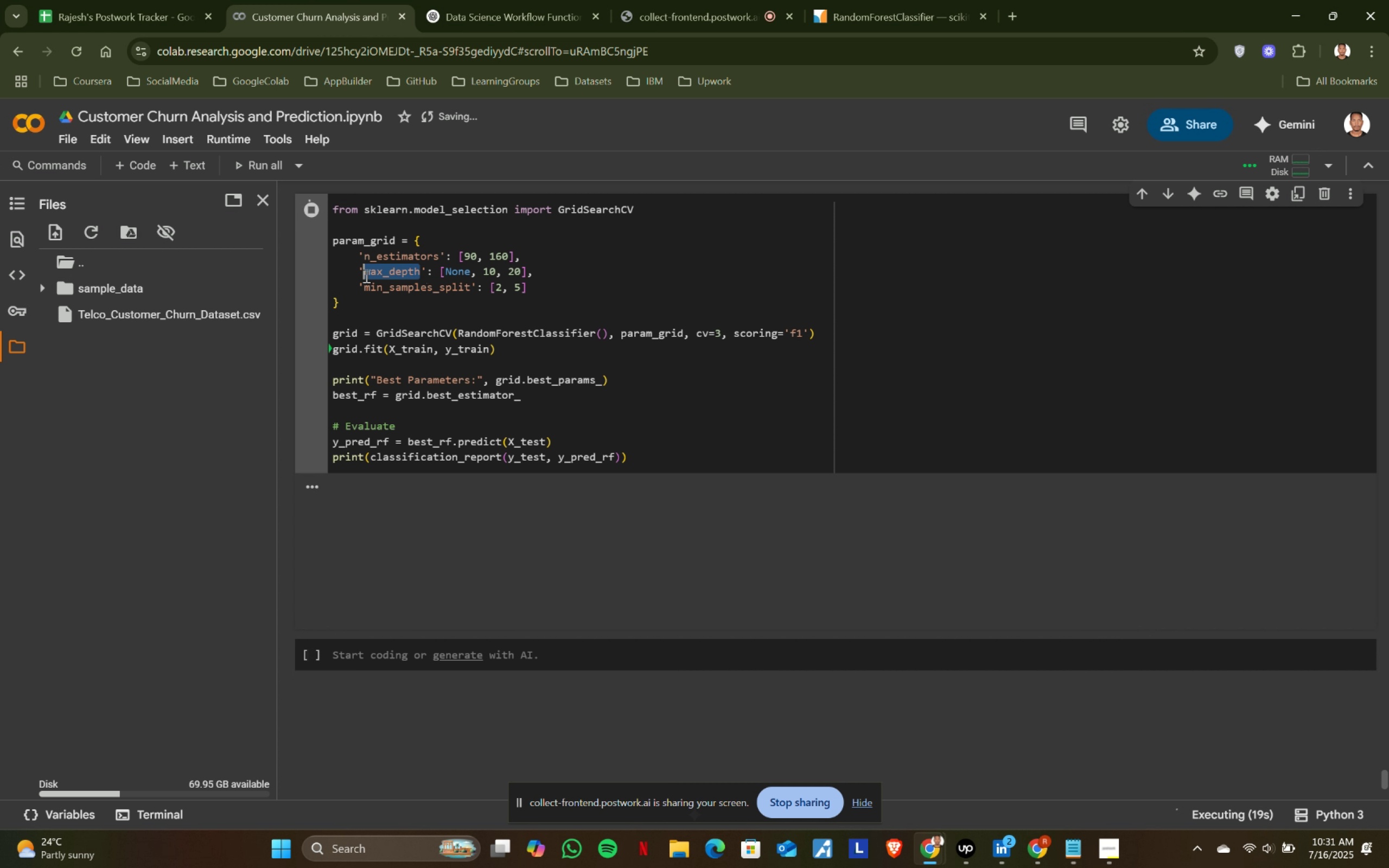 
key(Control+C)
 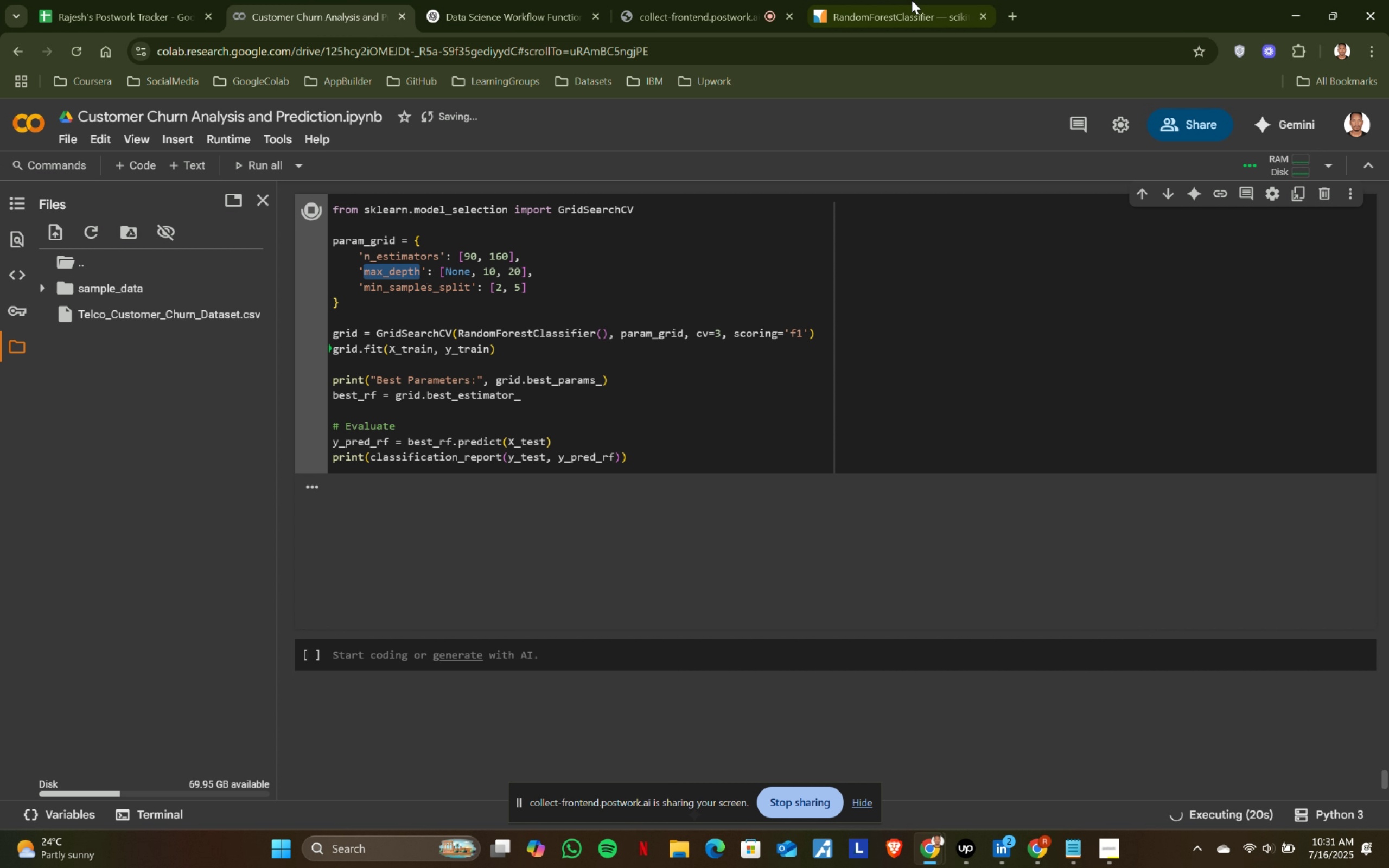 
left_click([910, 0])
 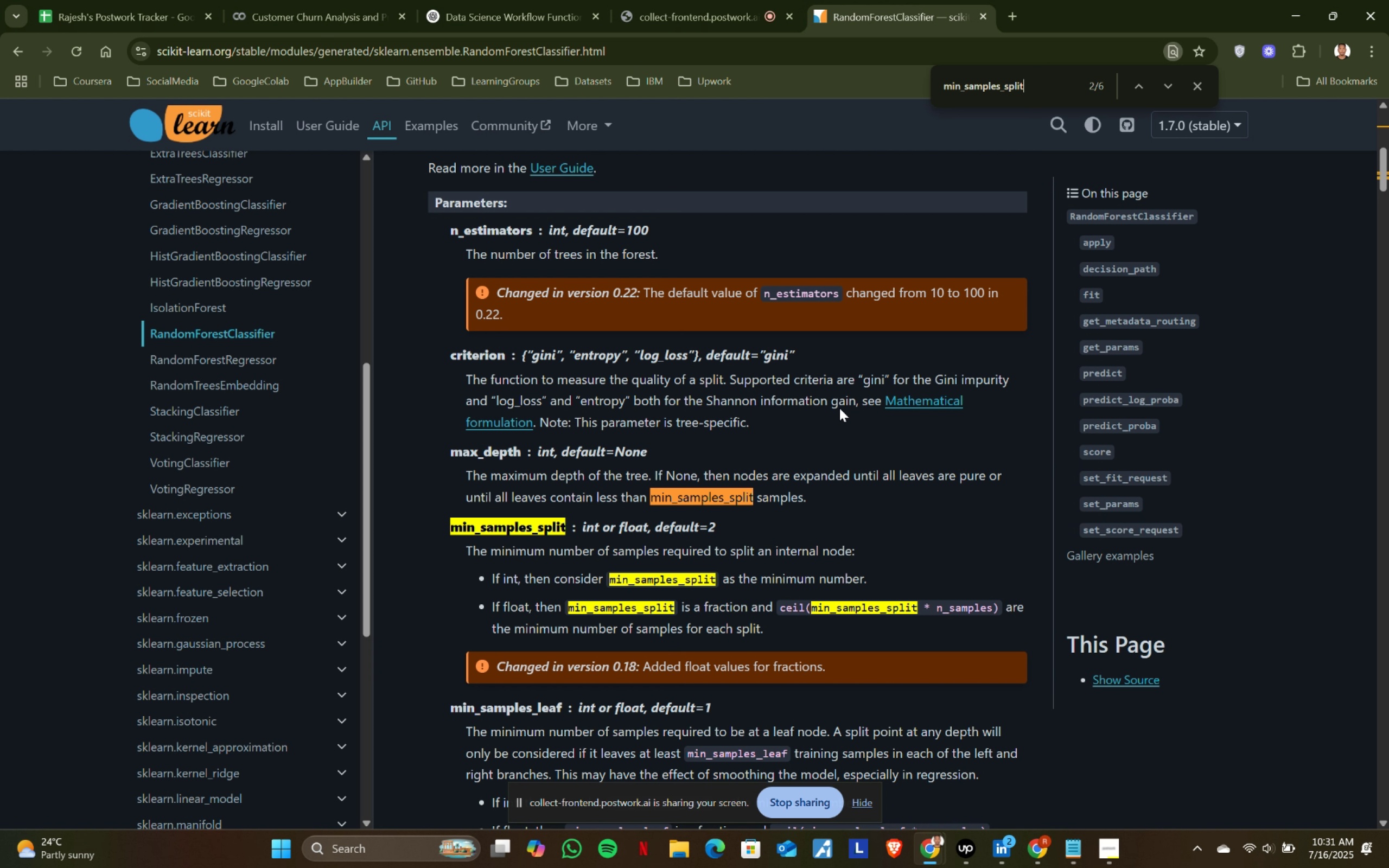 
key(Control+F)
 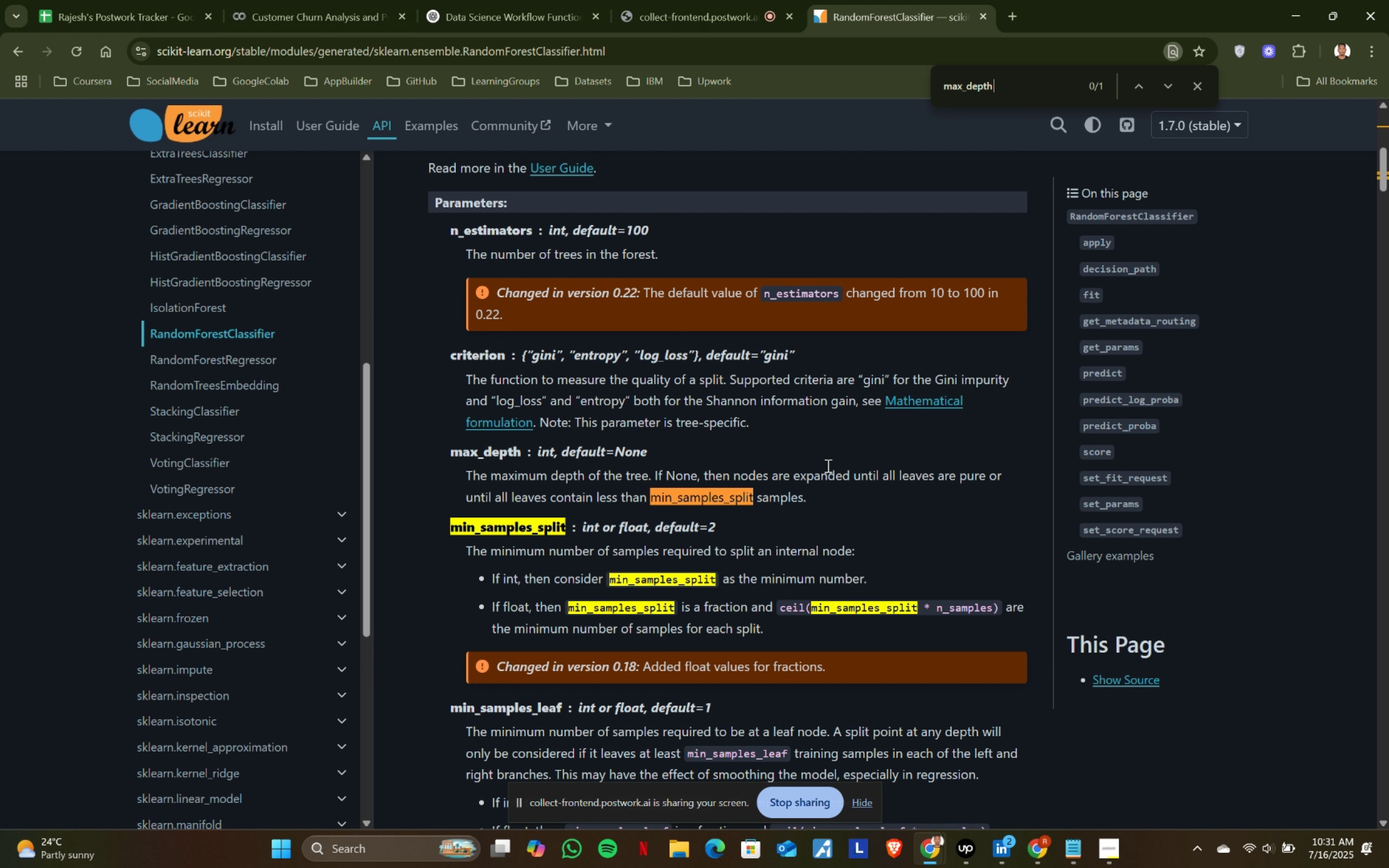 
key(Control+V)
 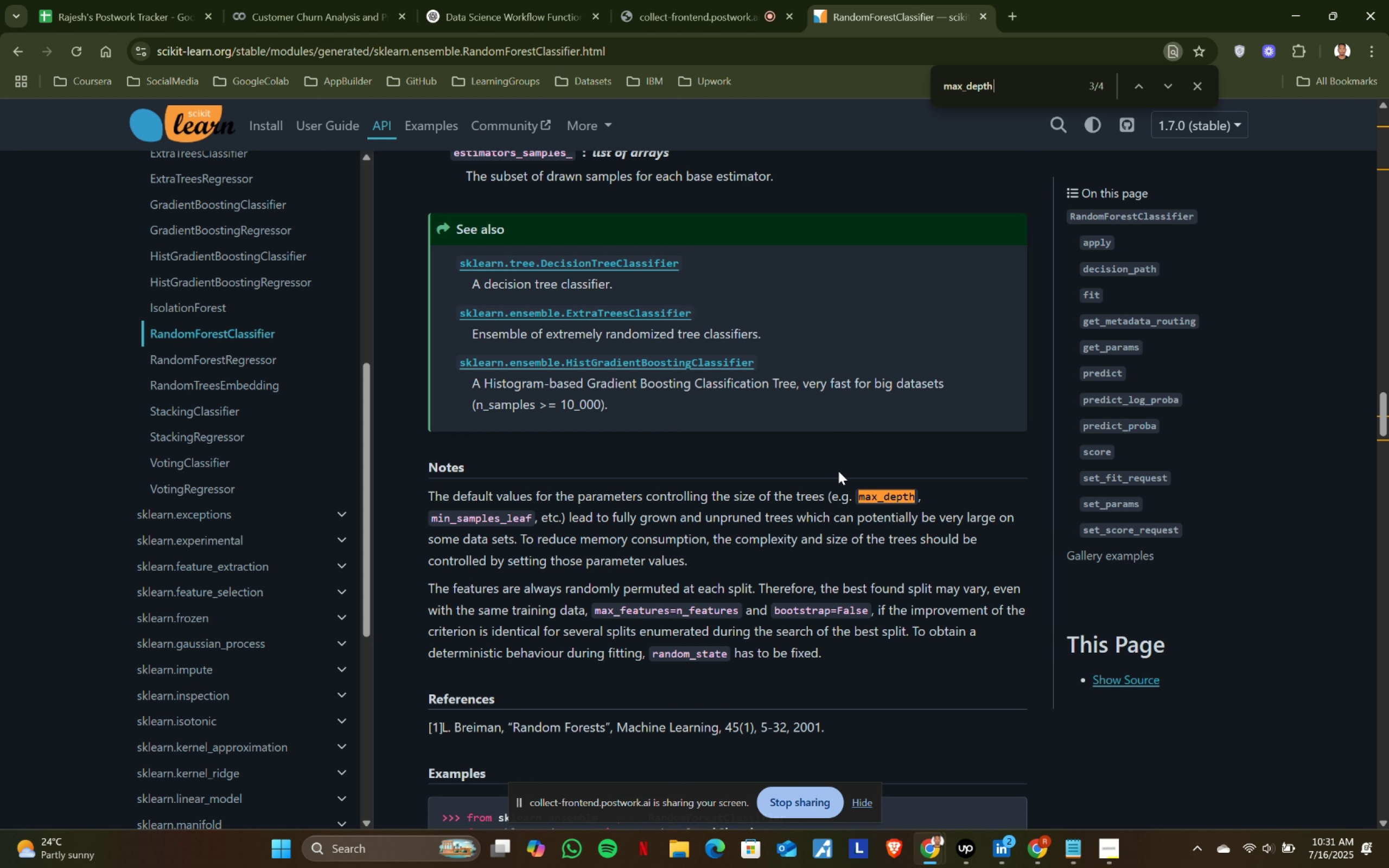 
scroll: coordinate [874, 483], scroll_direction: down, amount: 2.0
 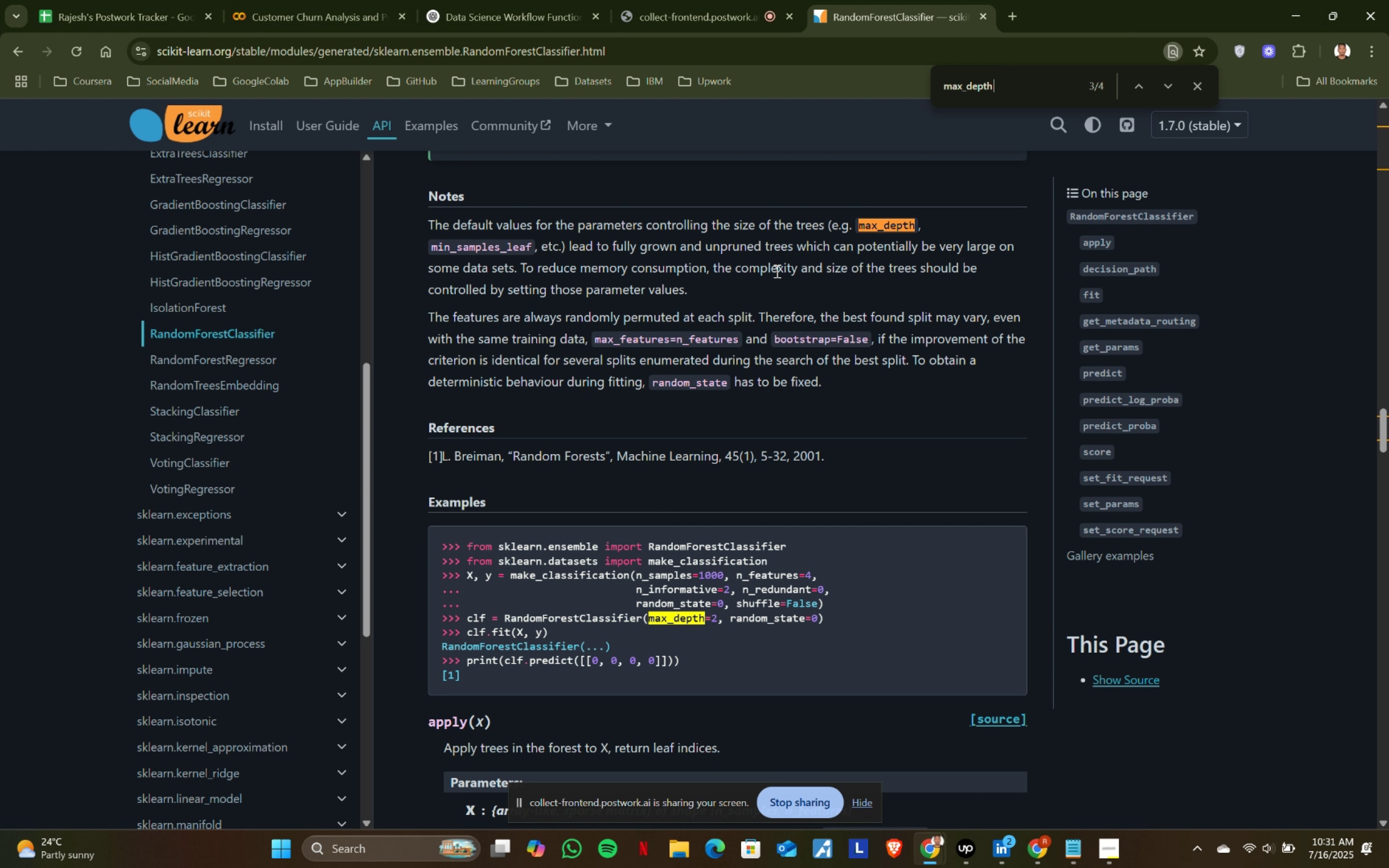 
wait(6.58)
 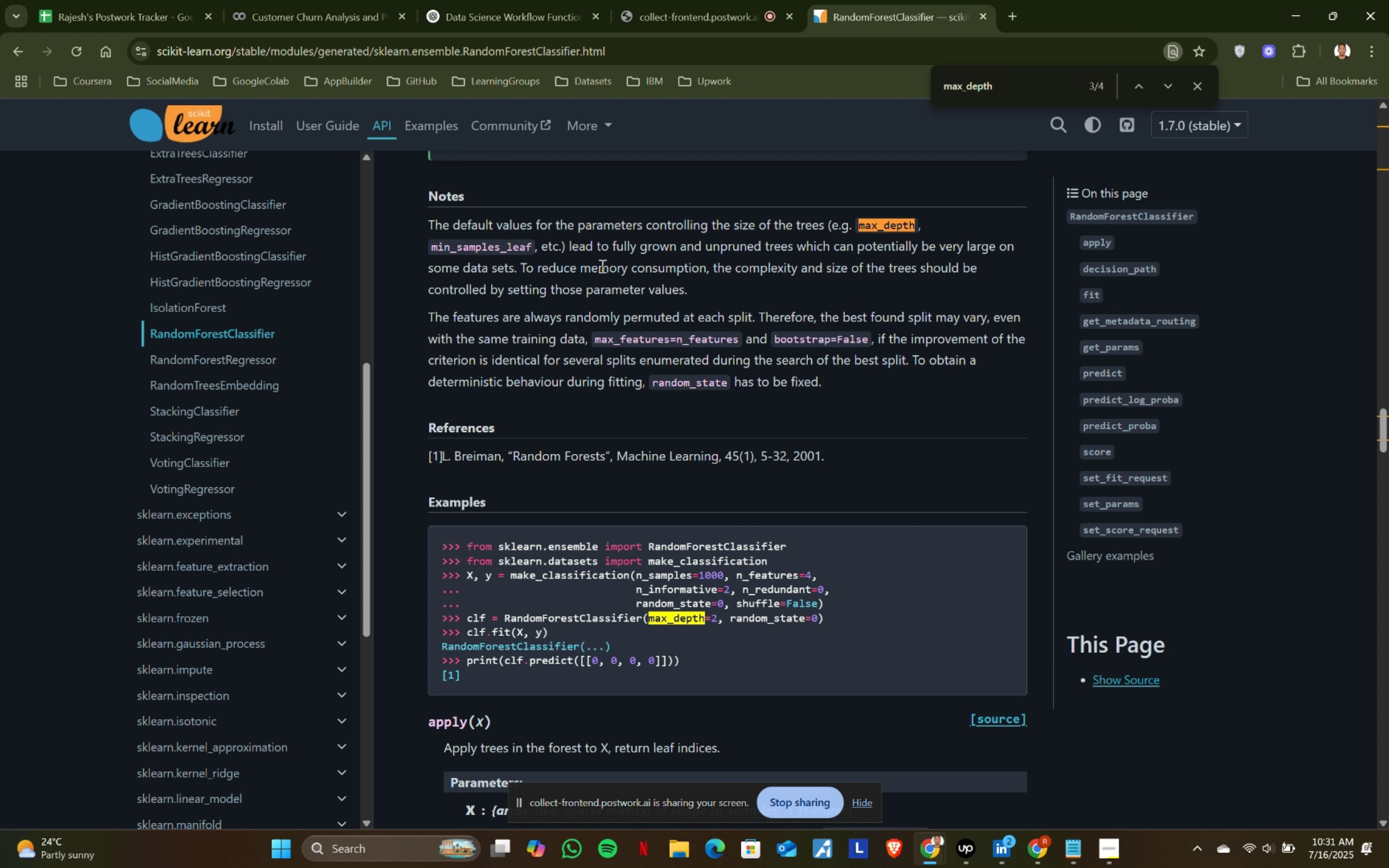 
scroll: coordinate [766, 252], scroll_direction: down, amount: 6.0
 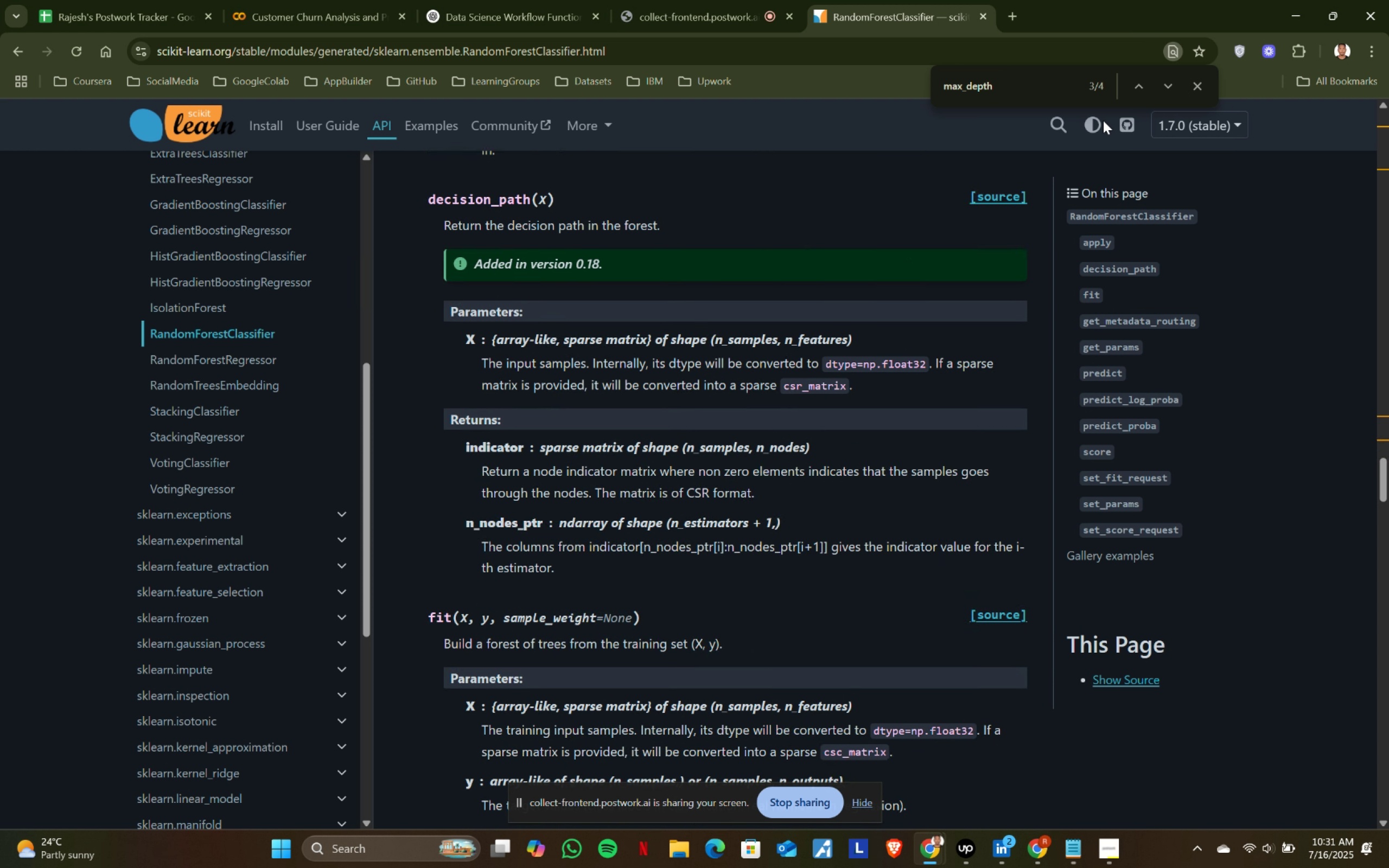 
left_click([1159, 88])
 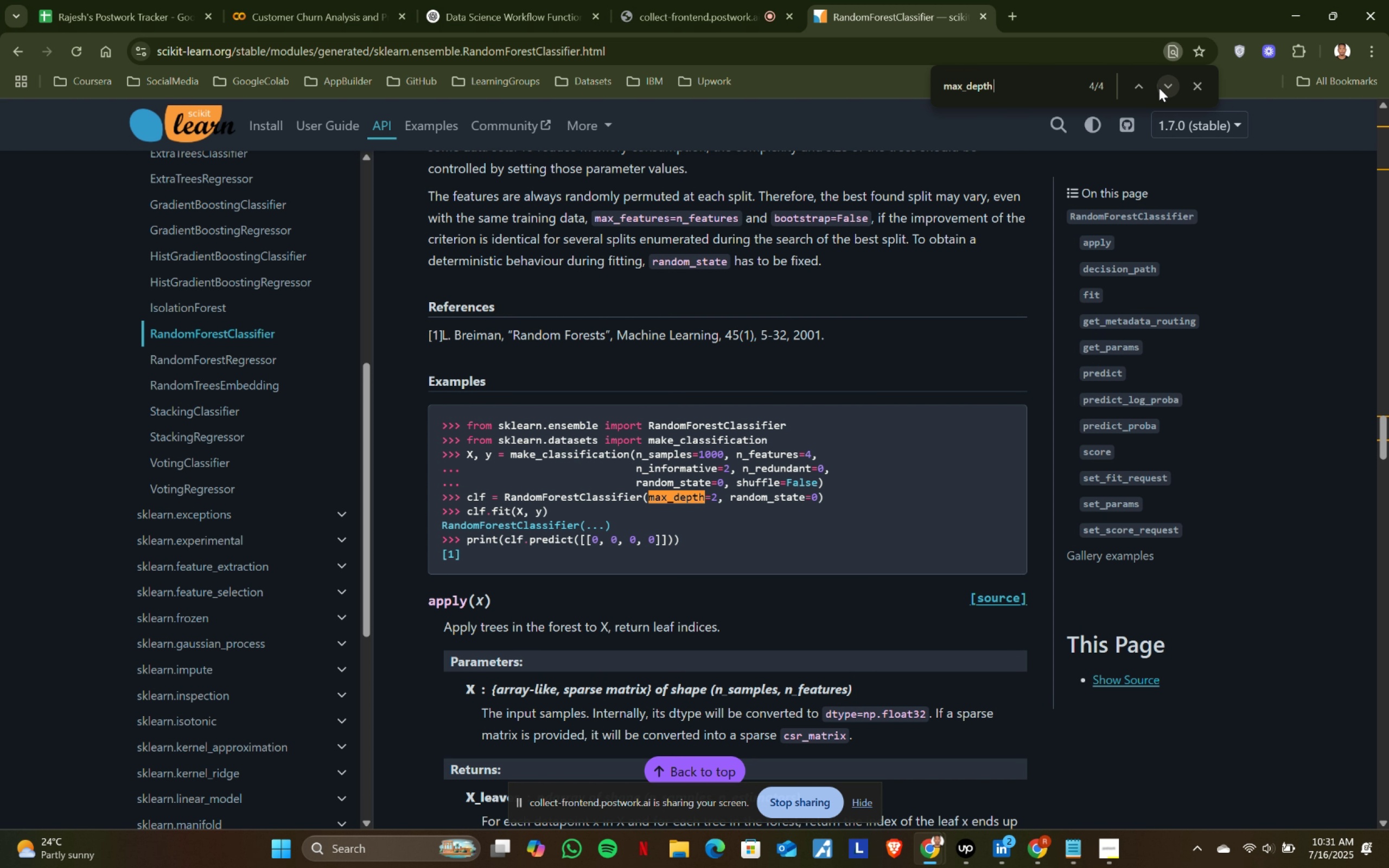 
left_click([1159, 88])
 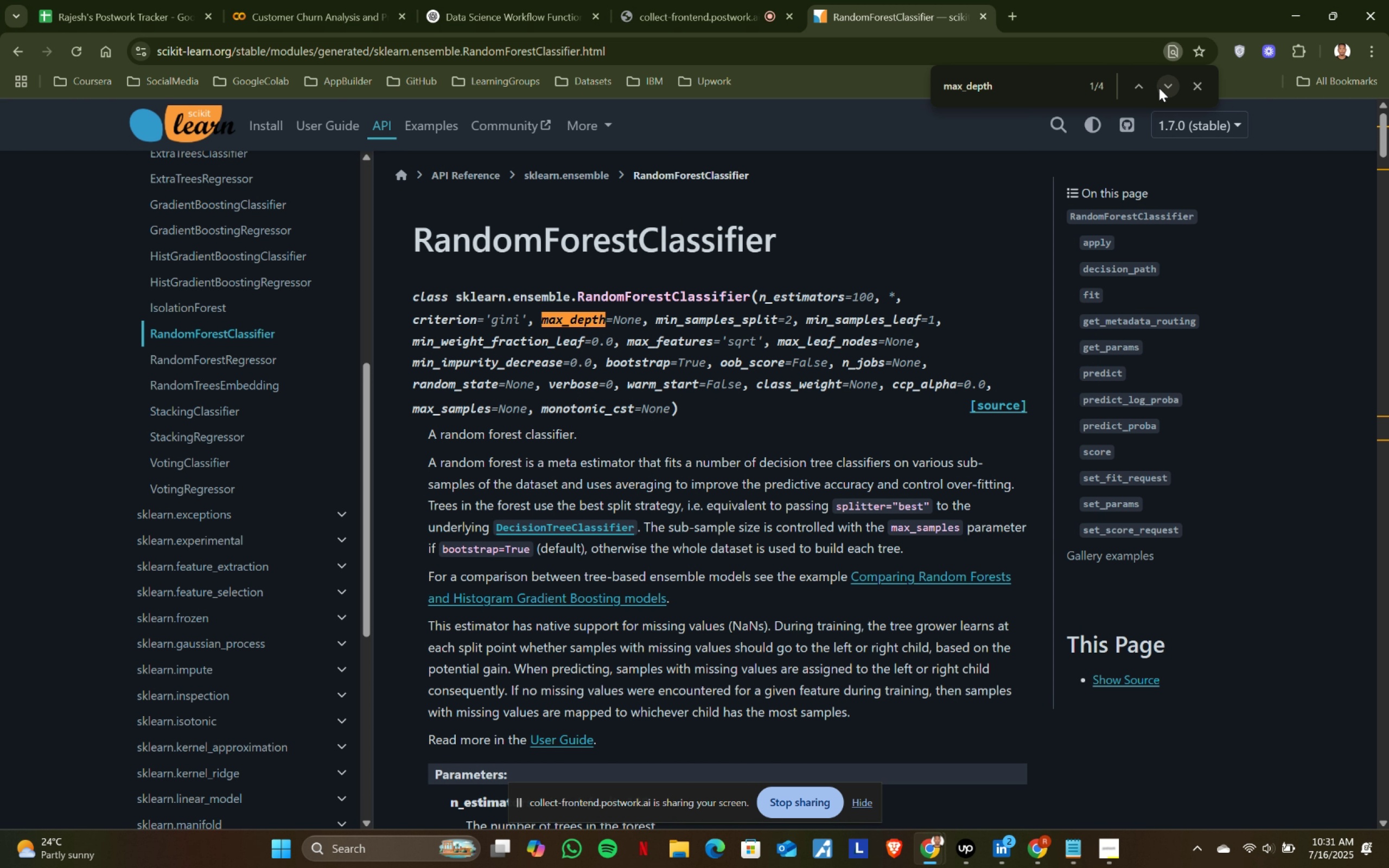 
left_click([1159, 88])
 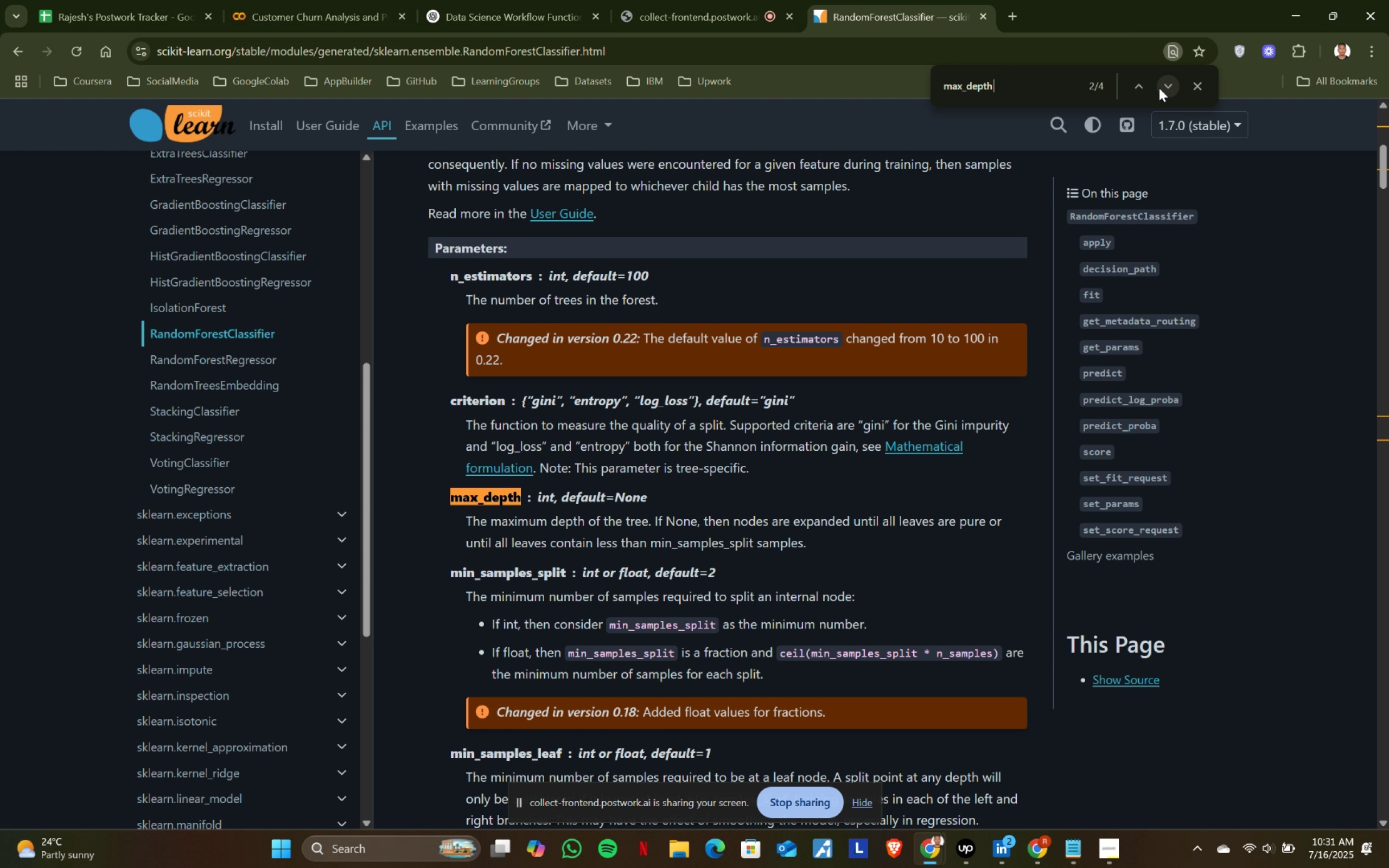 
wait(7.27)
 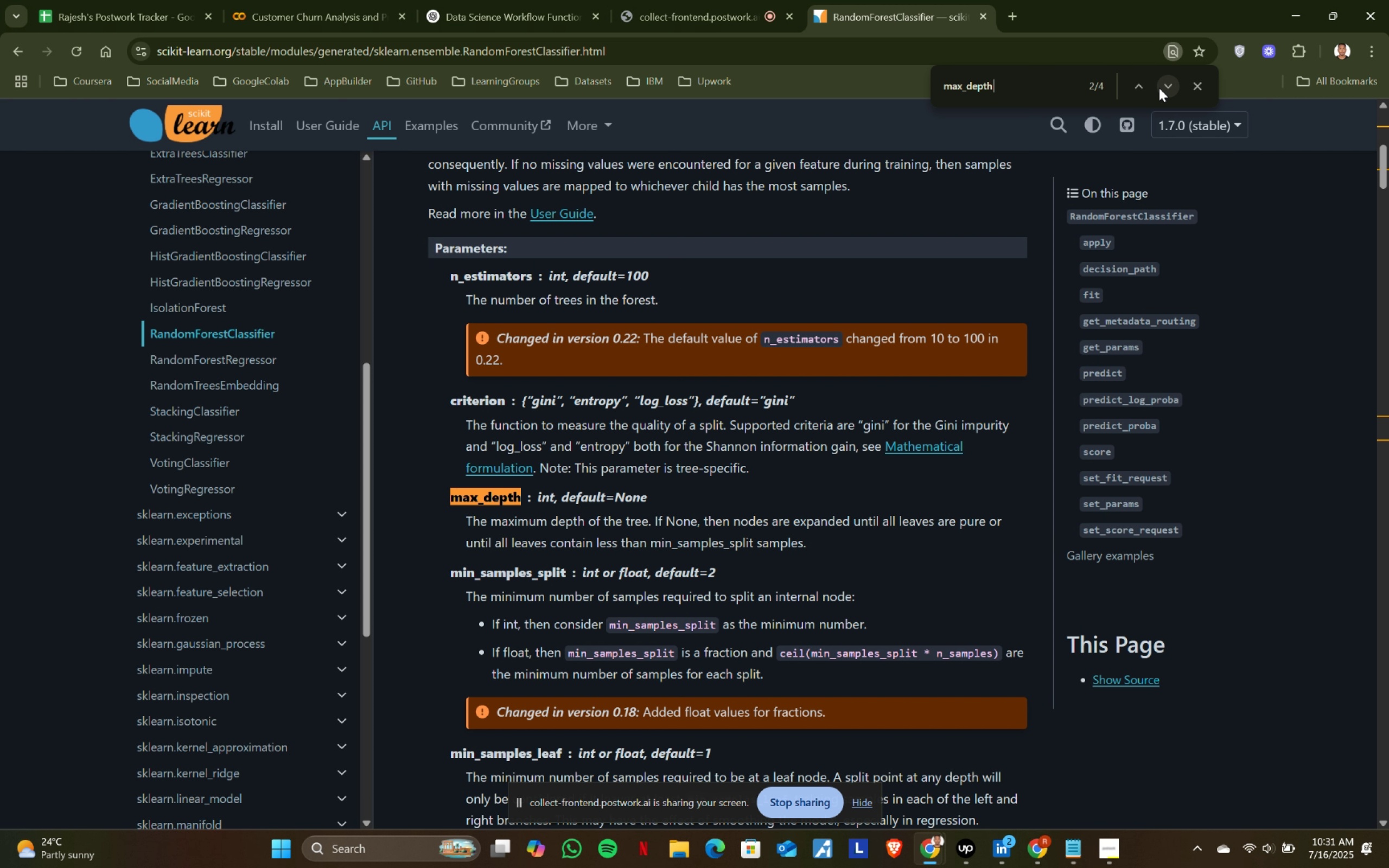 
scroll: coordinate [765, 424], scroll_direction: down, amount: 1.0
 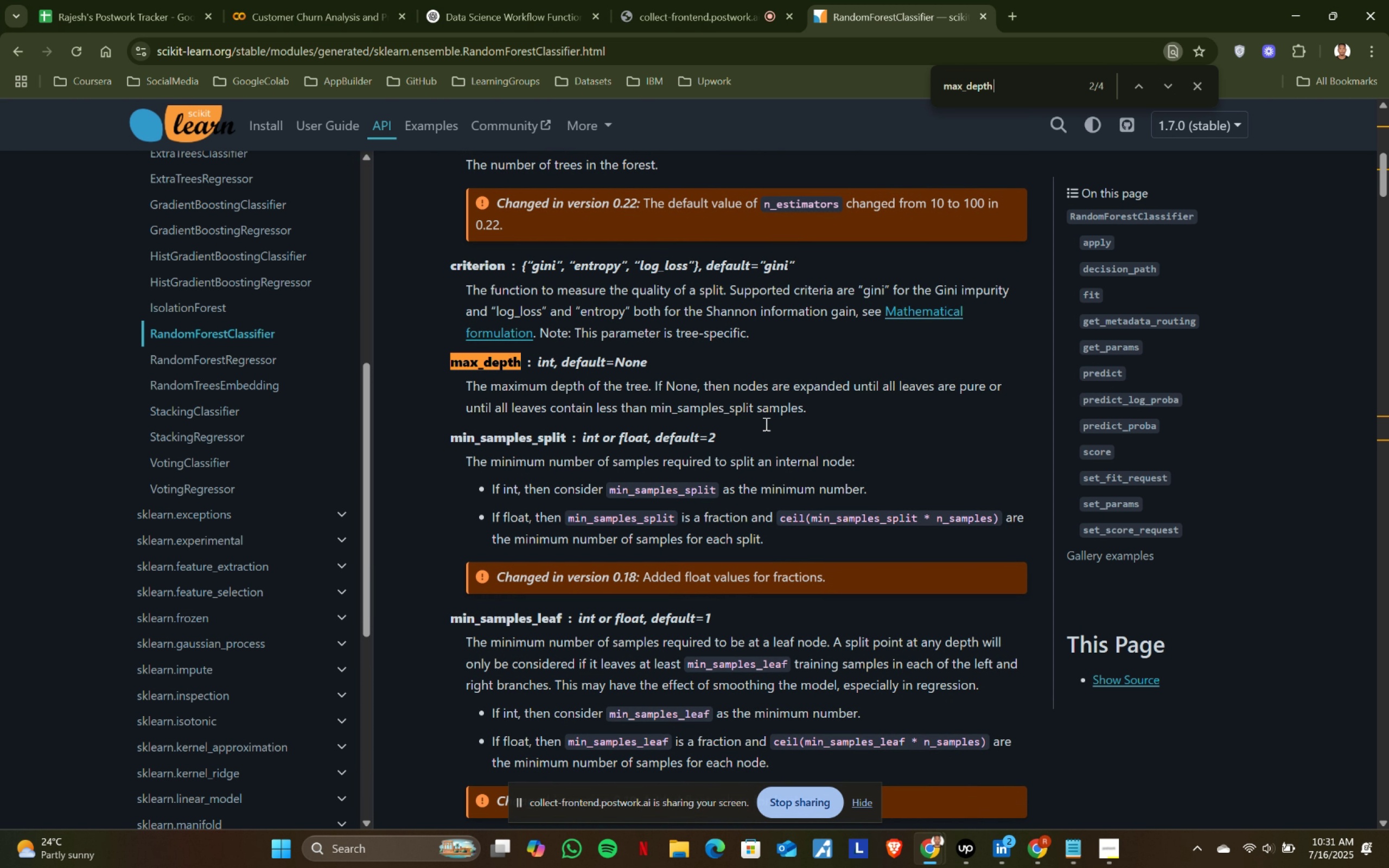 
scroll: coordinate [765, 424], scroll_direction: up, amount: 1.0
 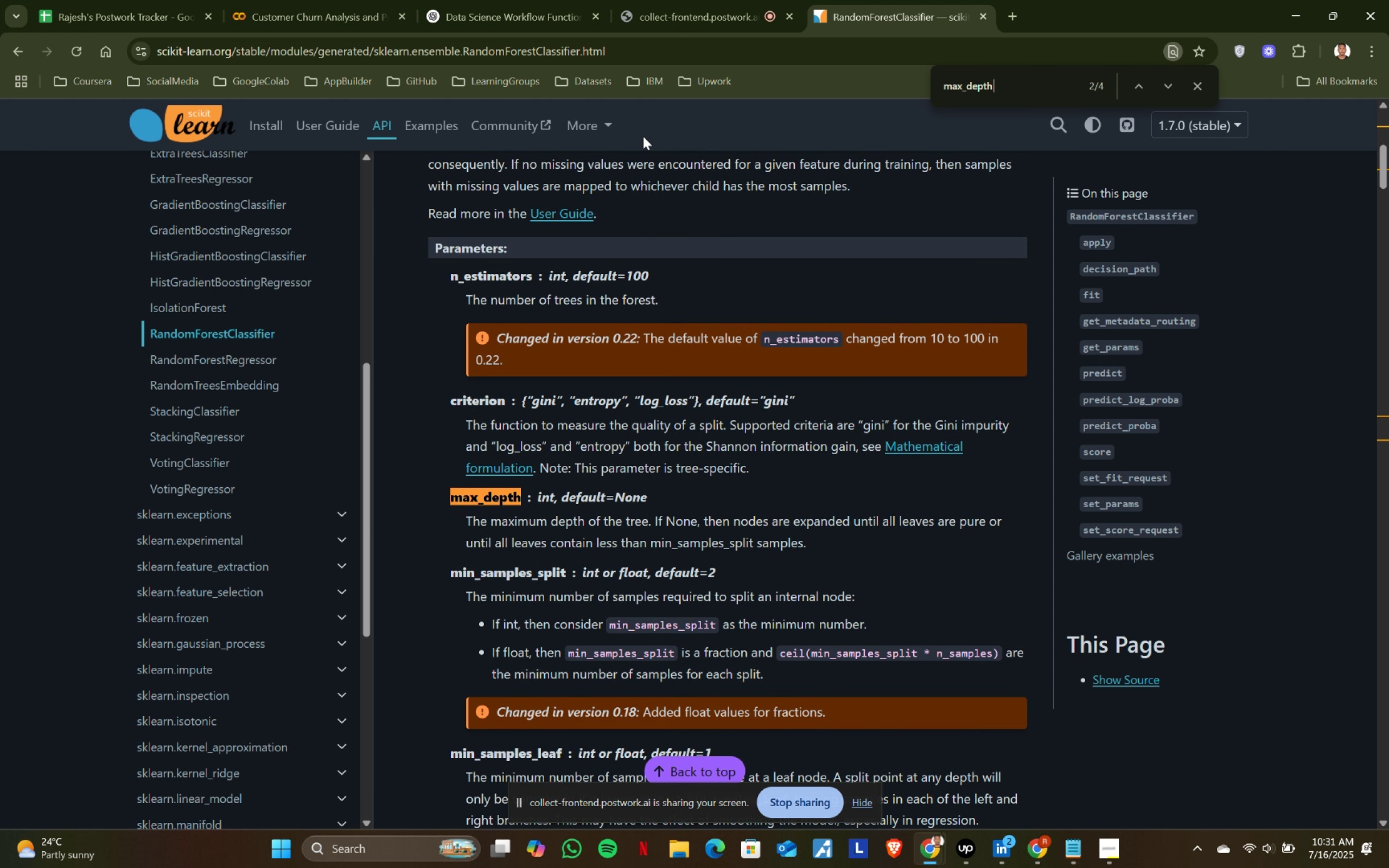 
wait(5.88)
 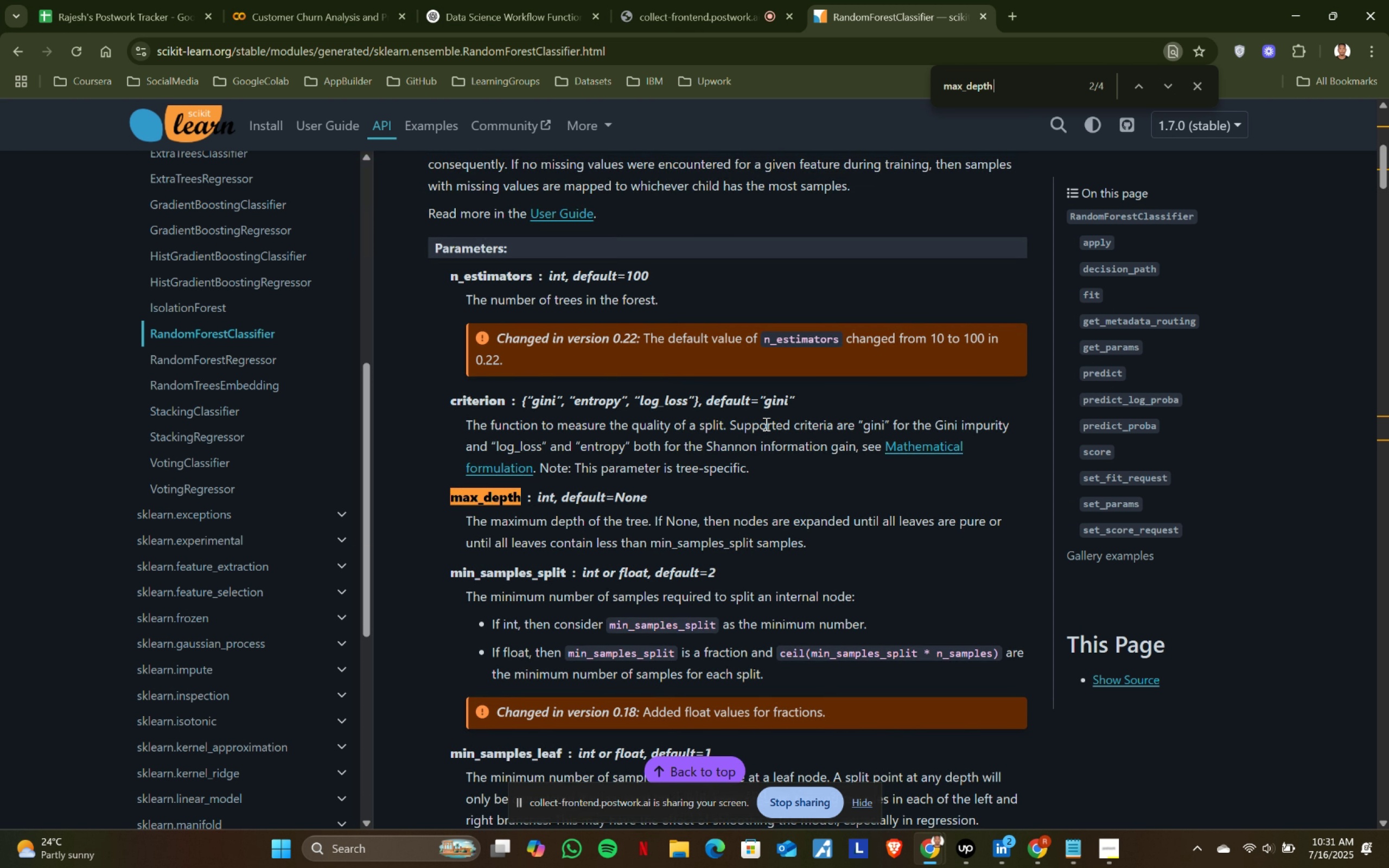 
left_click([303, 0])
 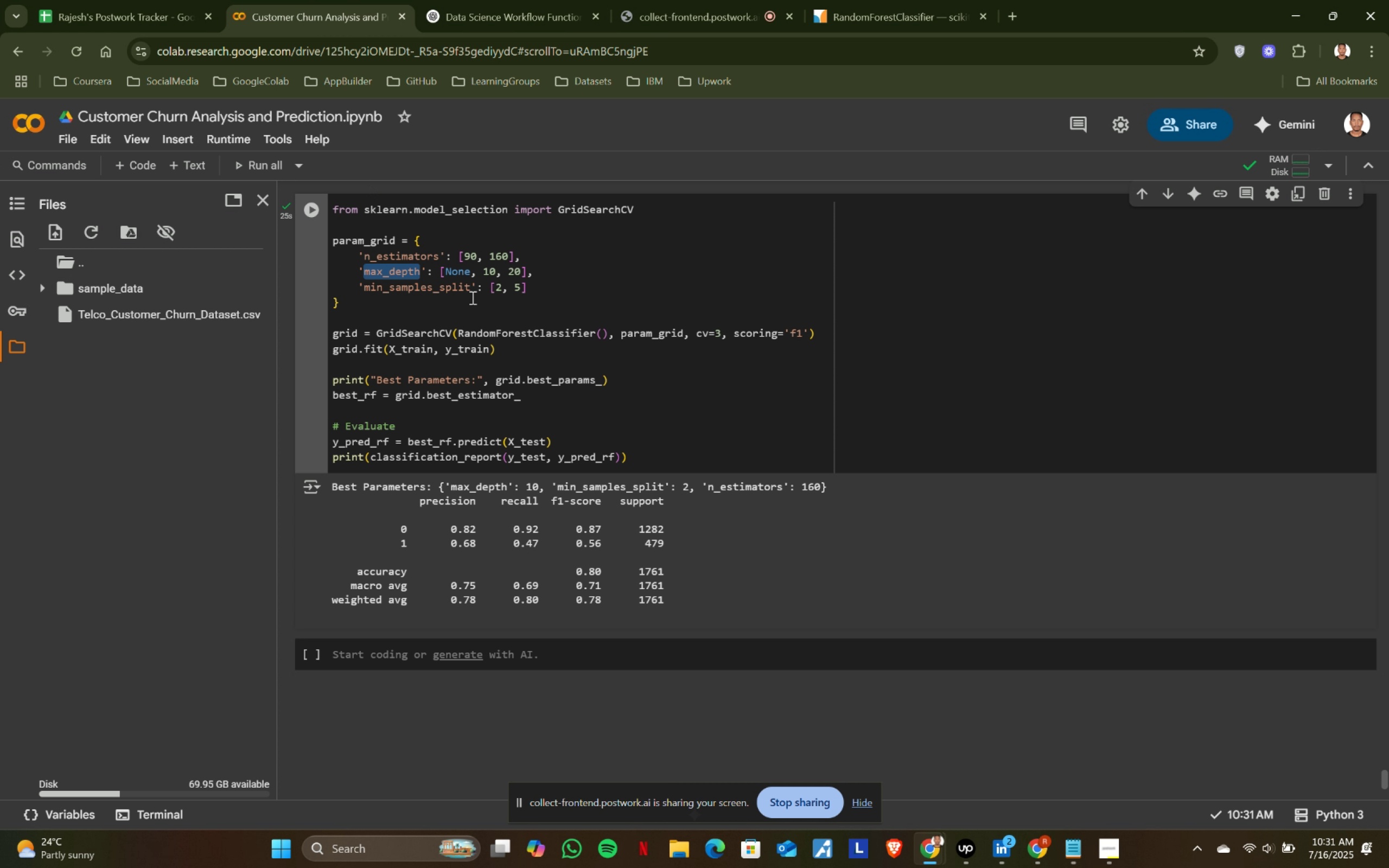 
left_click([470, 253])
 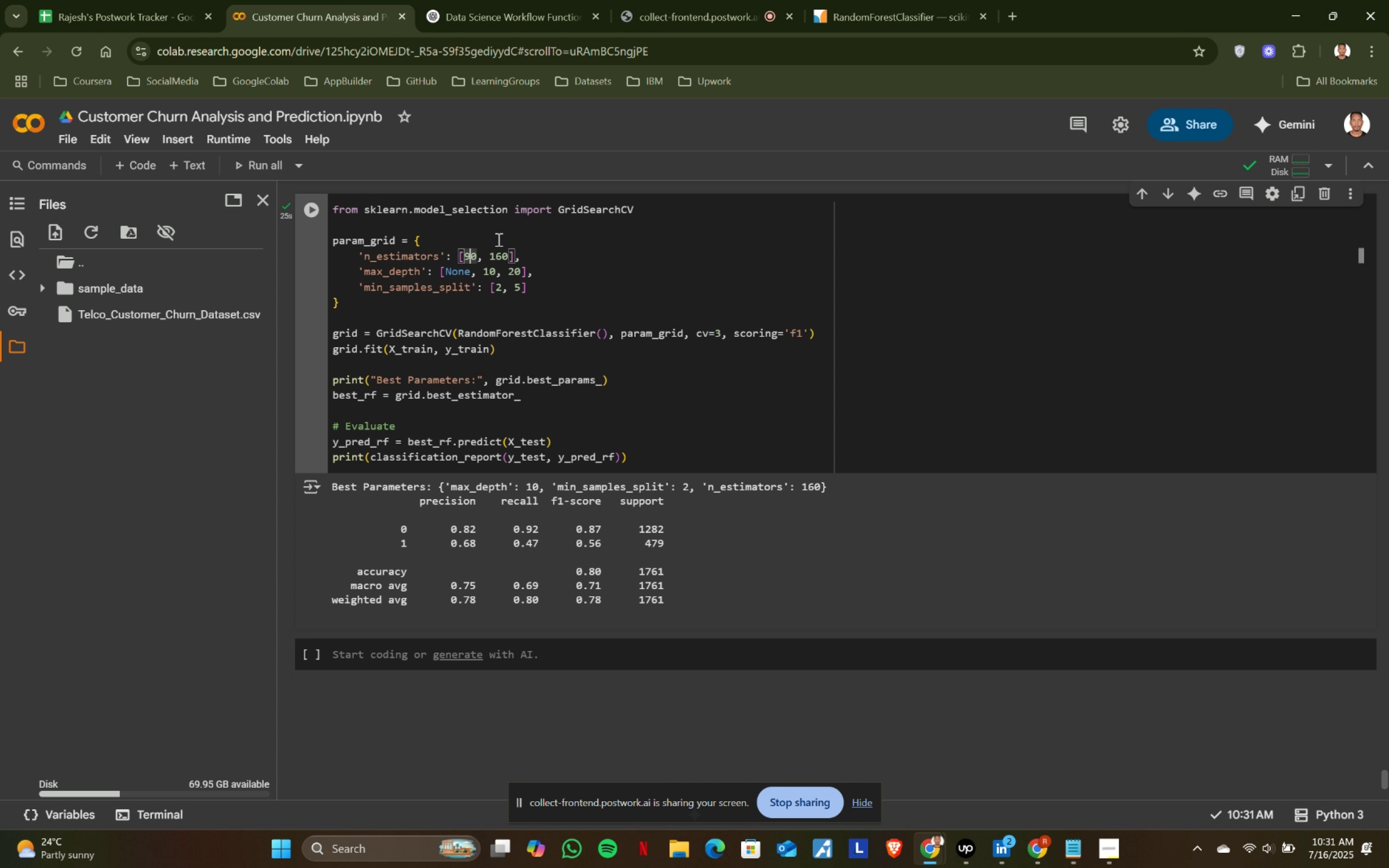 
left_click([505, 253])
 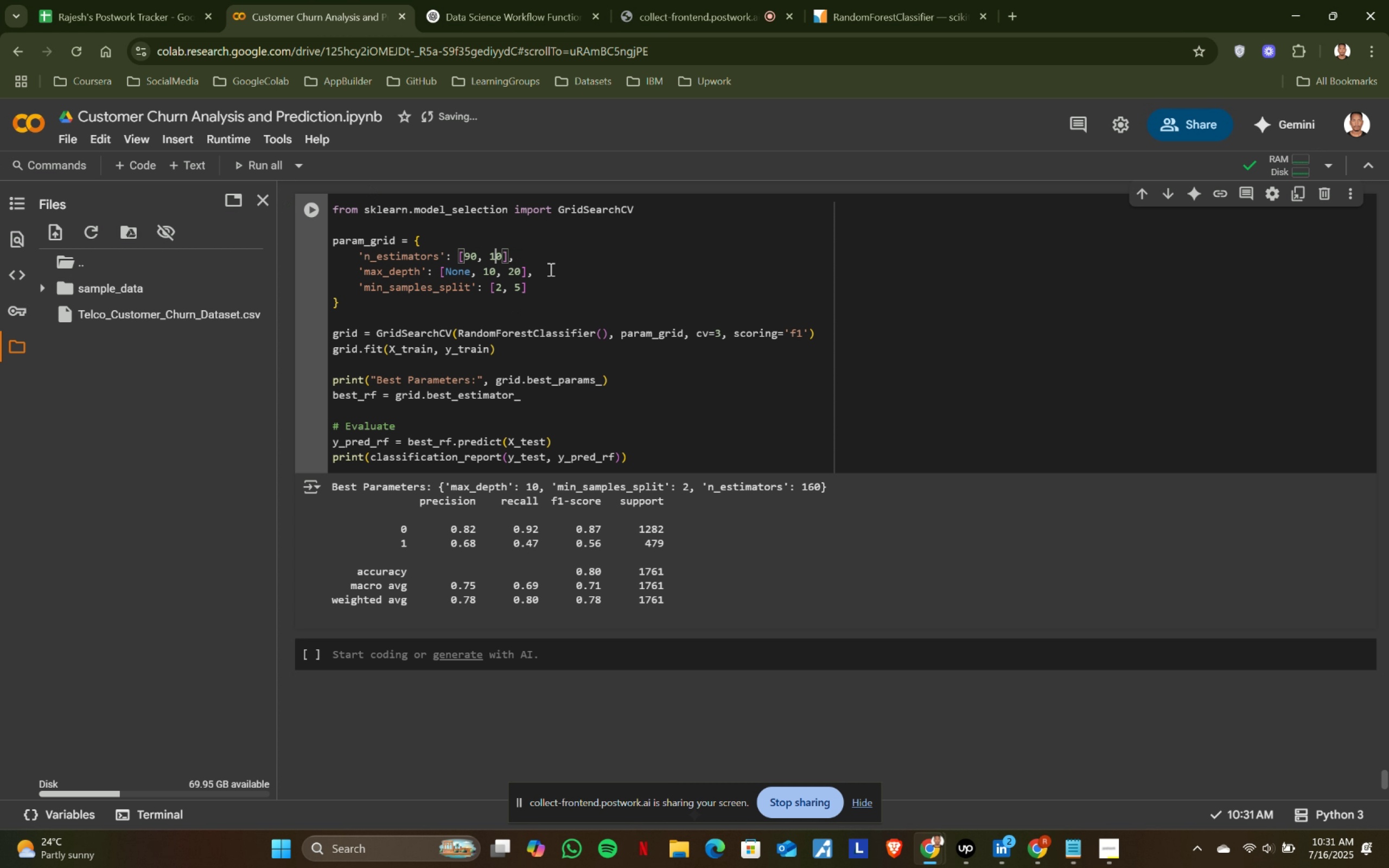 
key(Backspace)
 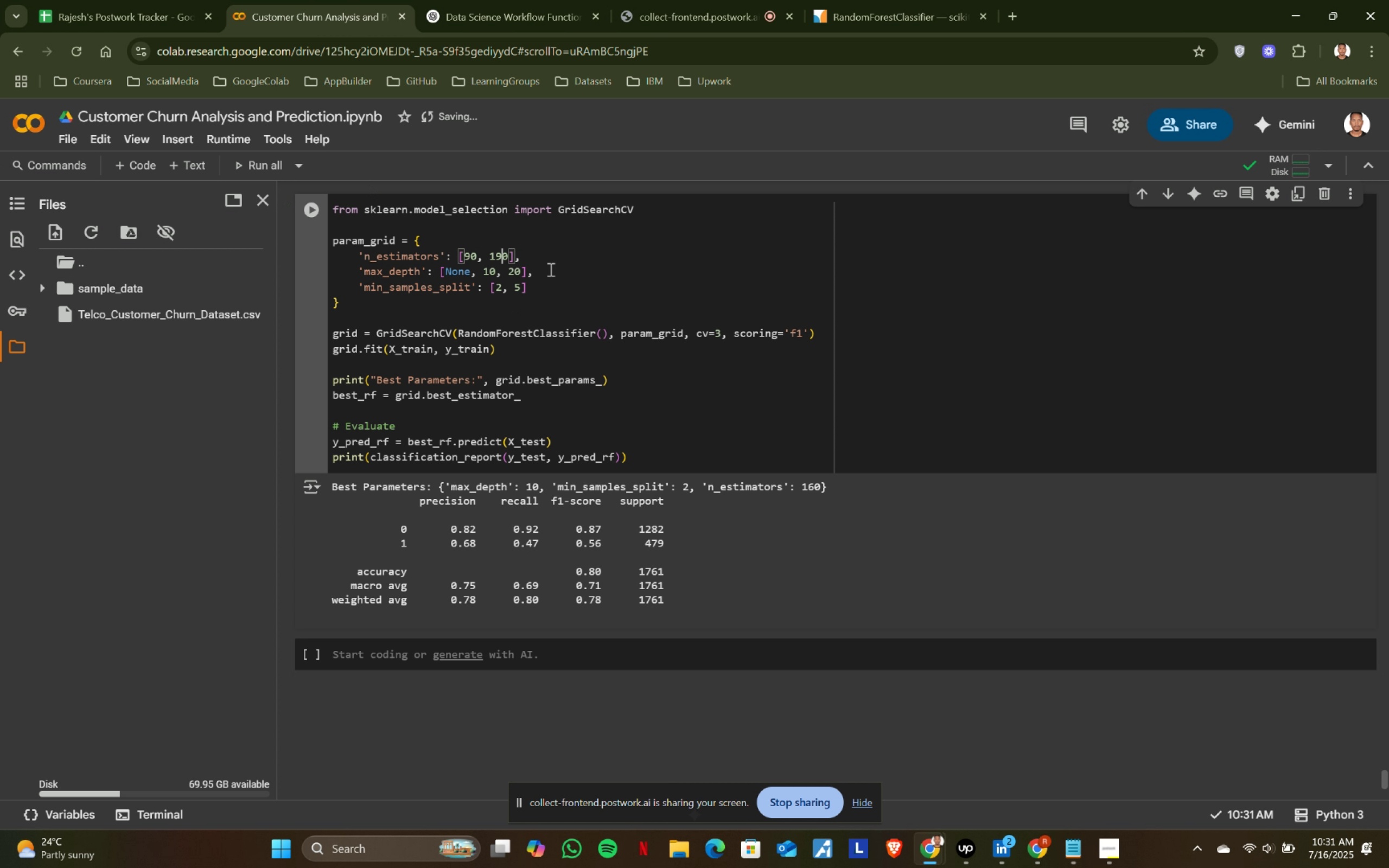 
key(9)
 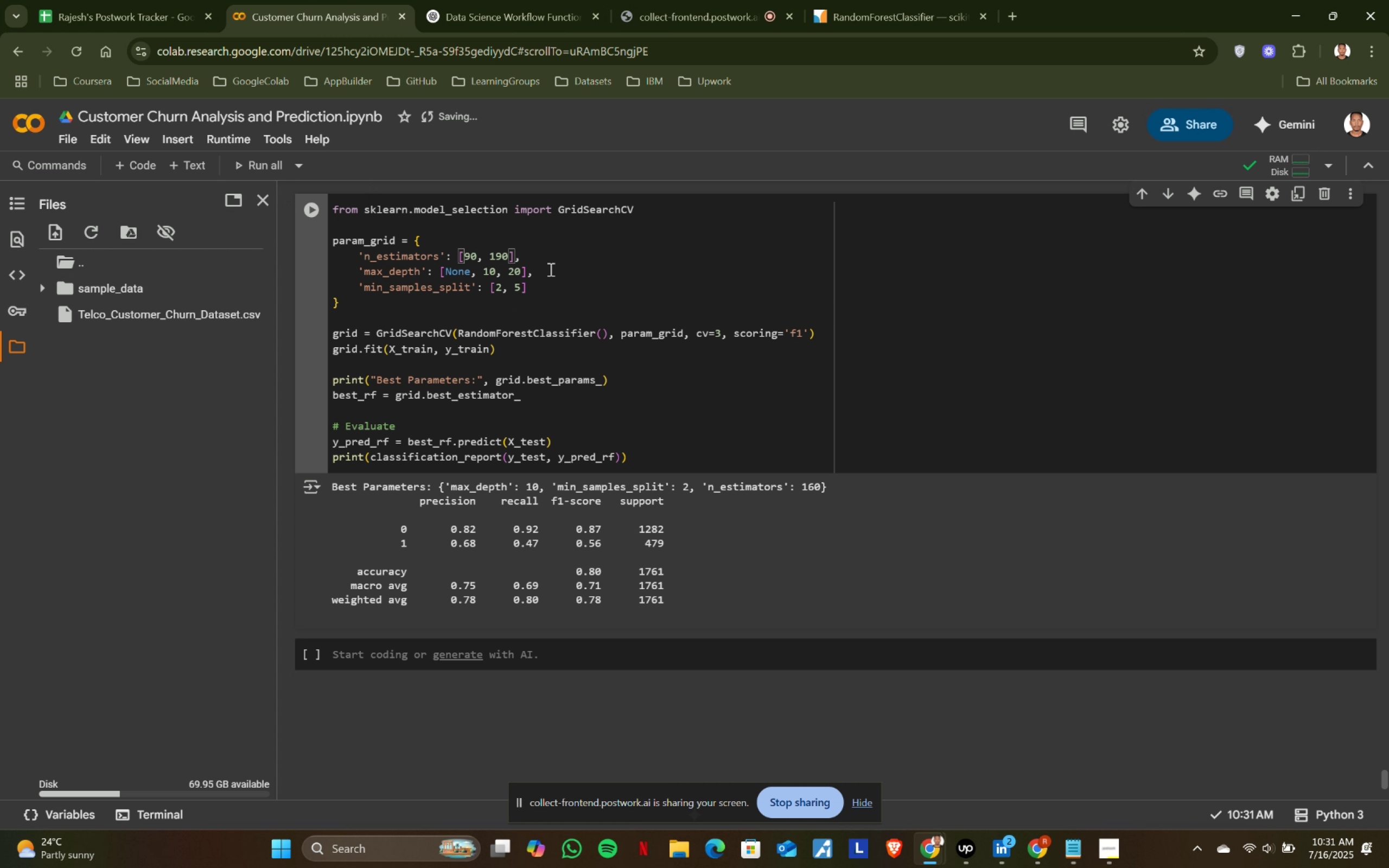 
key(Shift+ShiftRight)
 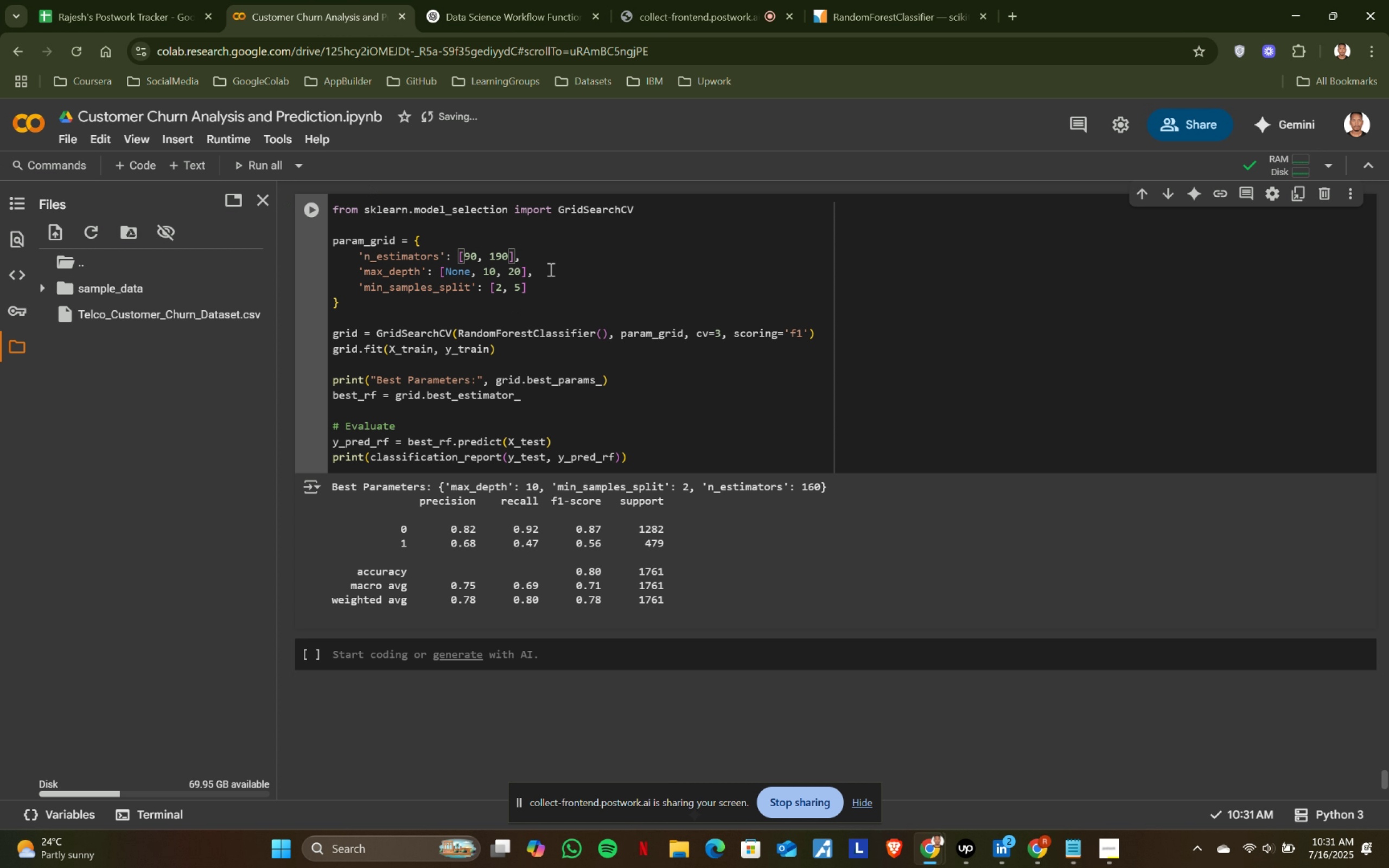 
key(Shift+Enter)
 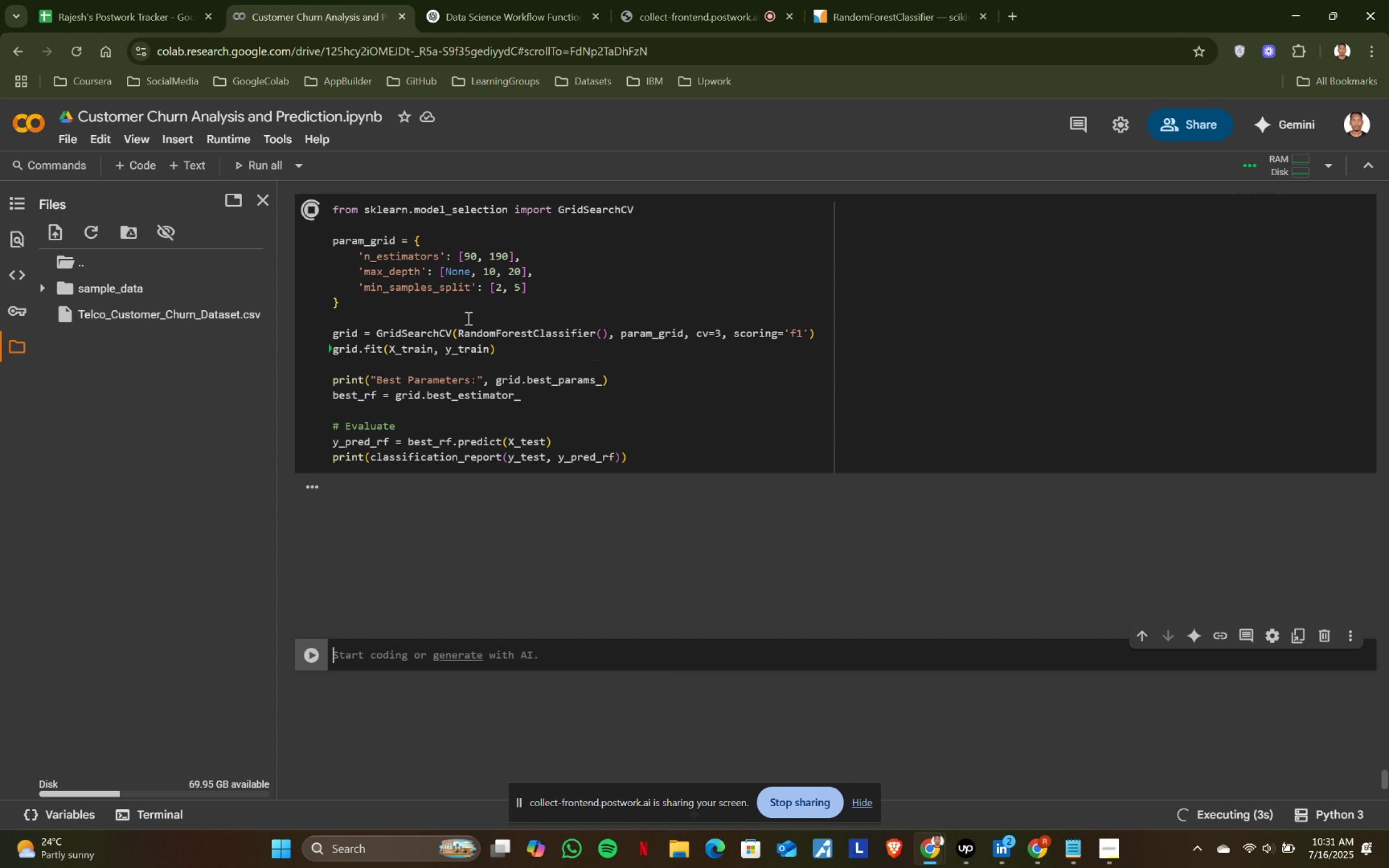 
wait(5.45)
 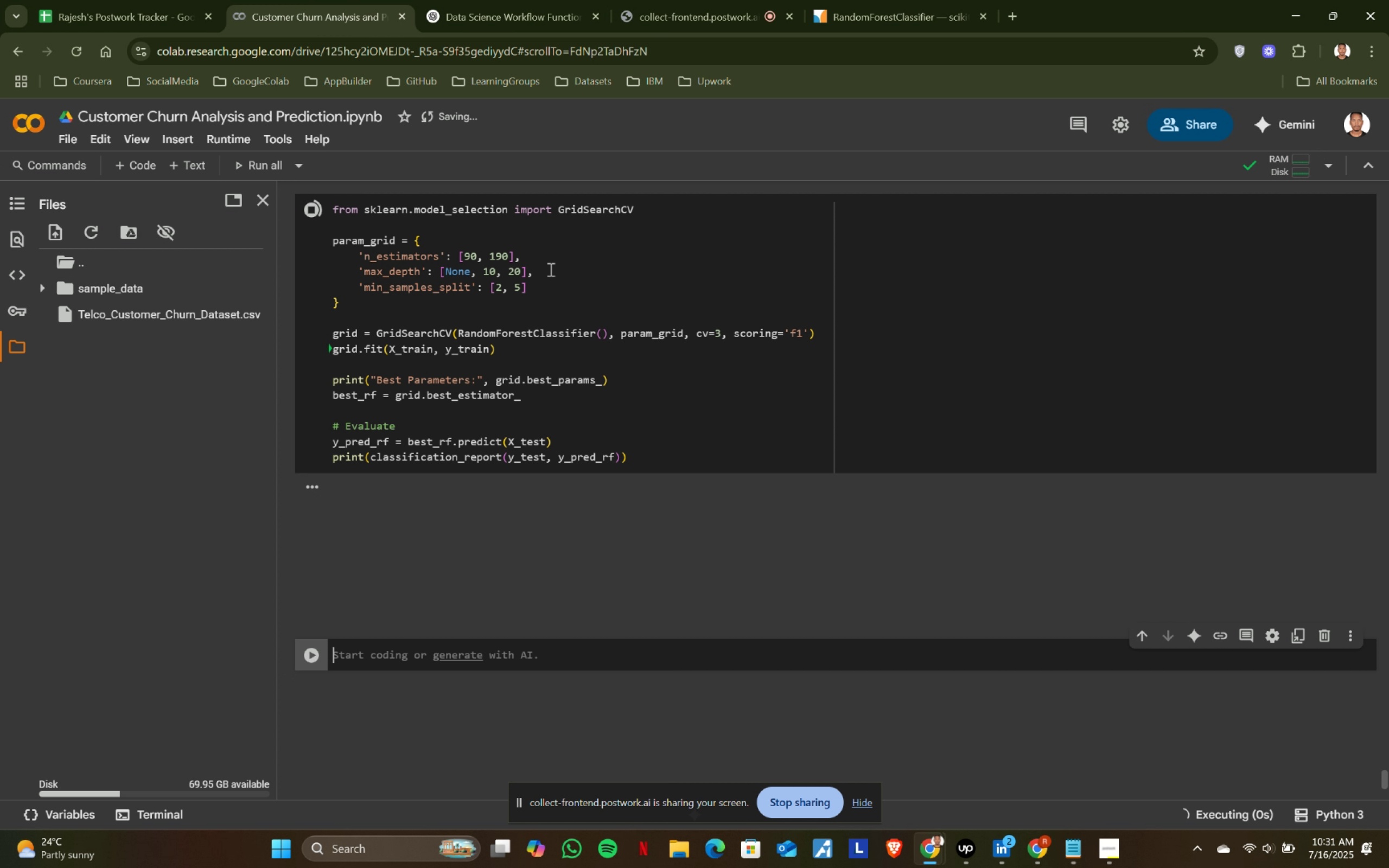 
left_click([519, 284])
 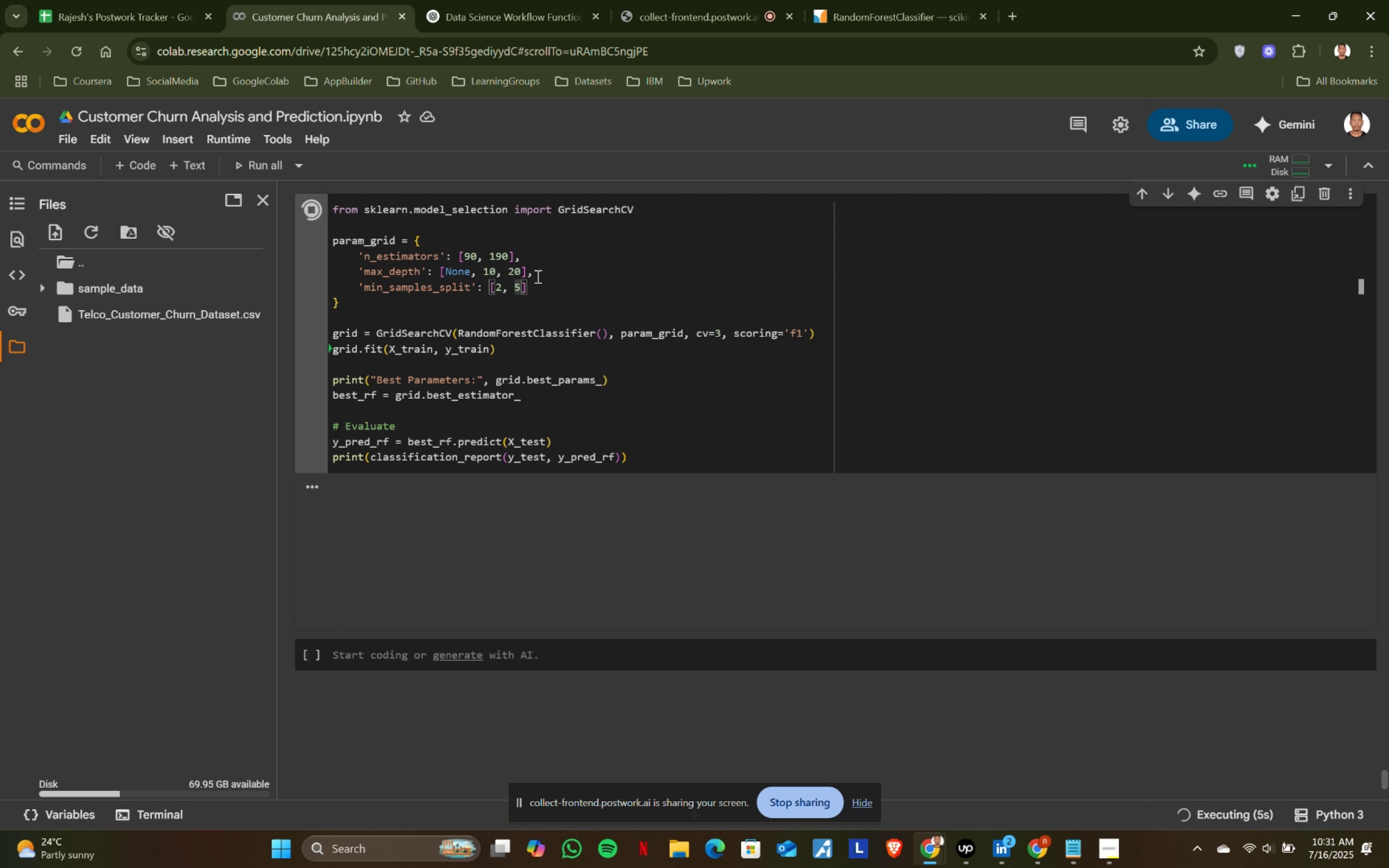 
left_click([595, 277])
 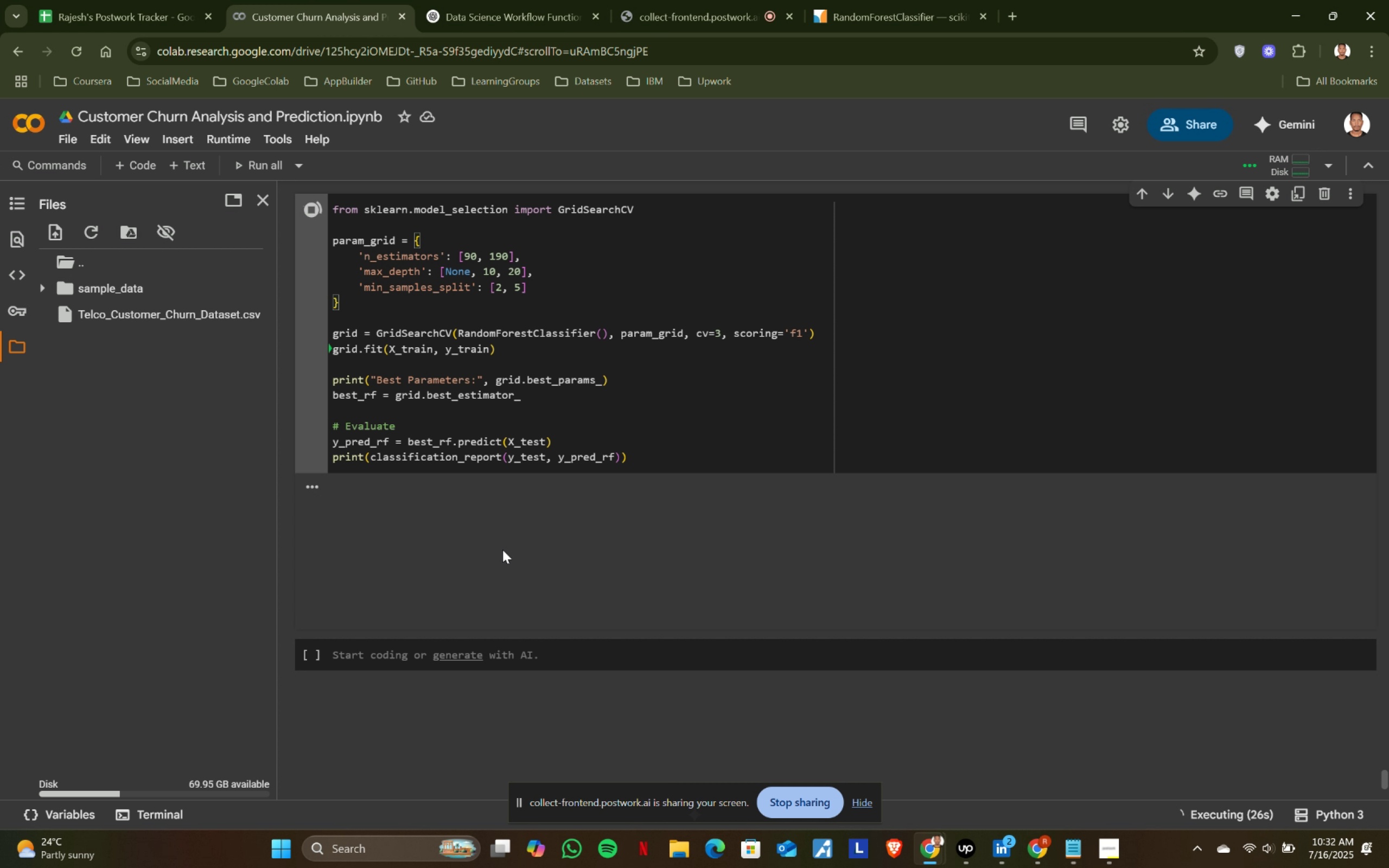 
wait(25.57)
 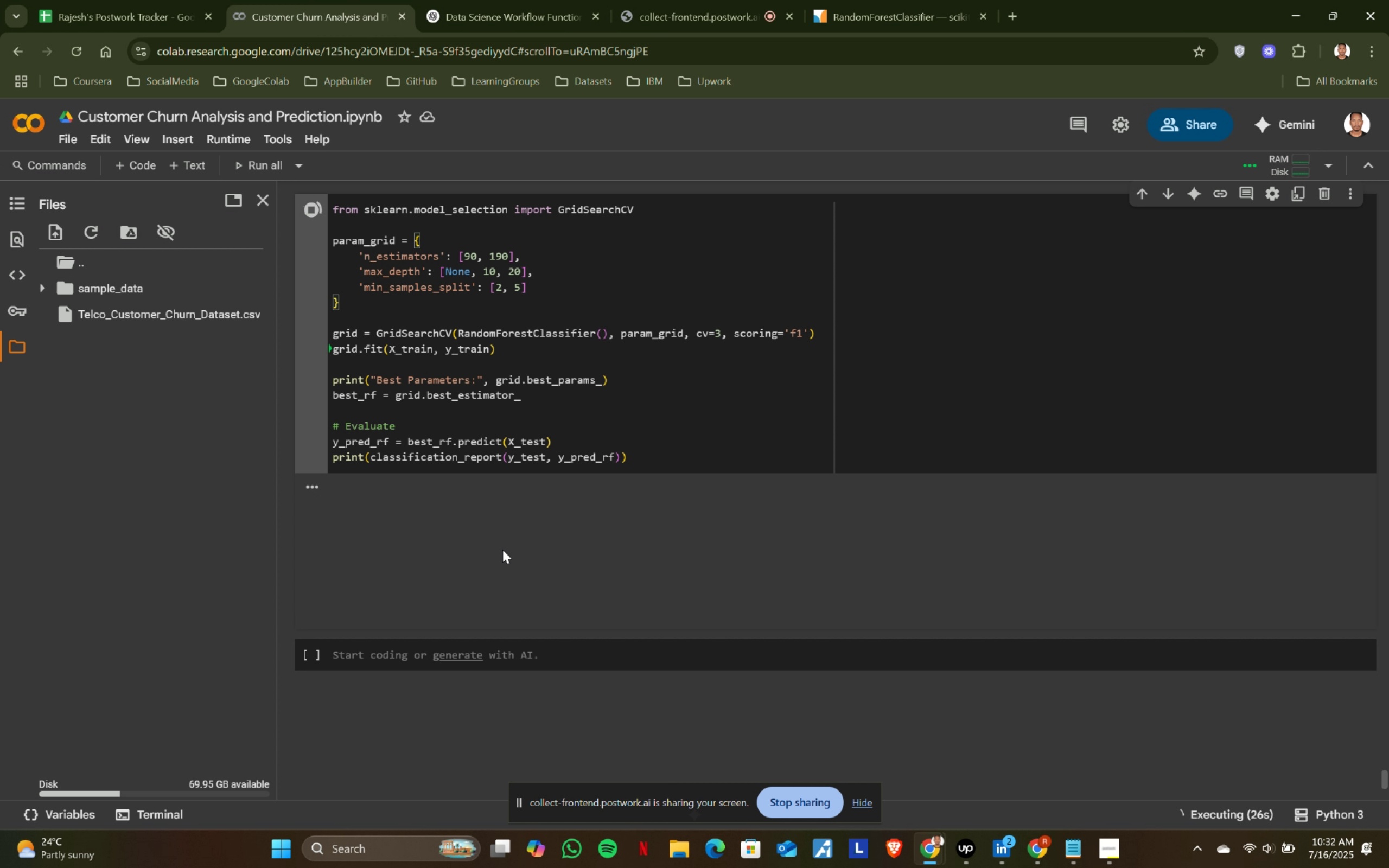 
left_click([470, 259])
 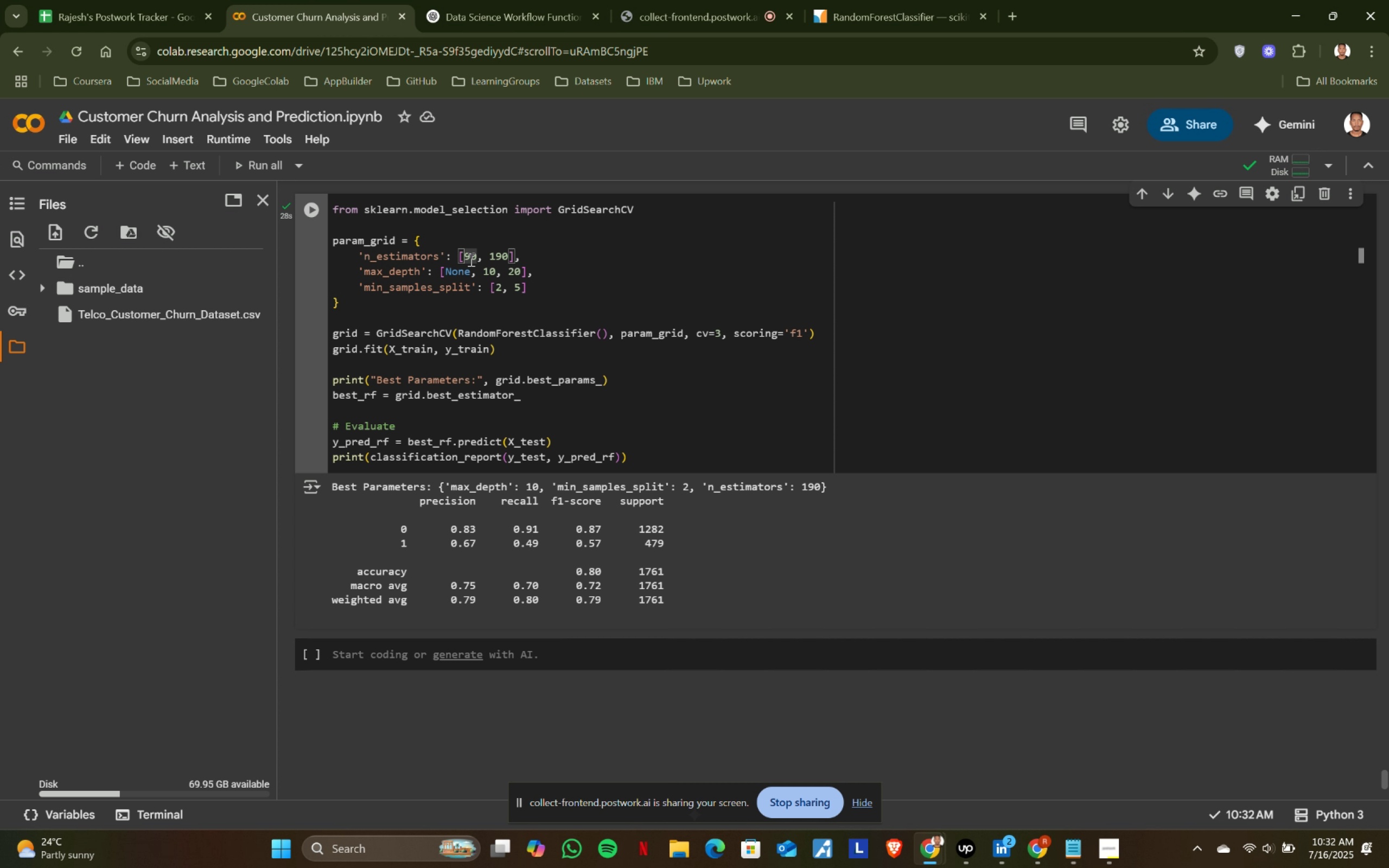 
key(Backspace)
 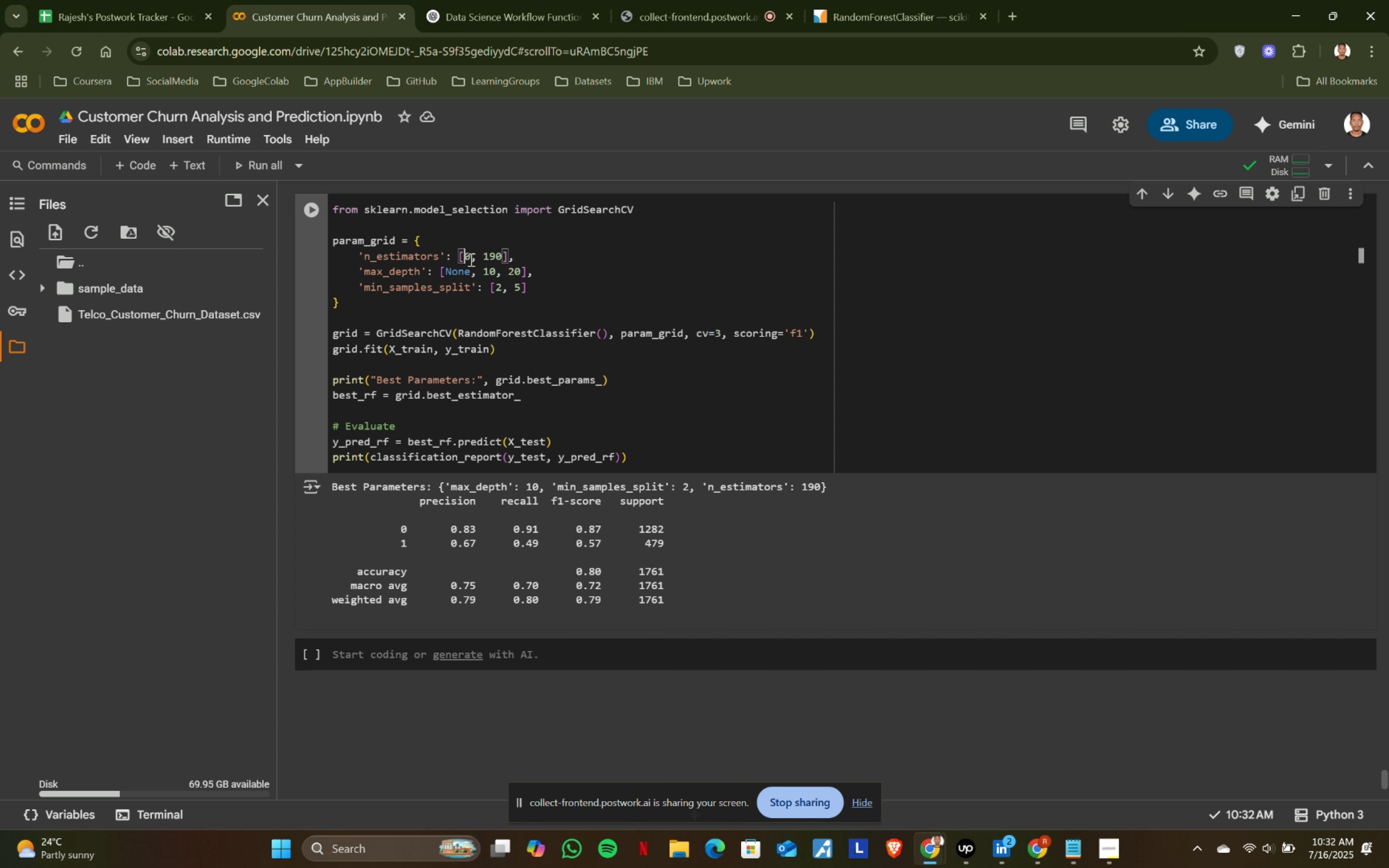 
key(6)
 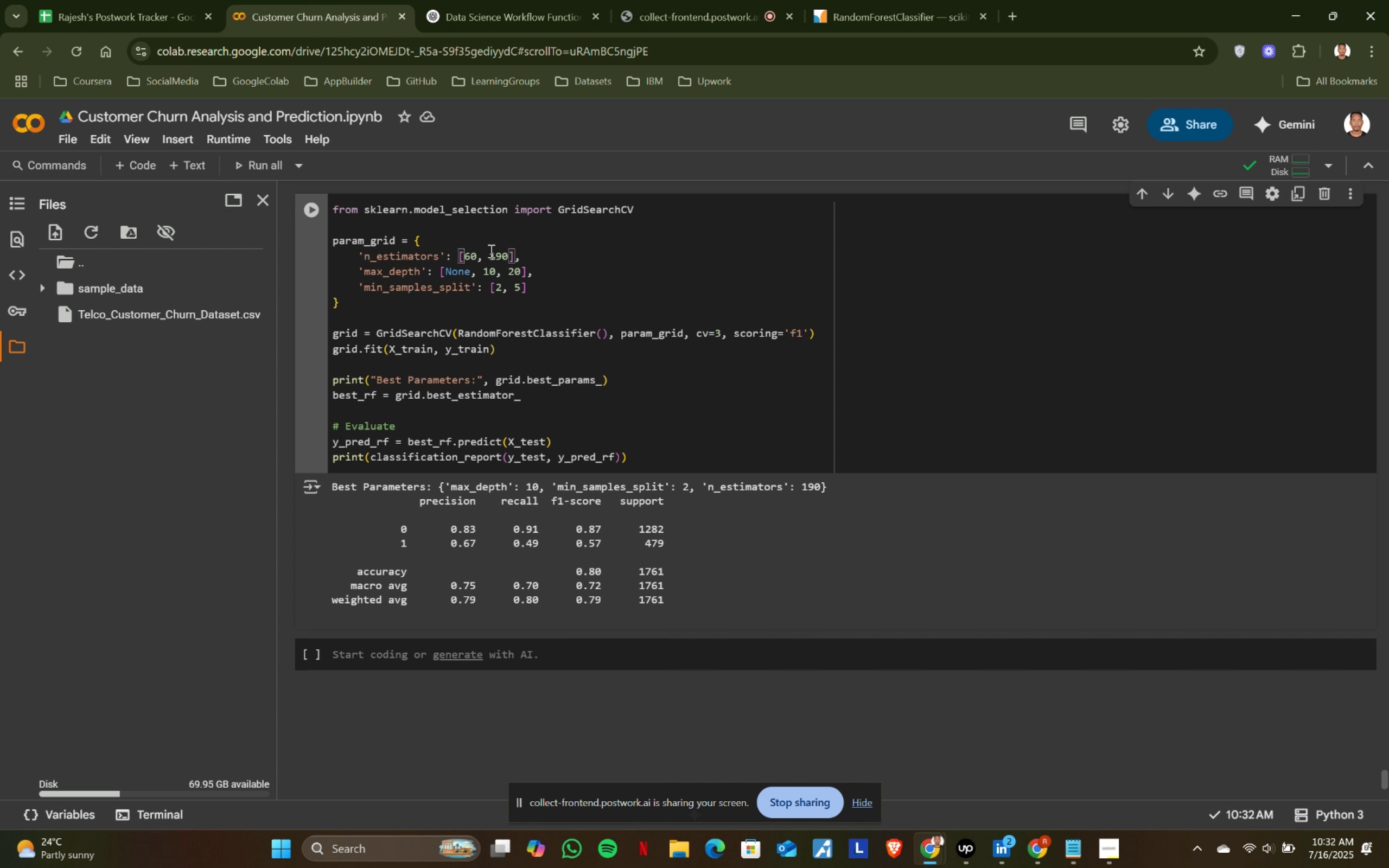 
left_click([501, 252])
 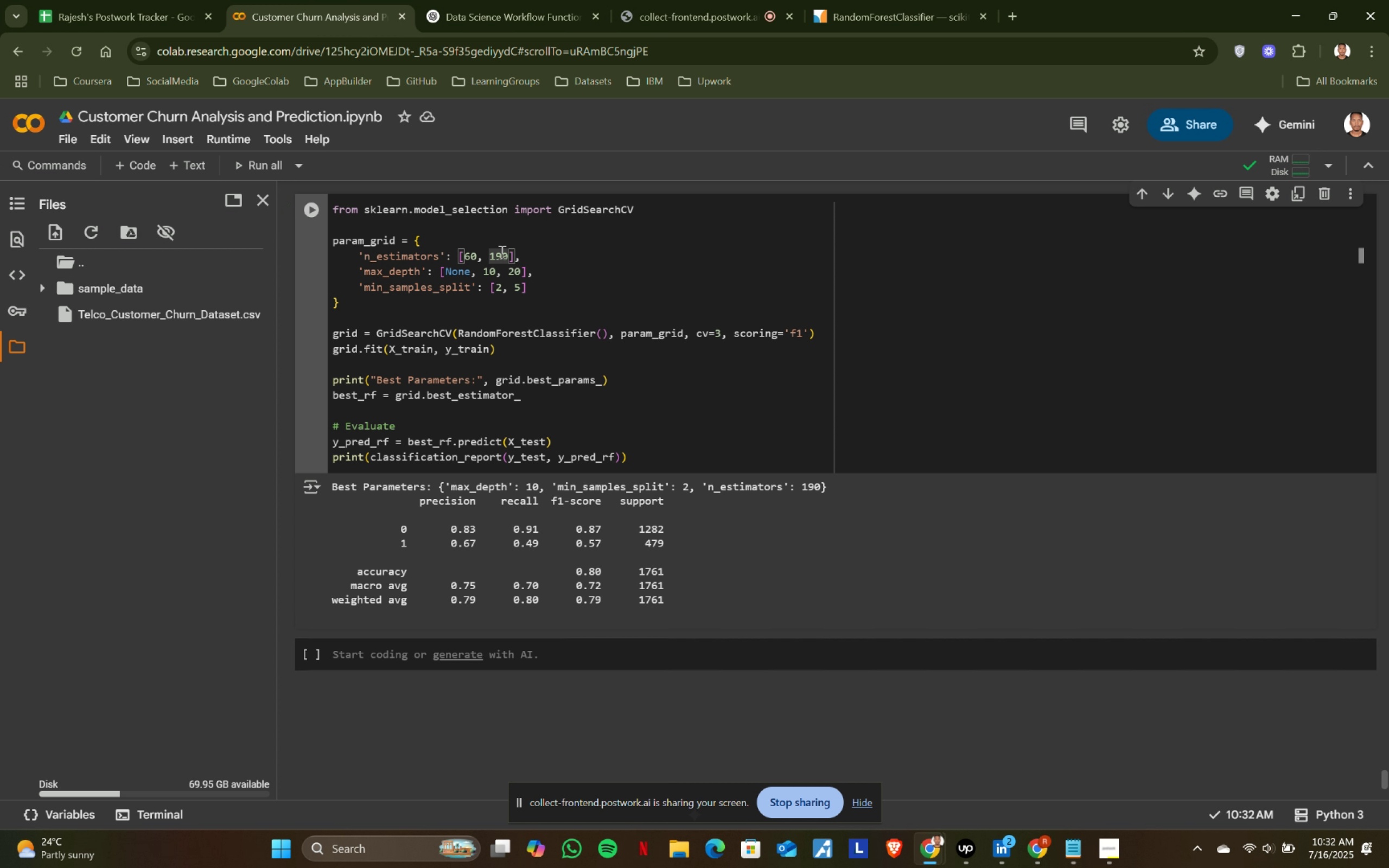 
key(Backspace)
 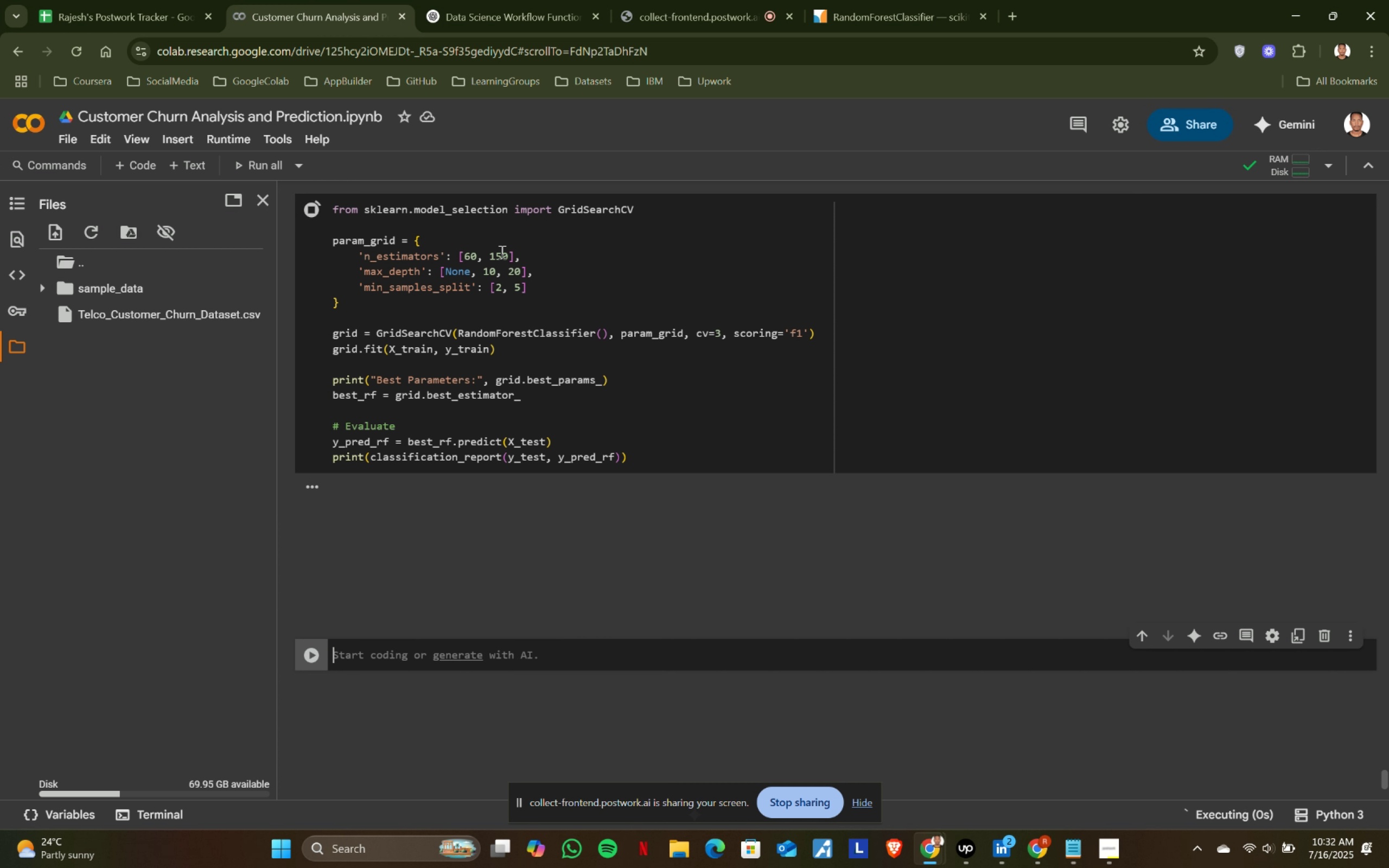 
key(5)
 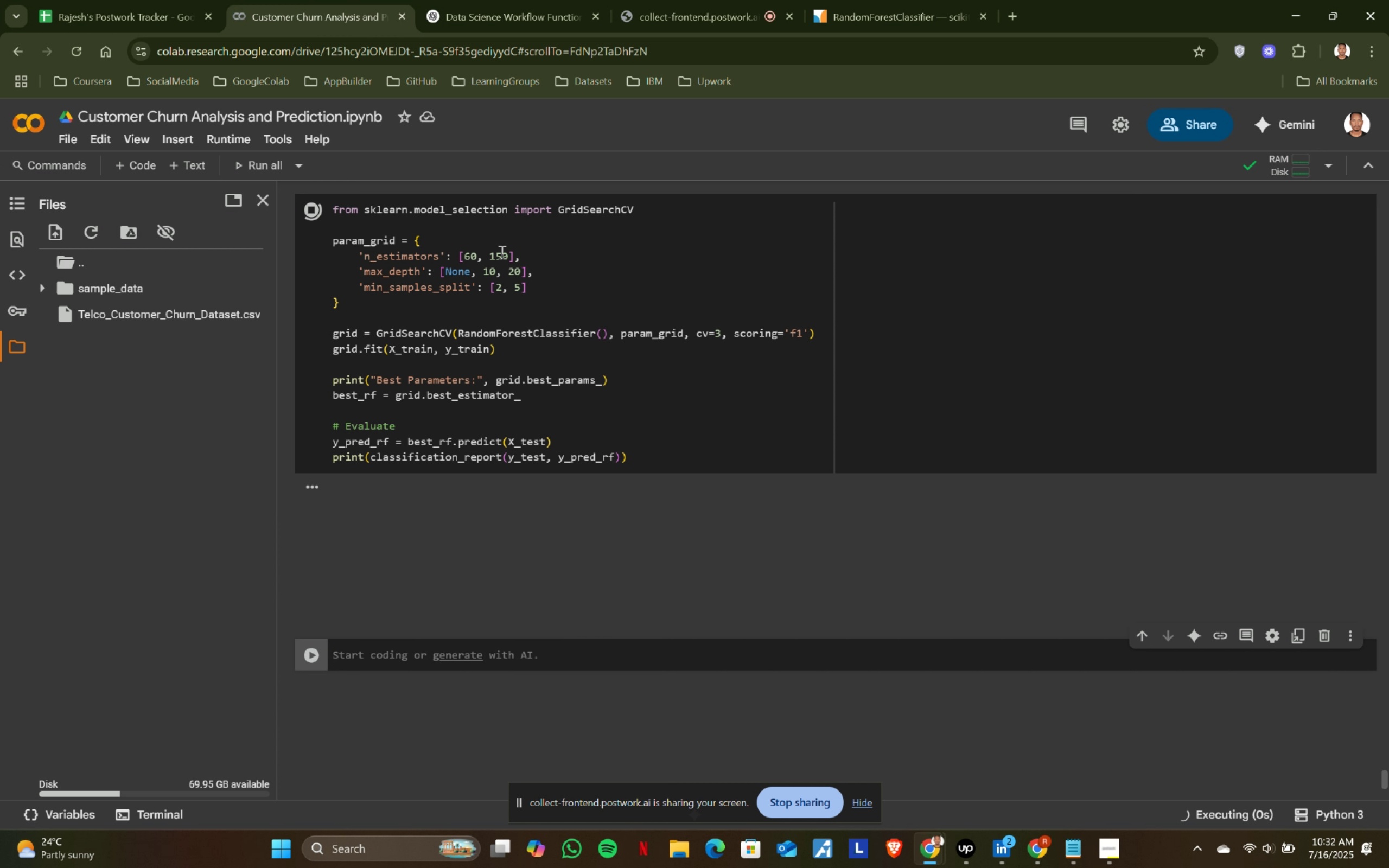 
key(Shift+ShiftRight)
 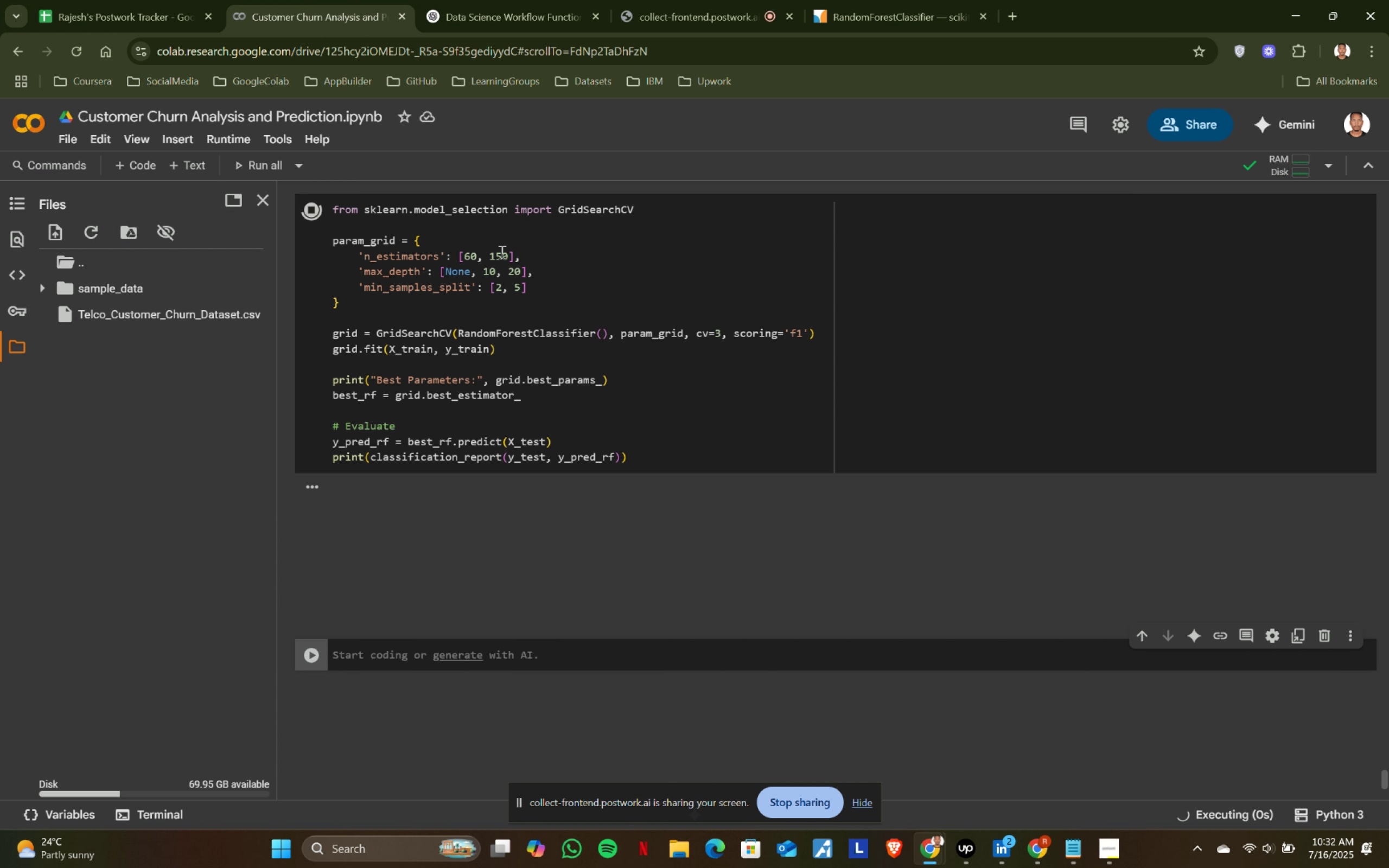 
key(Shift+Enter)
 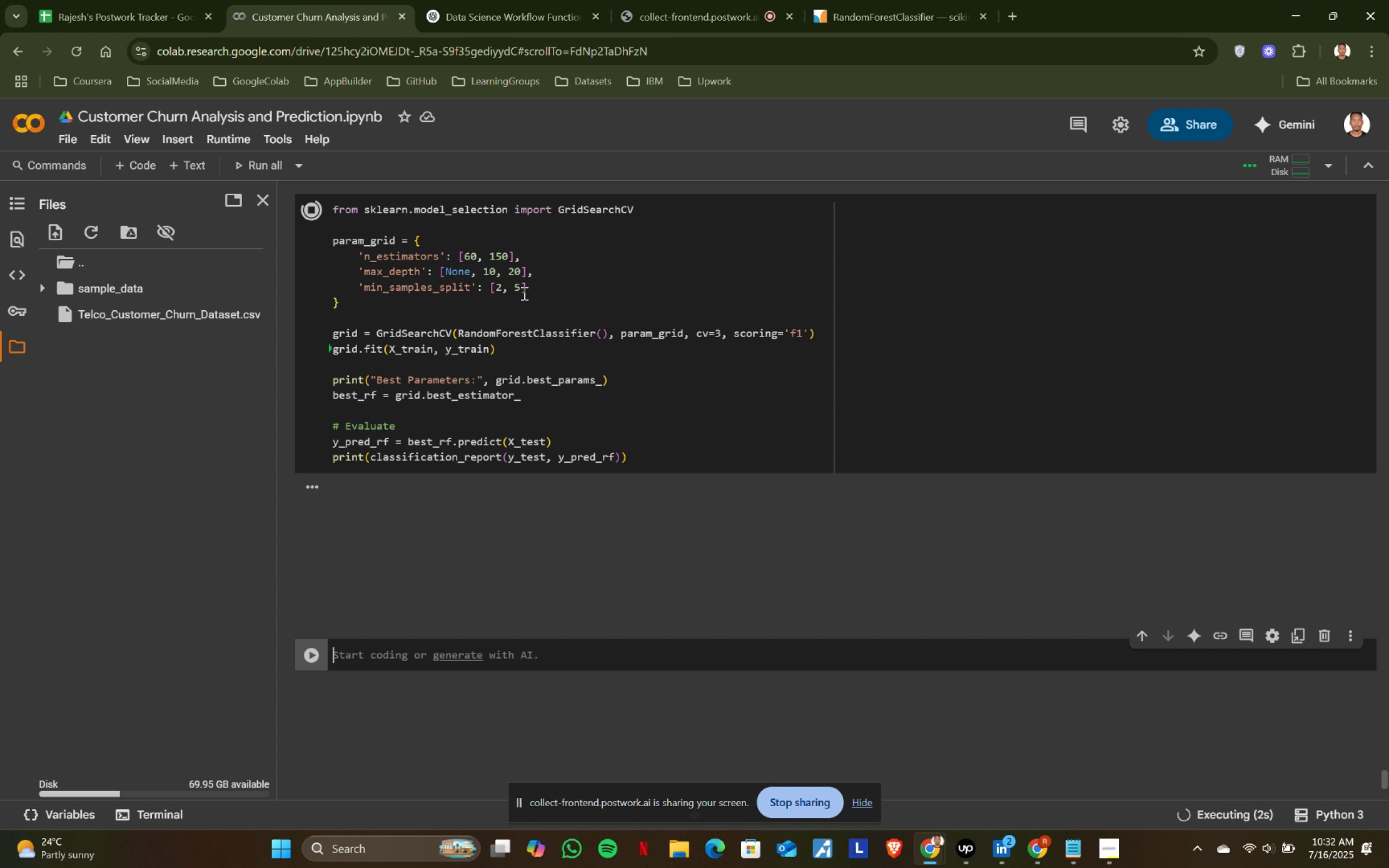 
left_click([519, 283])
 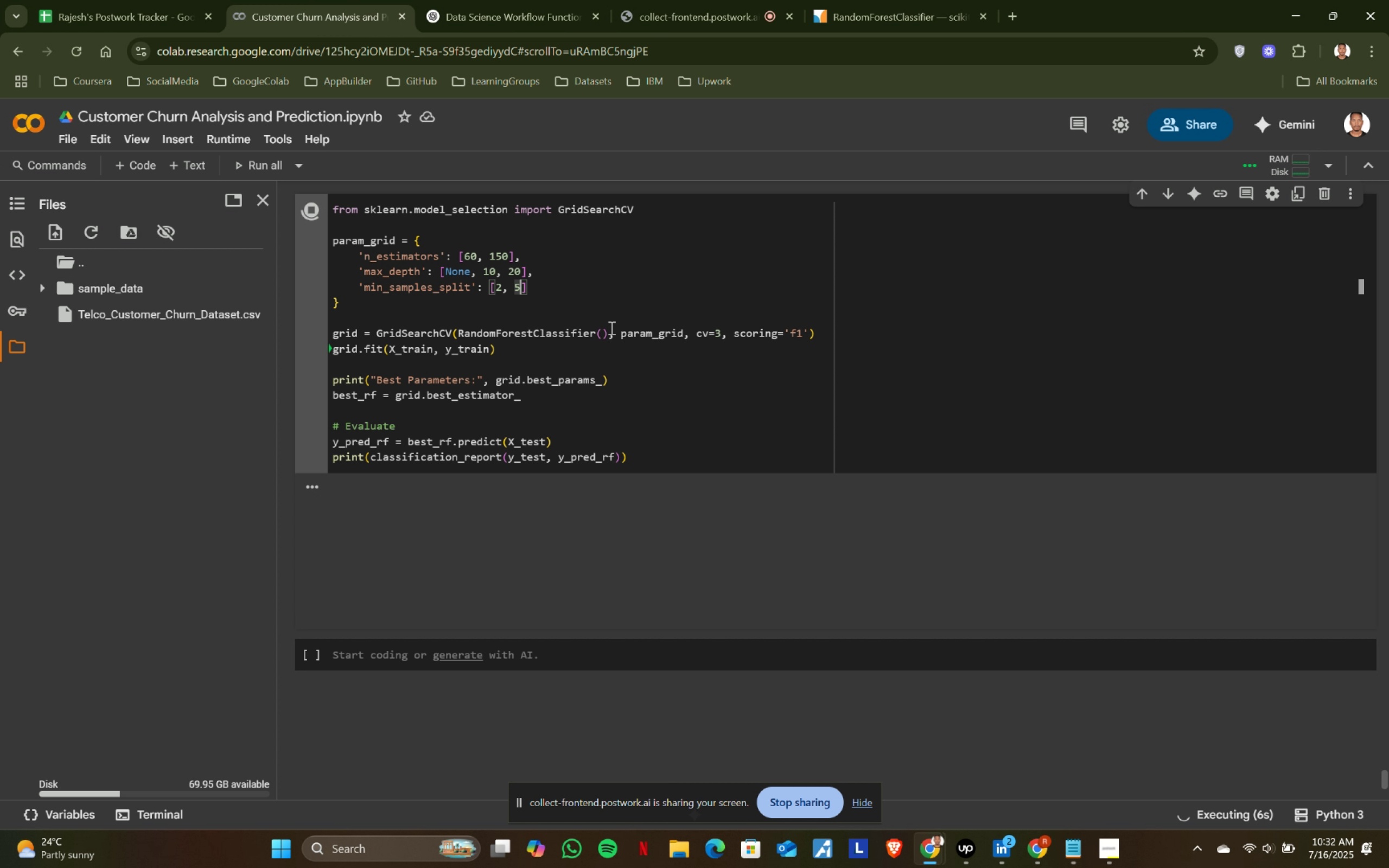 
scroll: coordinate [546, 514], scroll_direction: up, amount: 1.0
 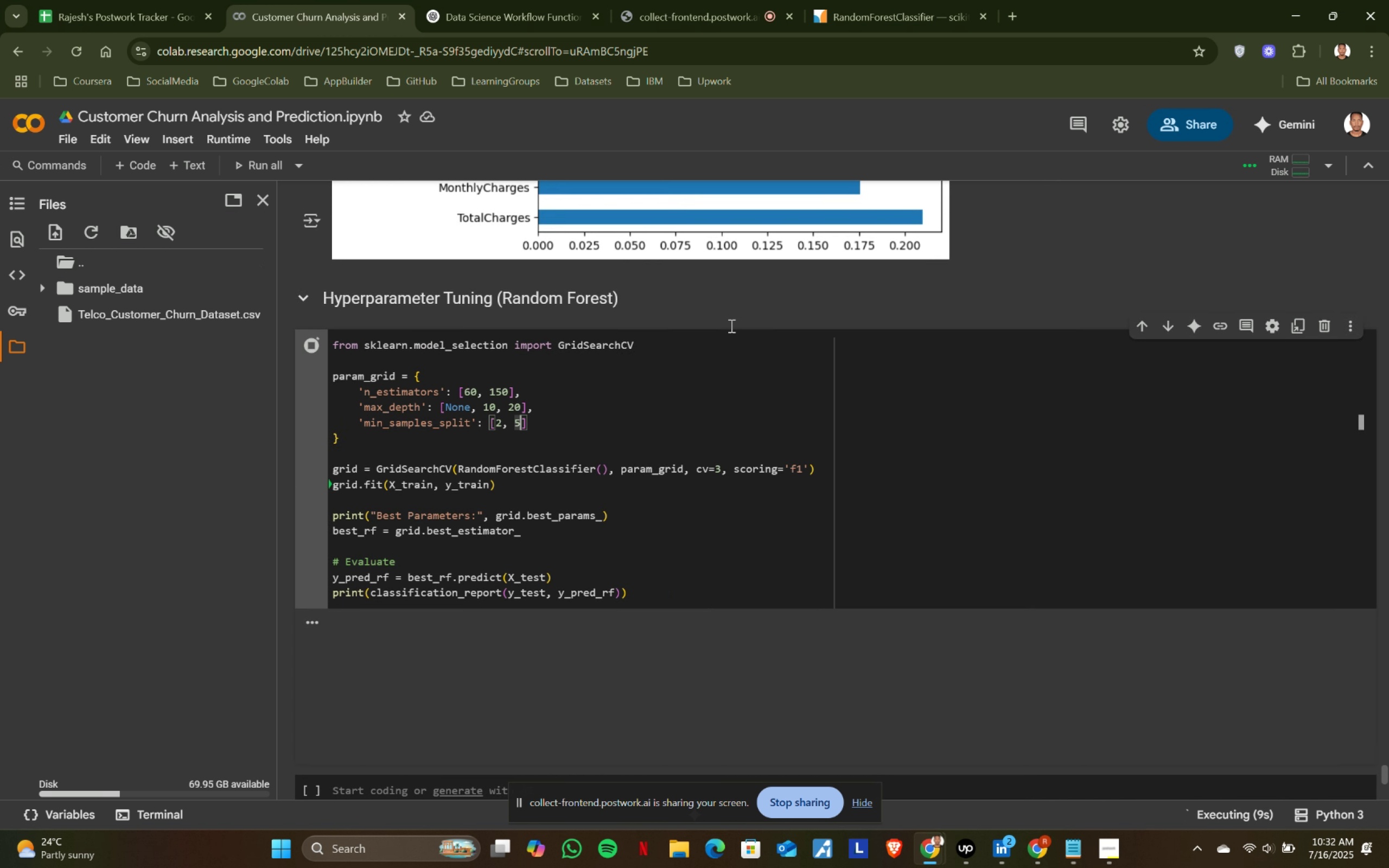 
left_click([884, 0])
 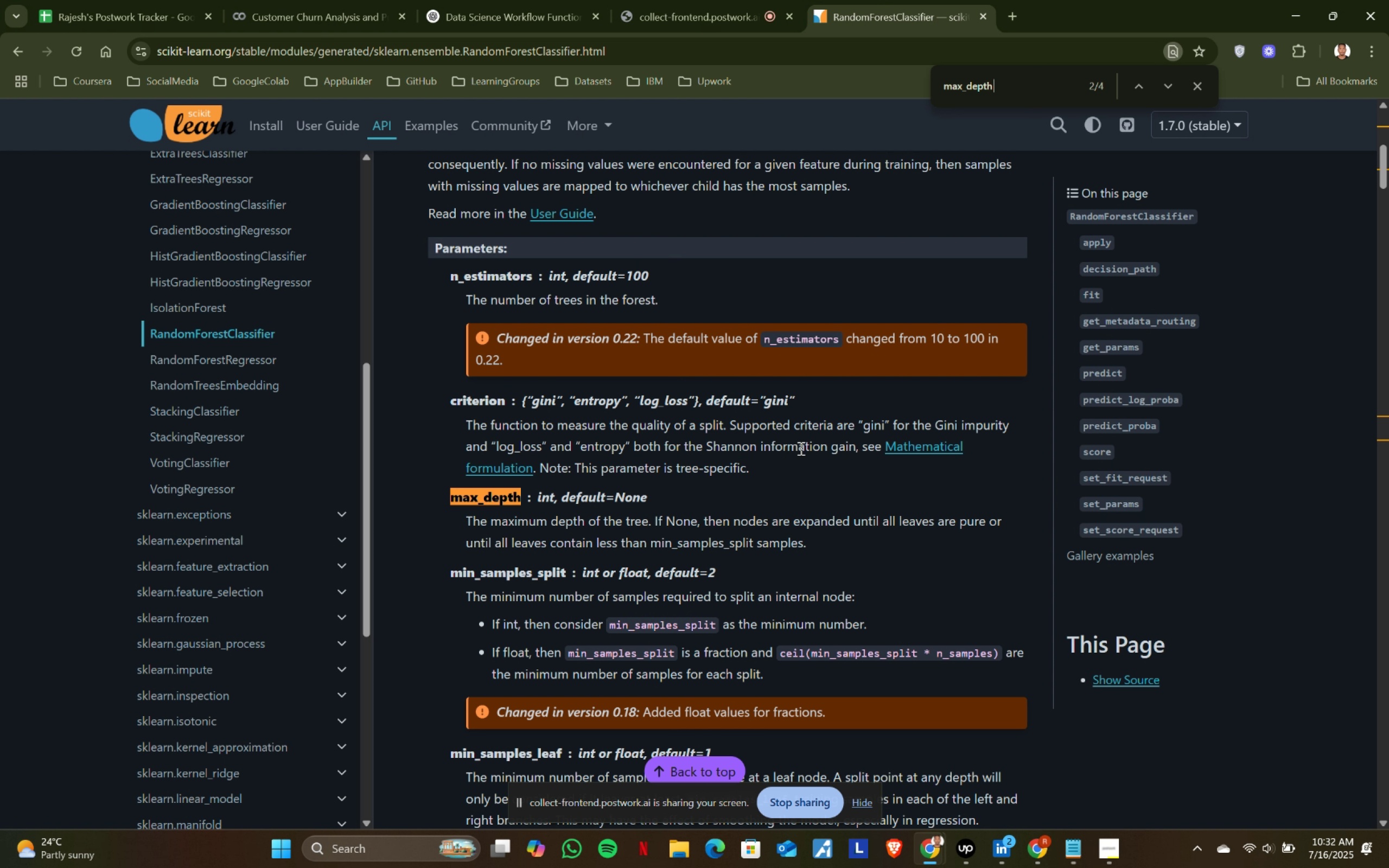 
scroll: coordinate [795, 452], scroll_direction: down, amount: 1.0
 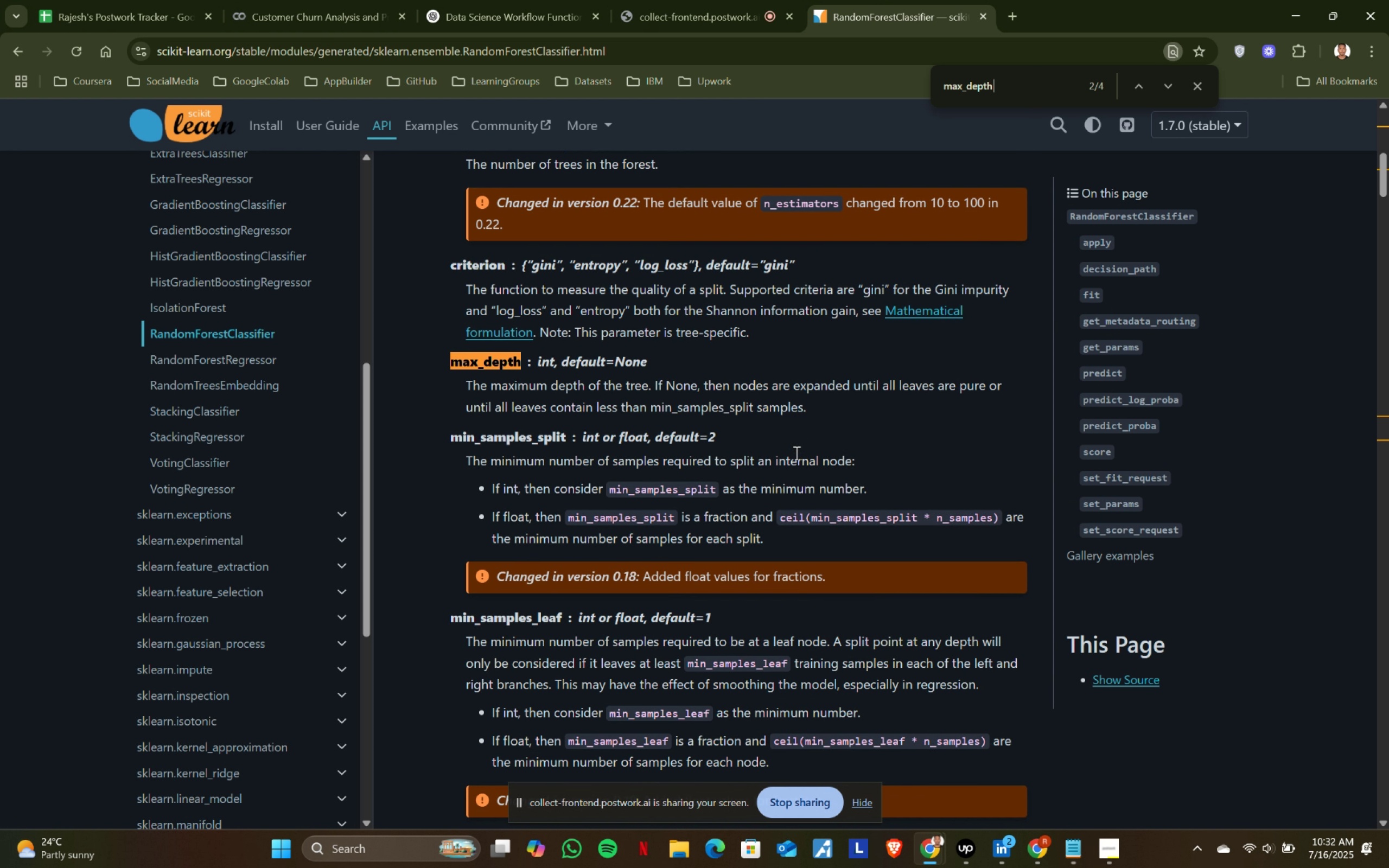 
wait(6.01)
 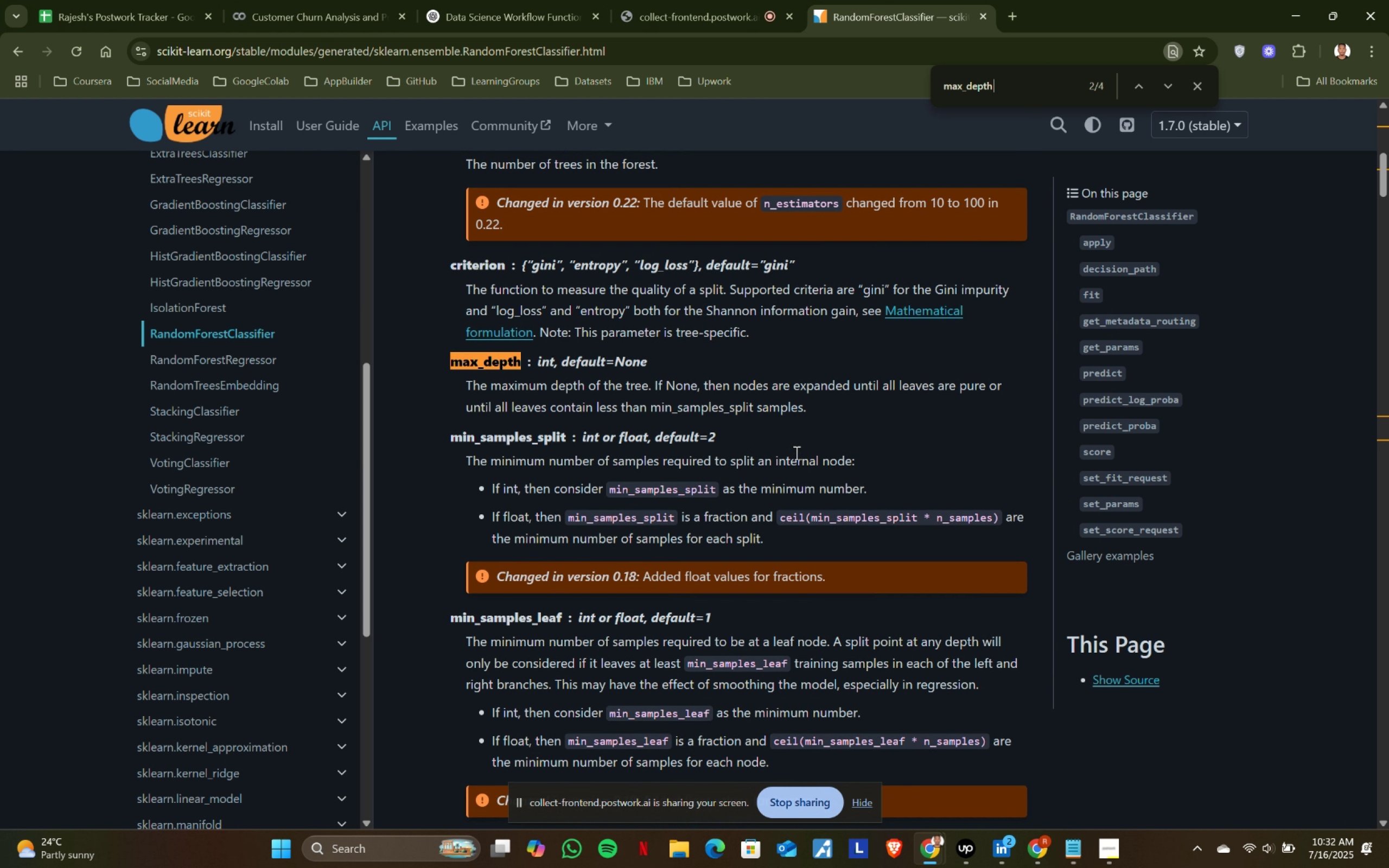 
scroll: coordinate [795, 452], scroll_direction: down, amount: 2.0
 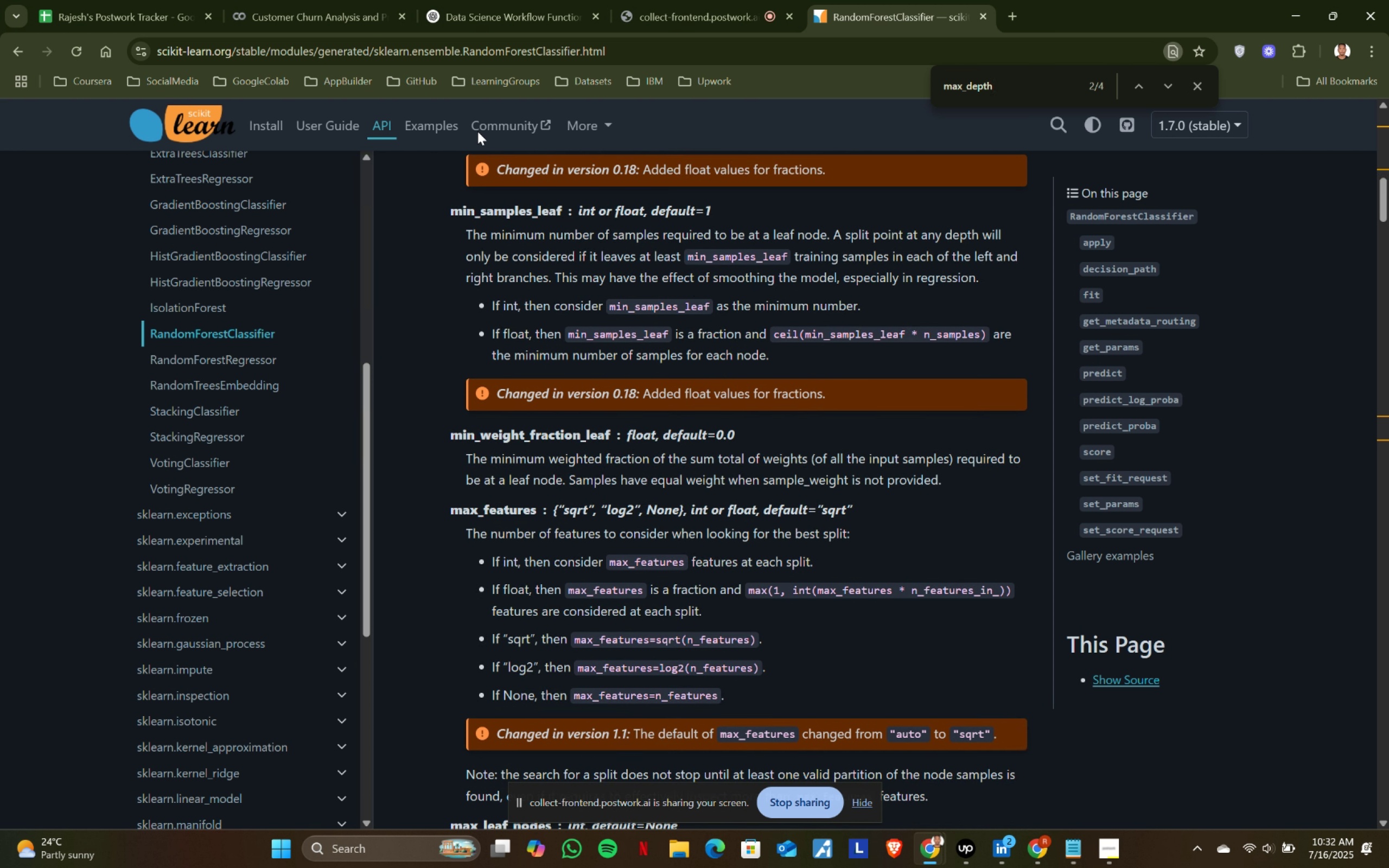 
left_click([313, 3])
 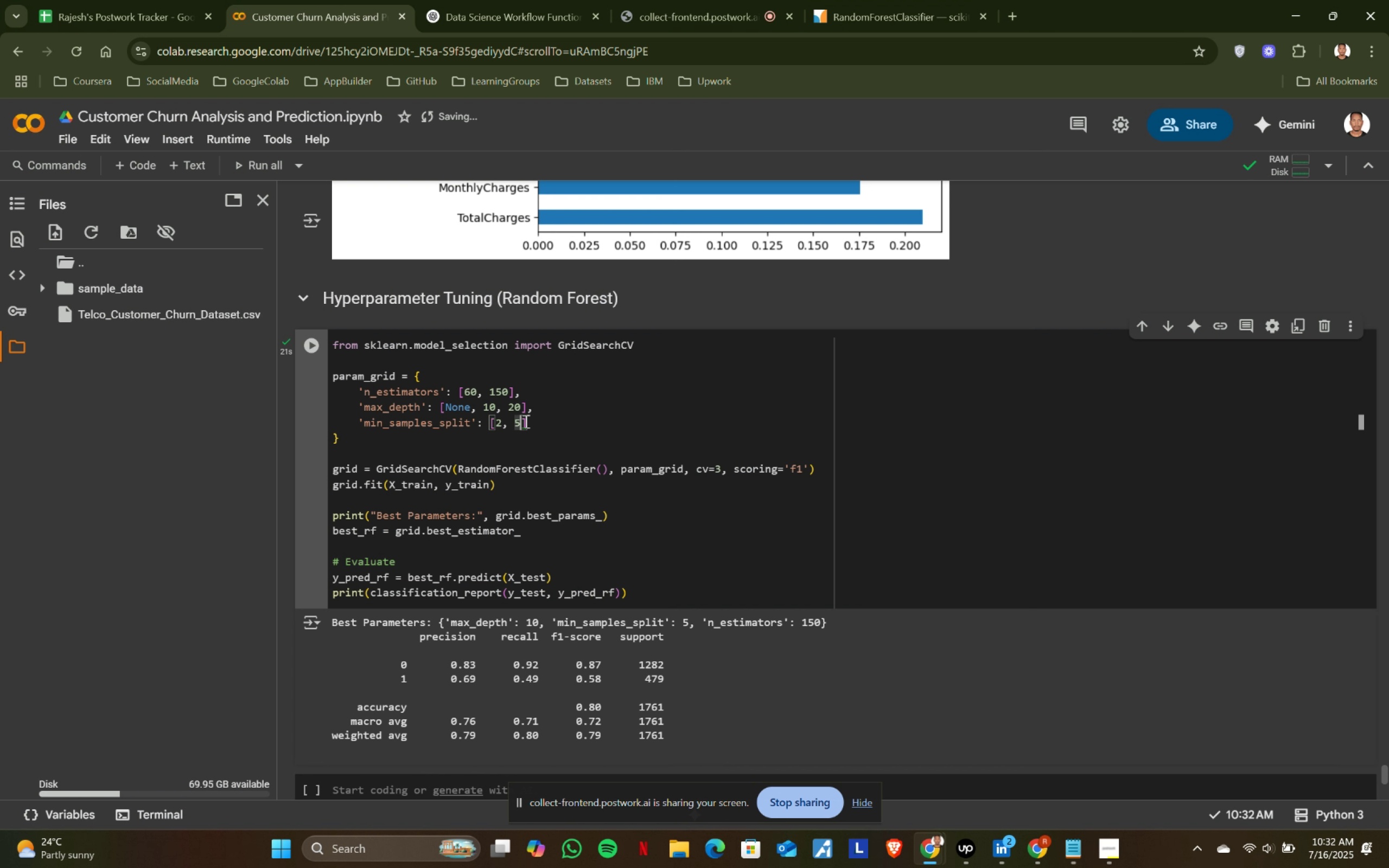 
left_click([501, 390])
 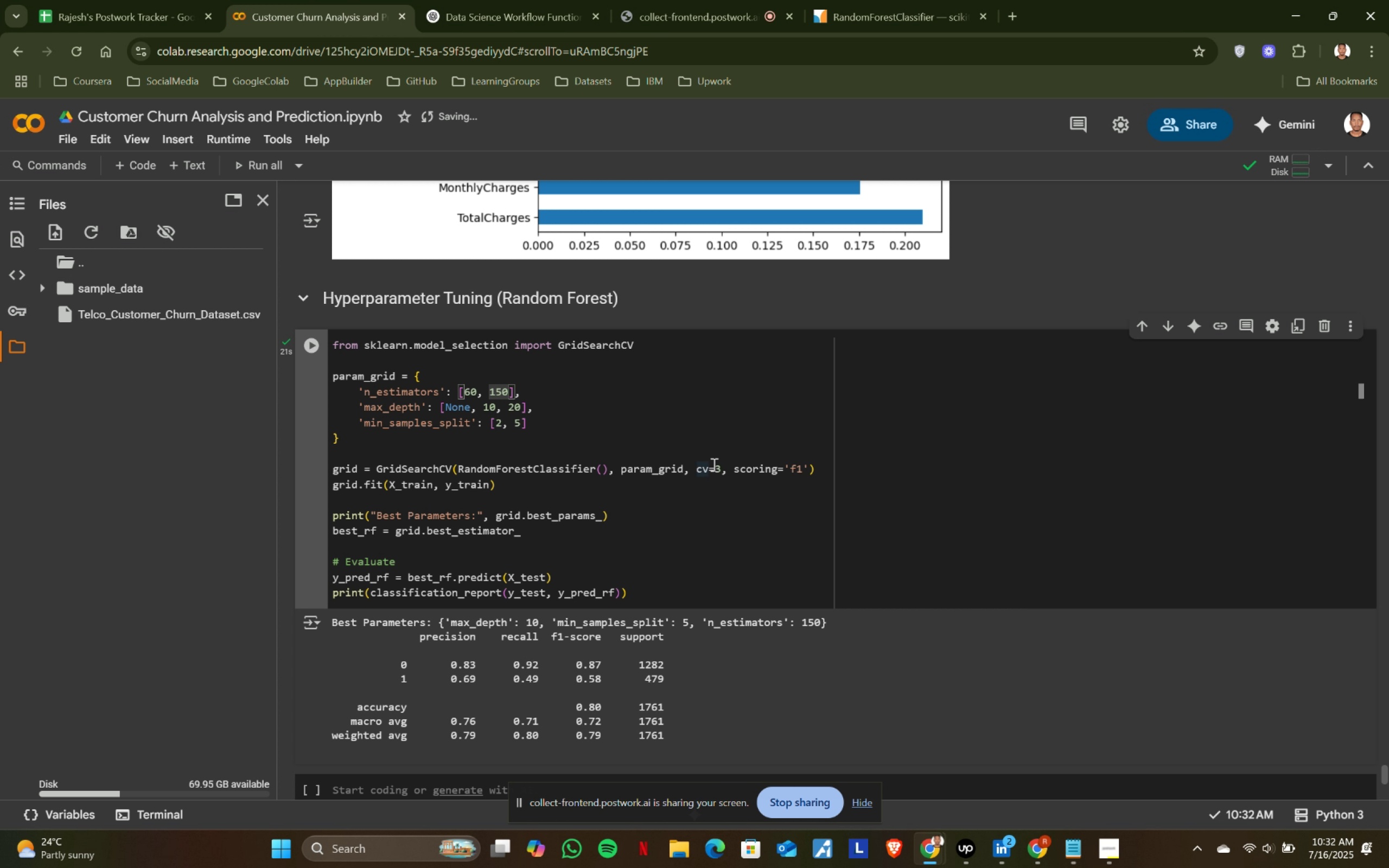 
key(Backspace)
 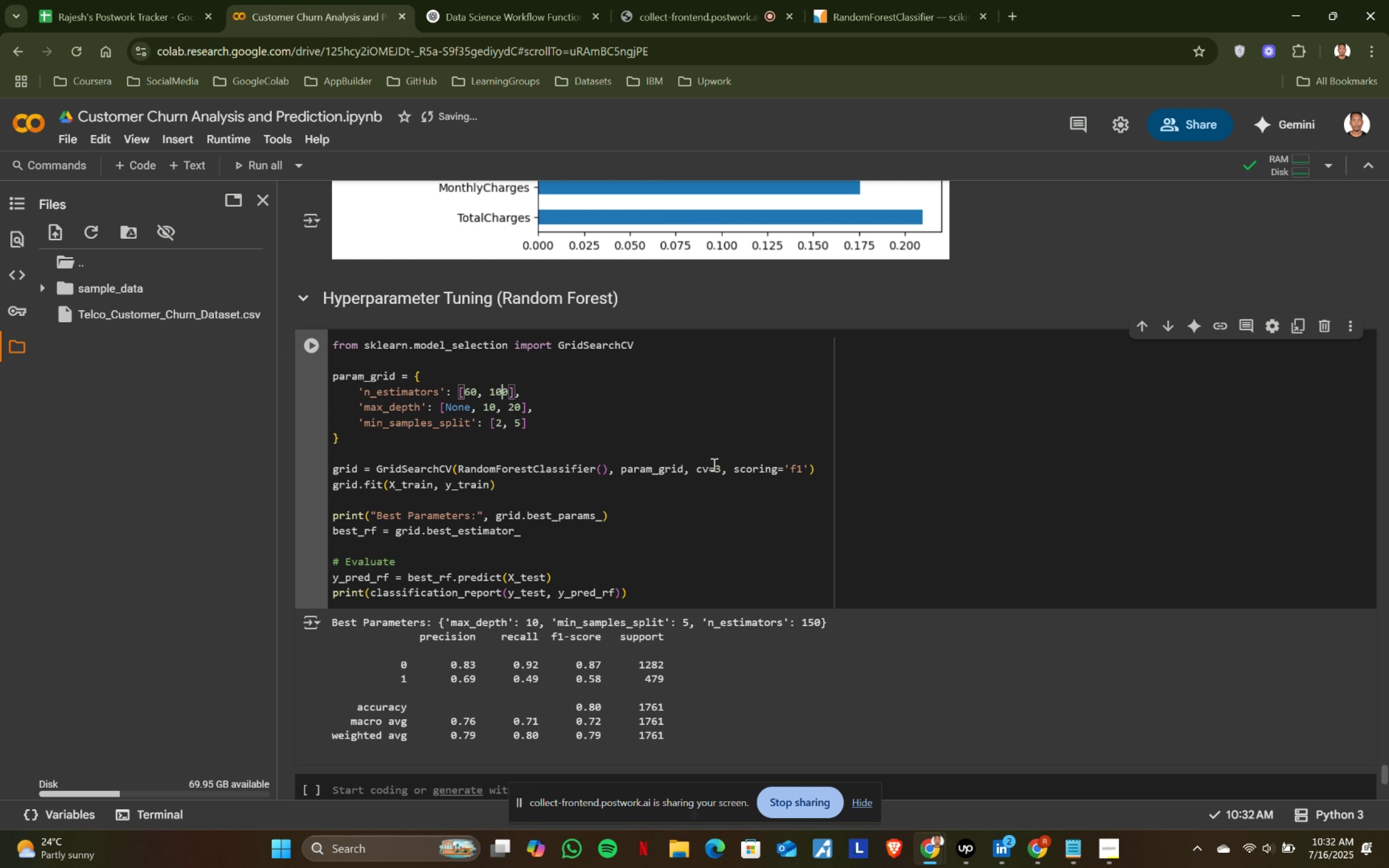 
key(0)
 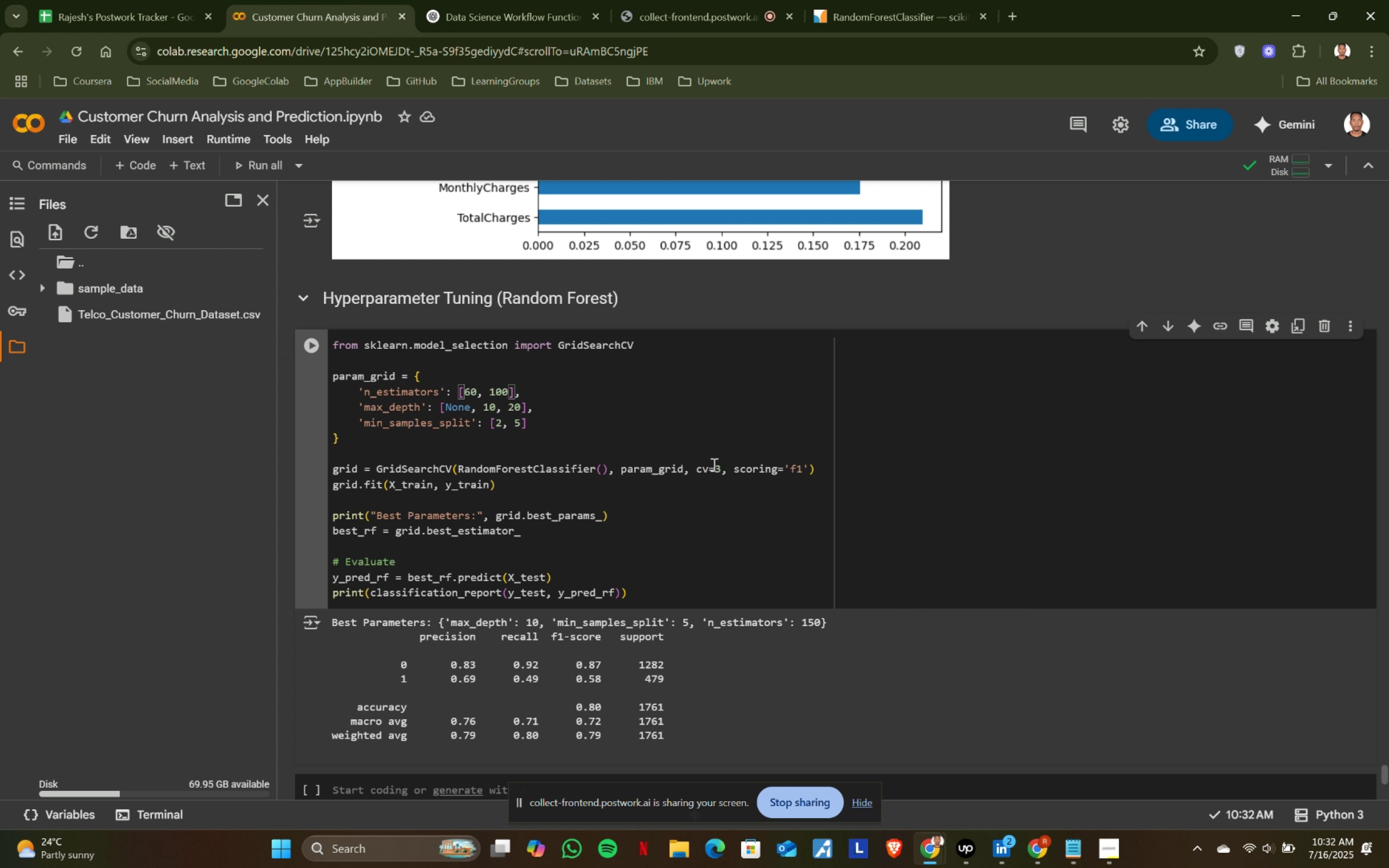 
key(Shift+ShiftRight)
 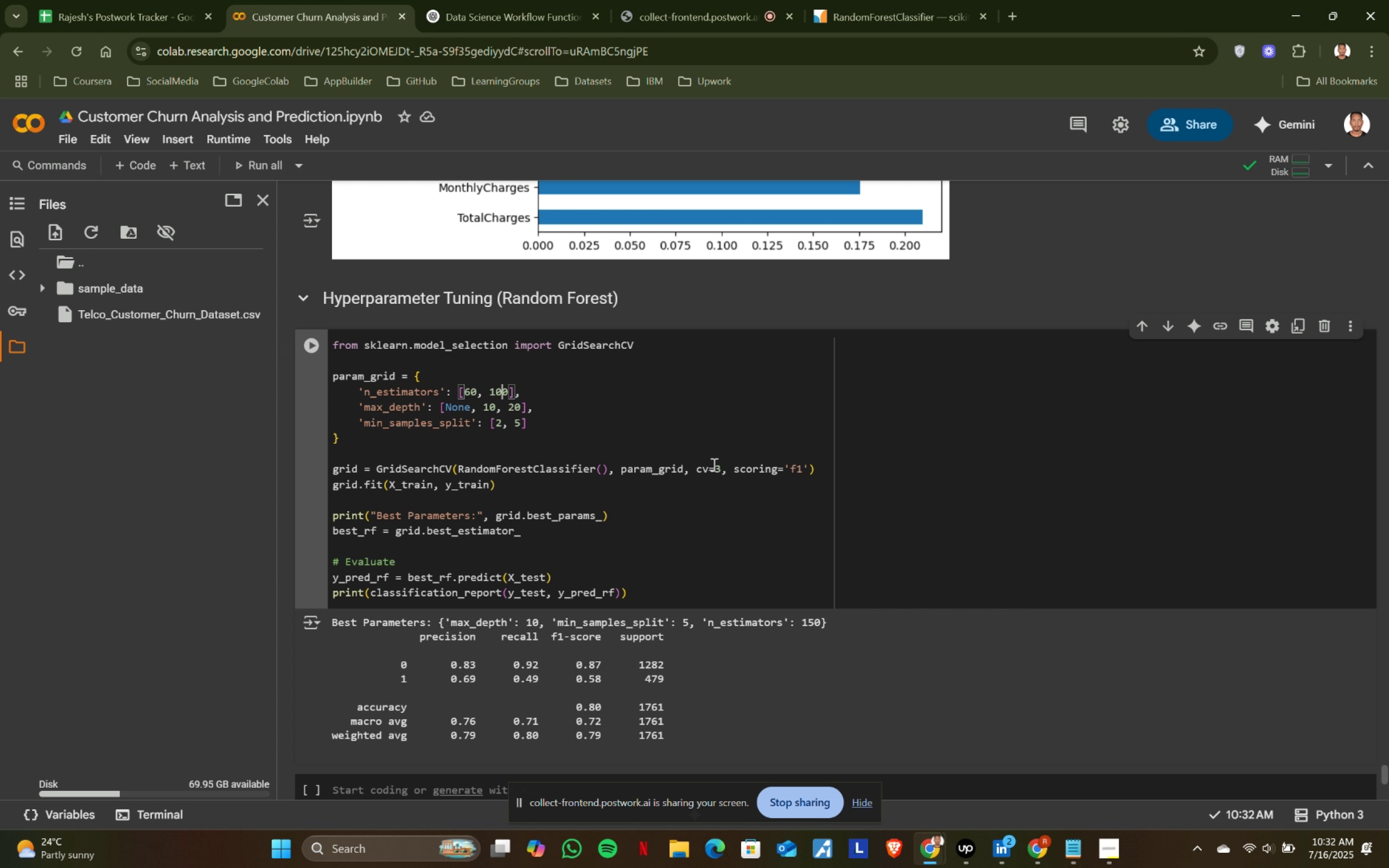 
key(Shift+ShiftRight)
 